 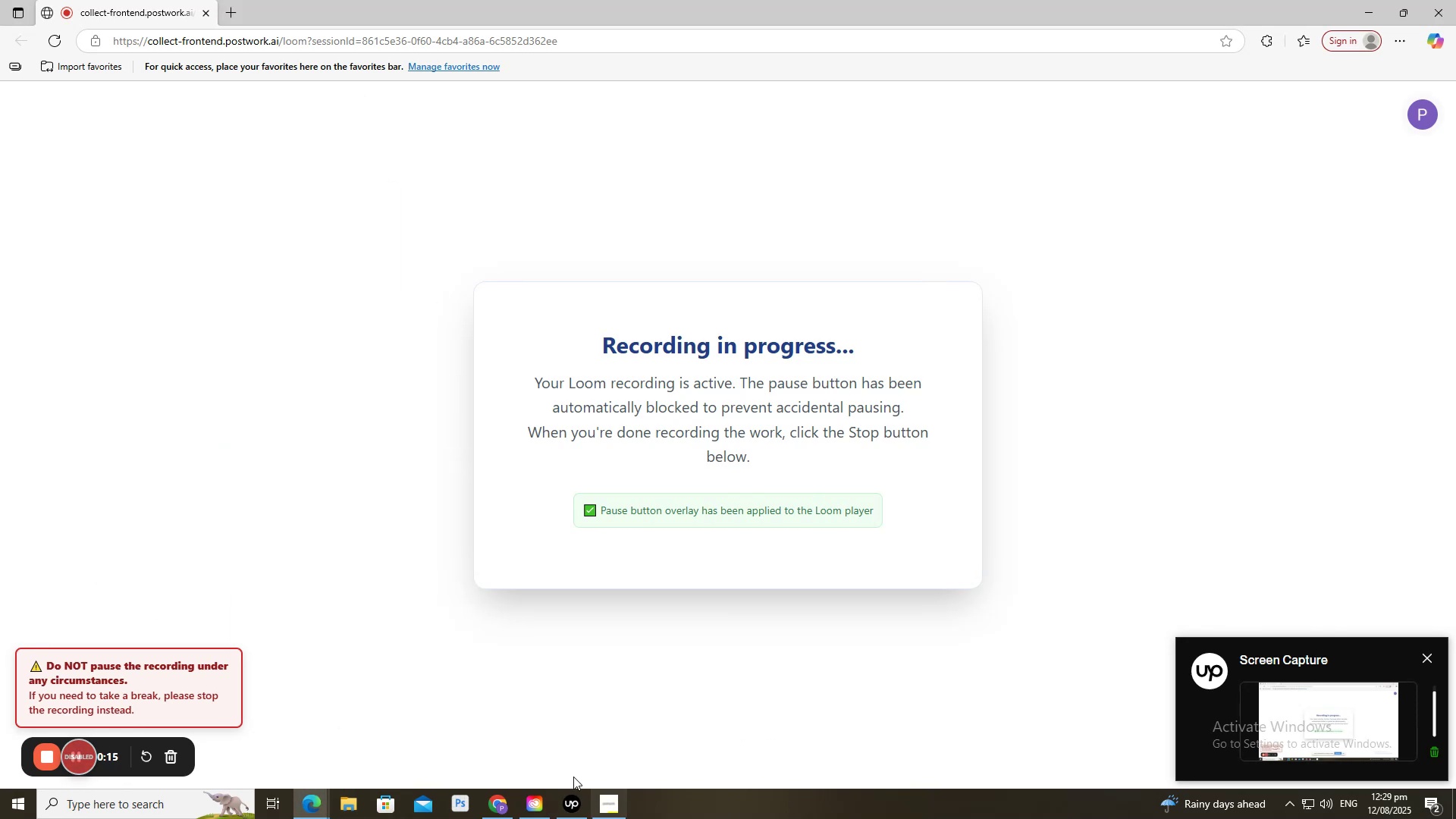 
left_click([582, 802])
 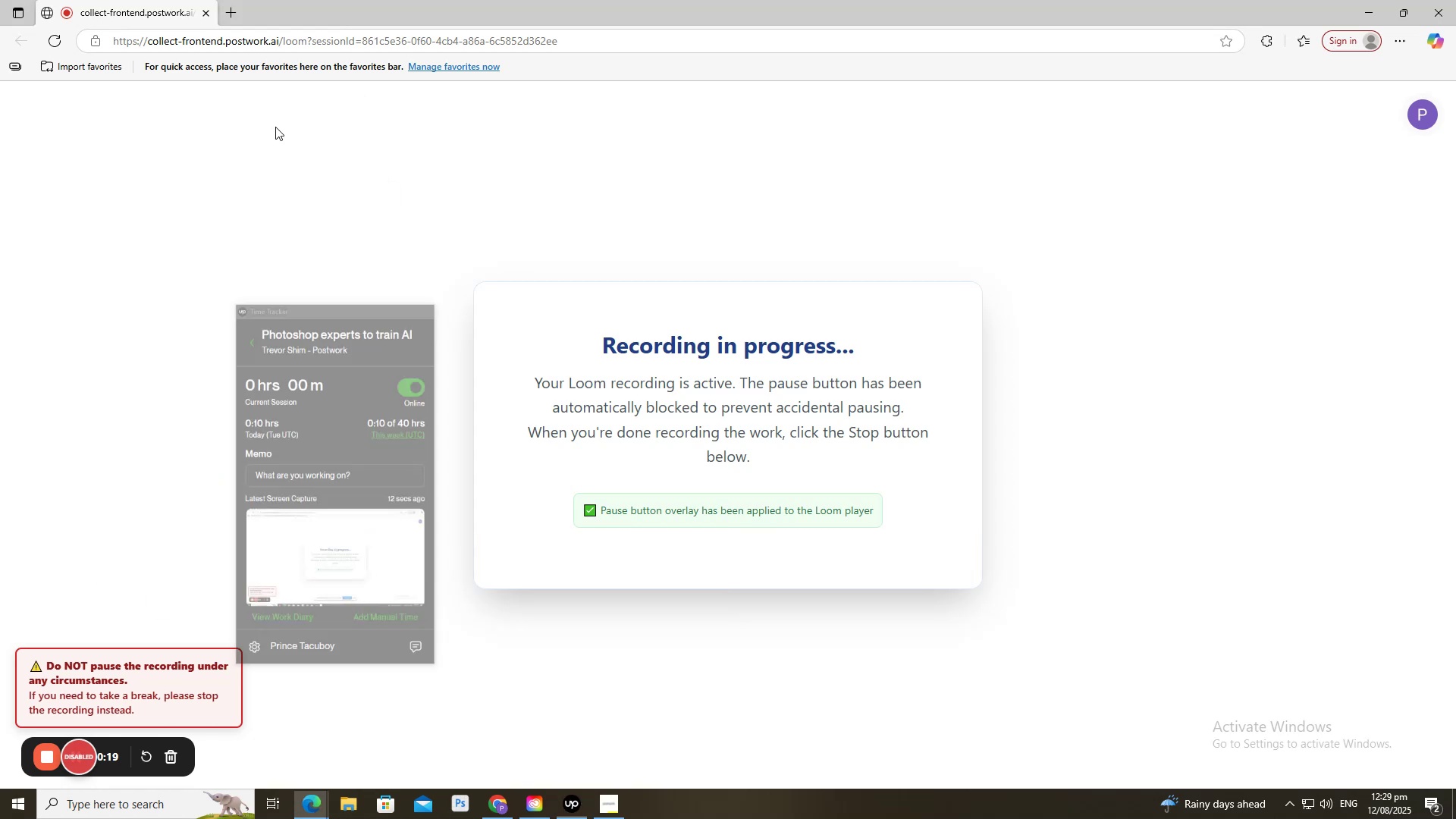 
left_click([618, 803])
 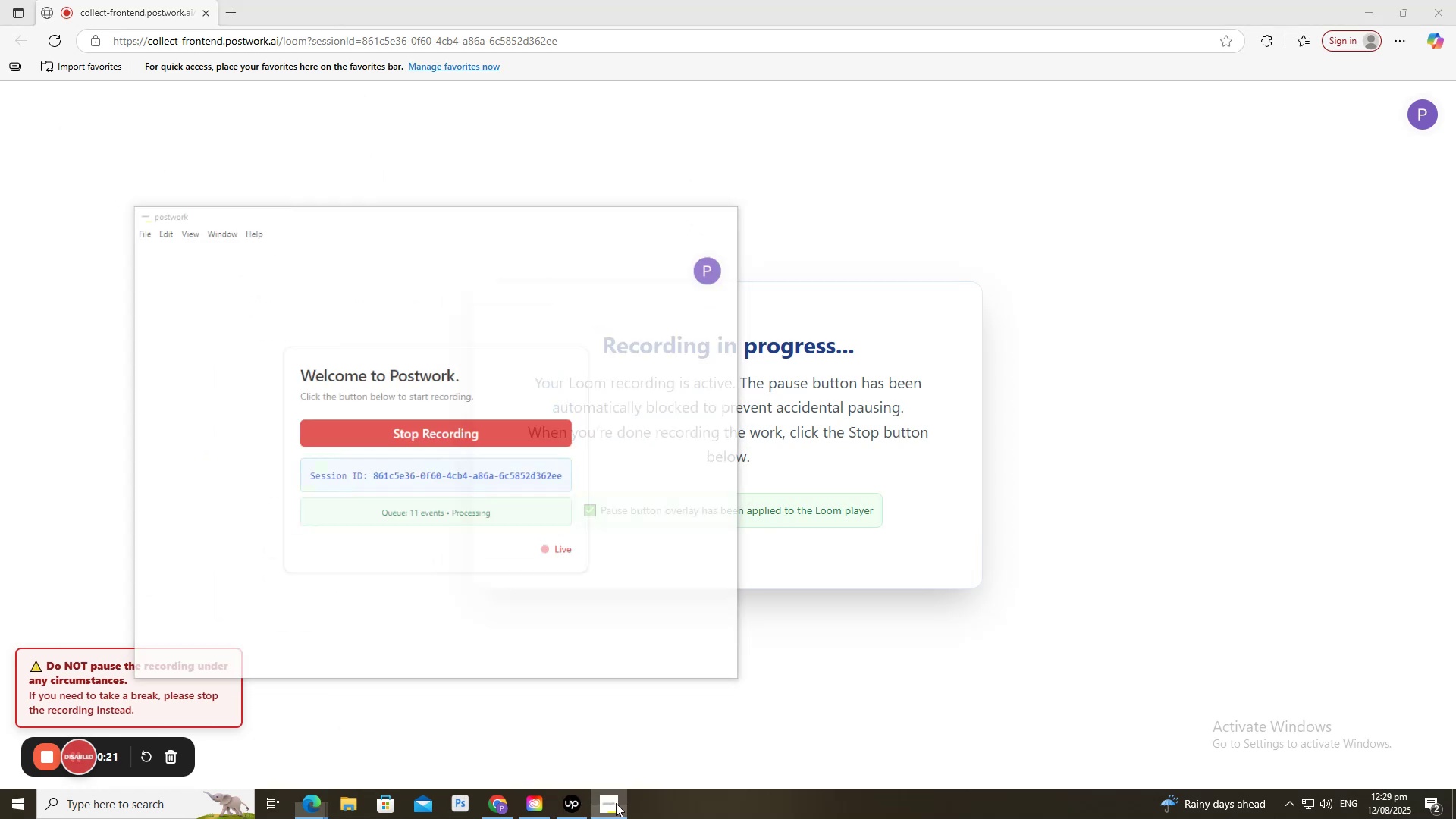 
double_click([605, 797])
 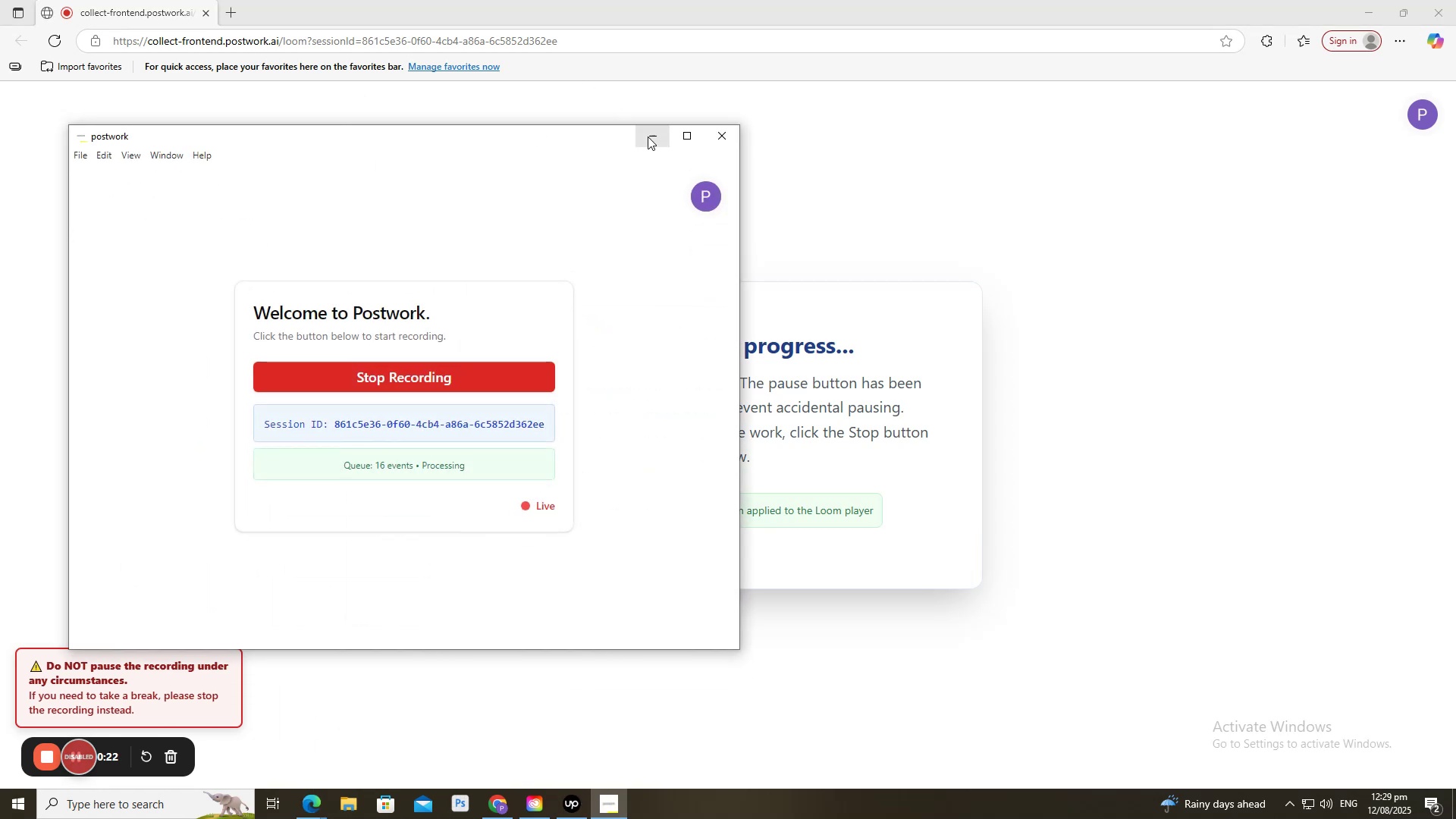 
left_click([648, 136])
 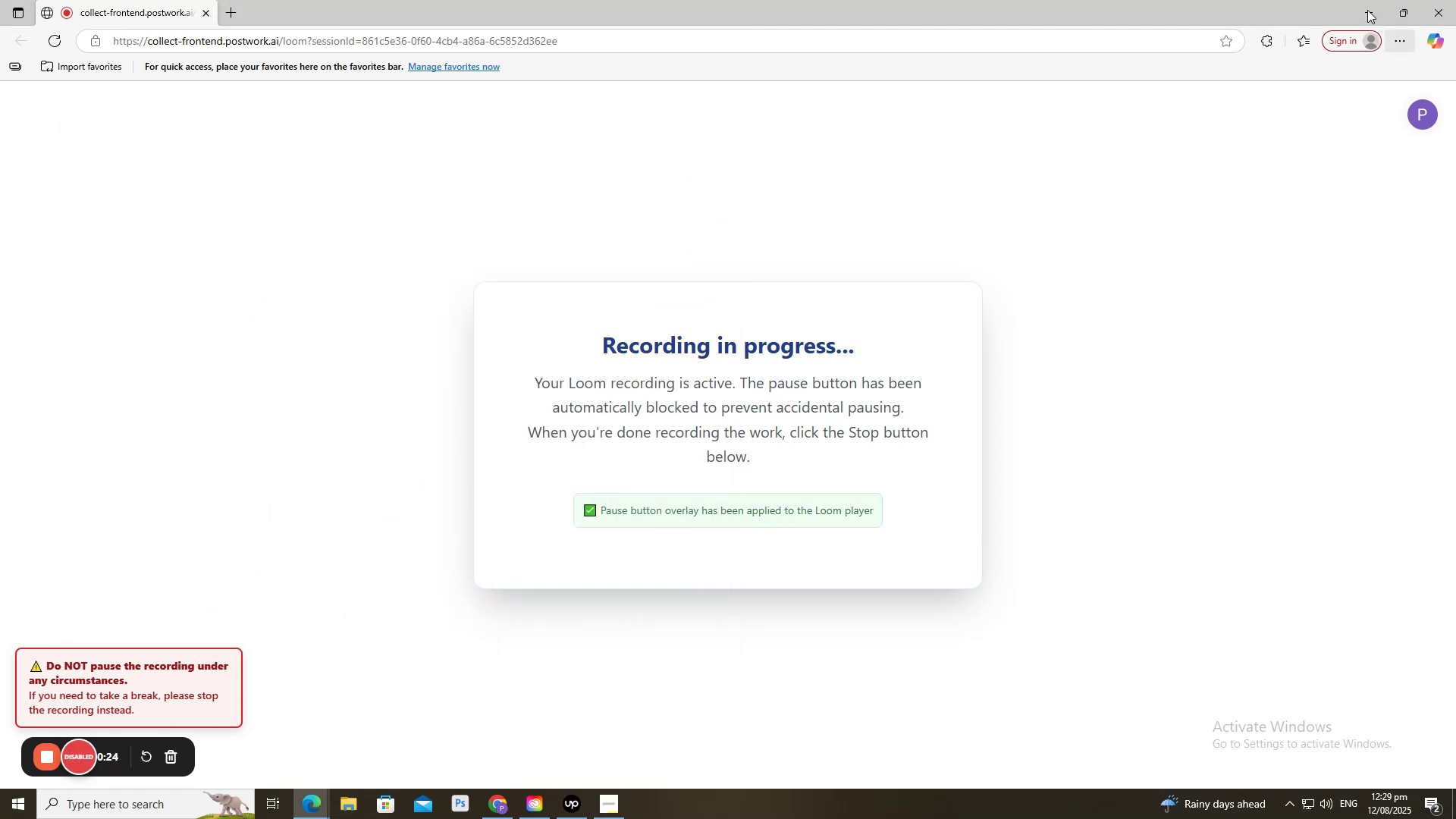 
left_click([1363, 6])
 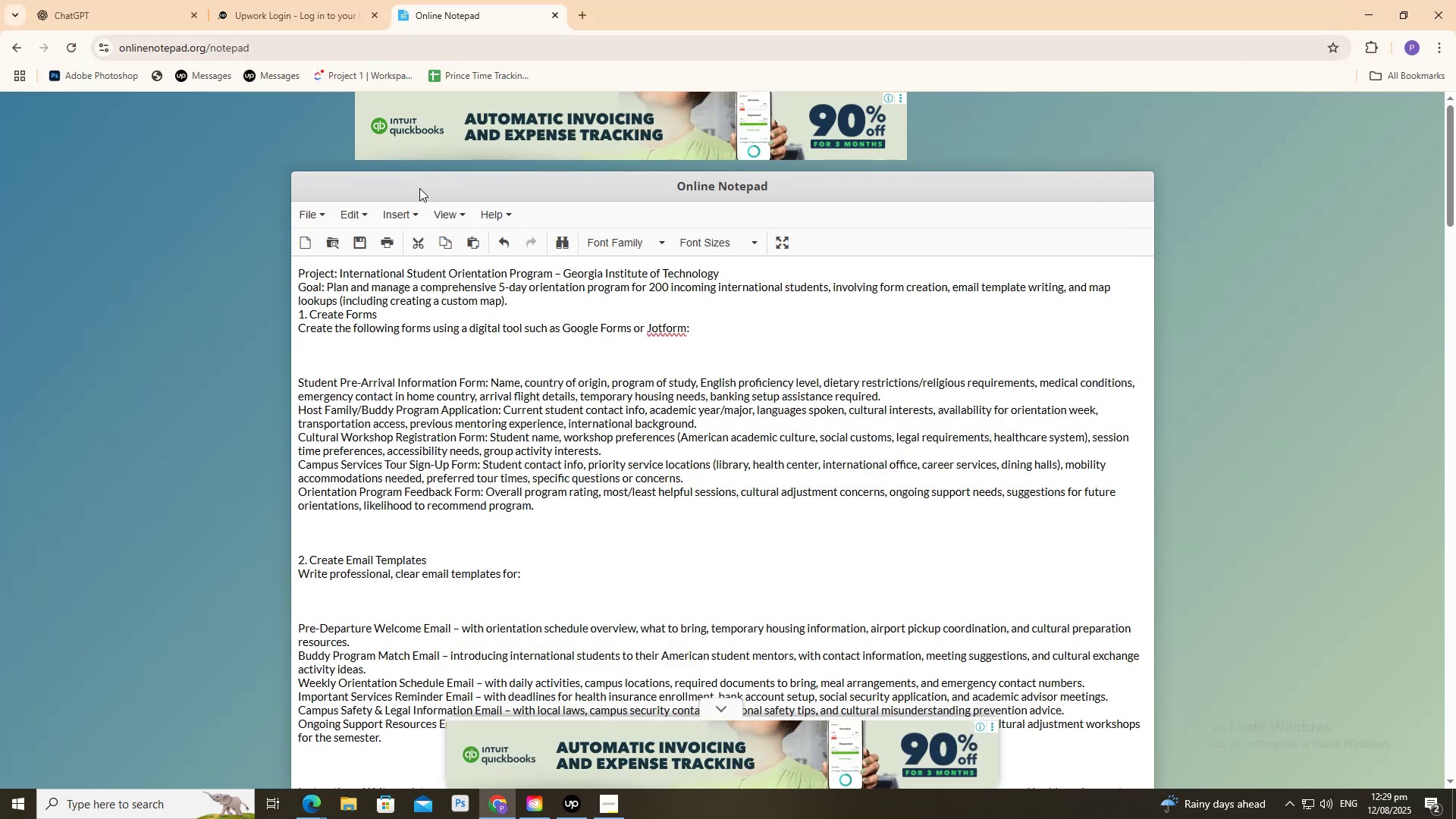 
wait(5.65)
 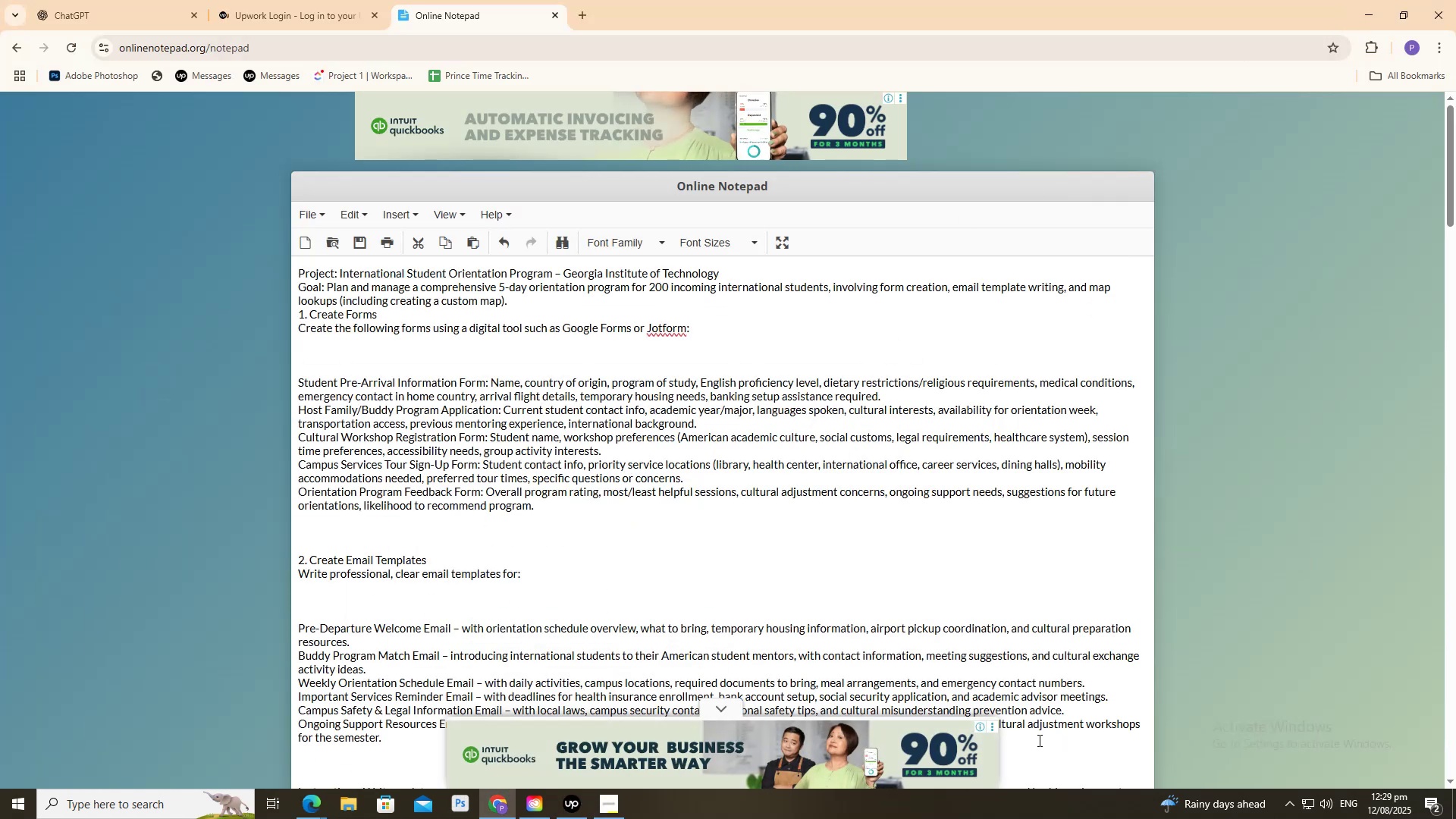 
left_click([307, 283])
 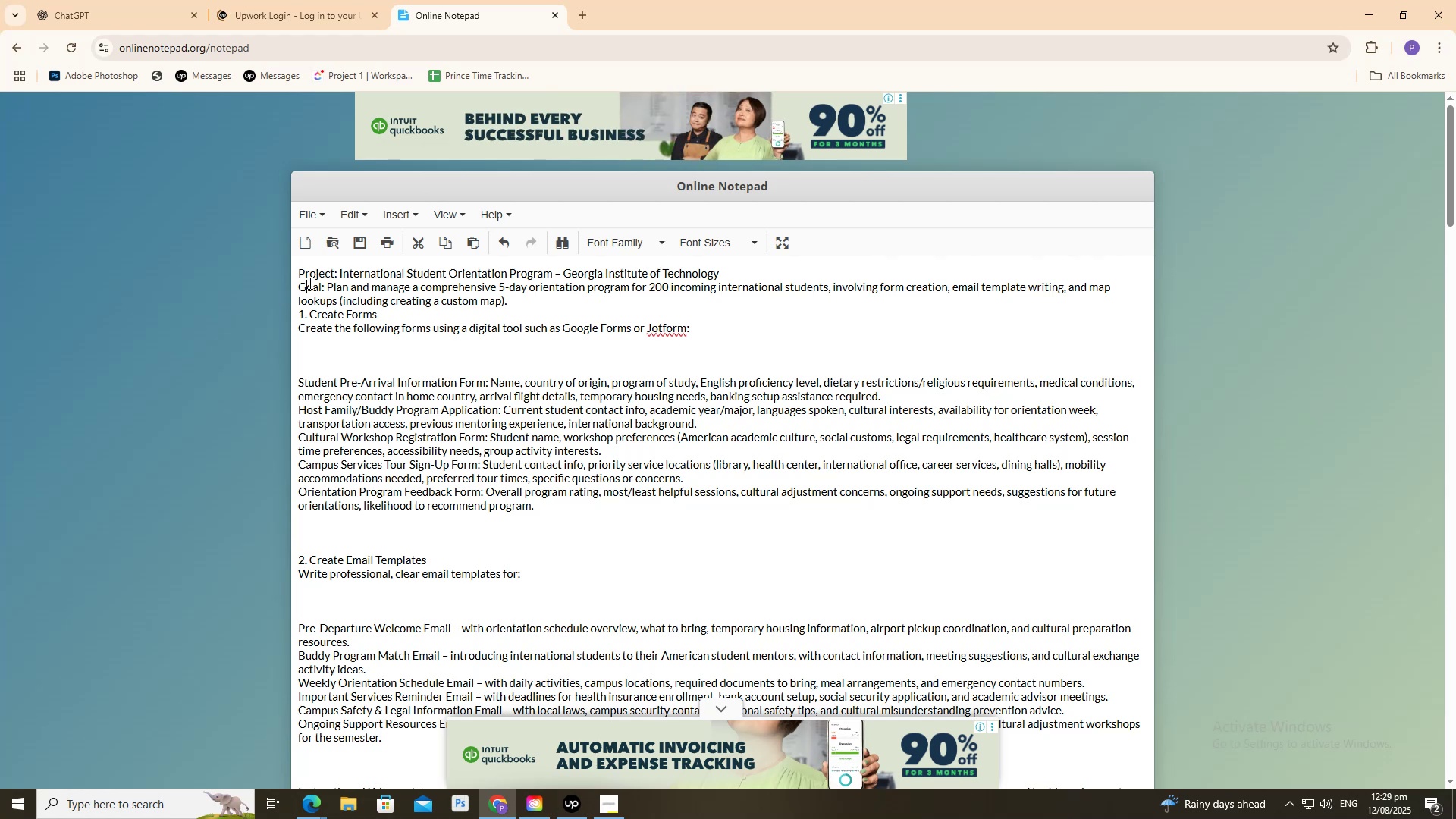 
scroll: coordinate [455, 309], scroll_direction: down, amount: 3.0
 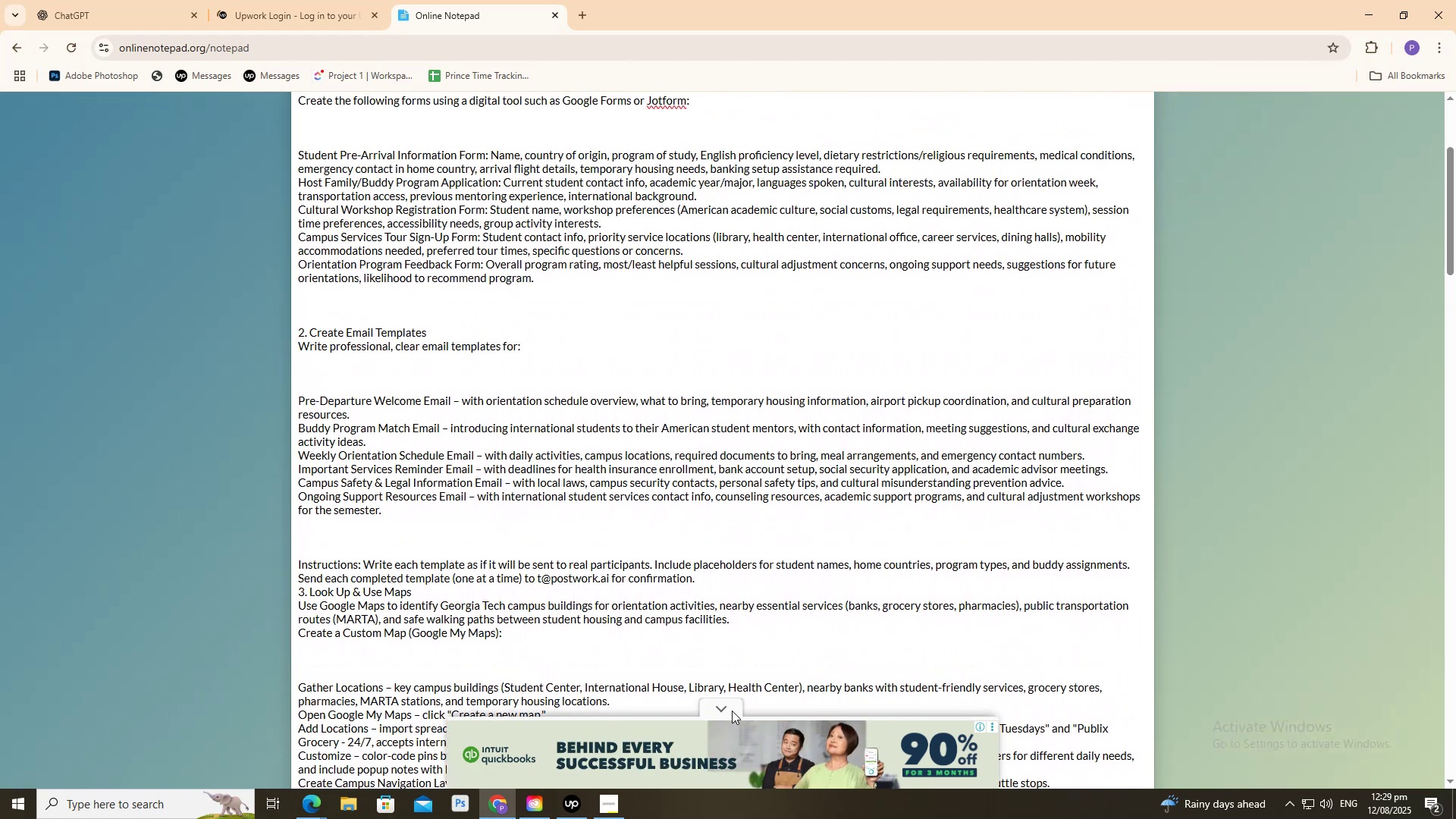 
left_click([725, 709])
 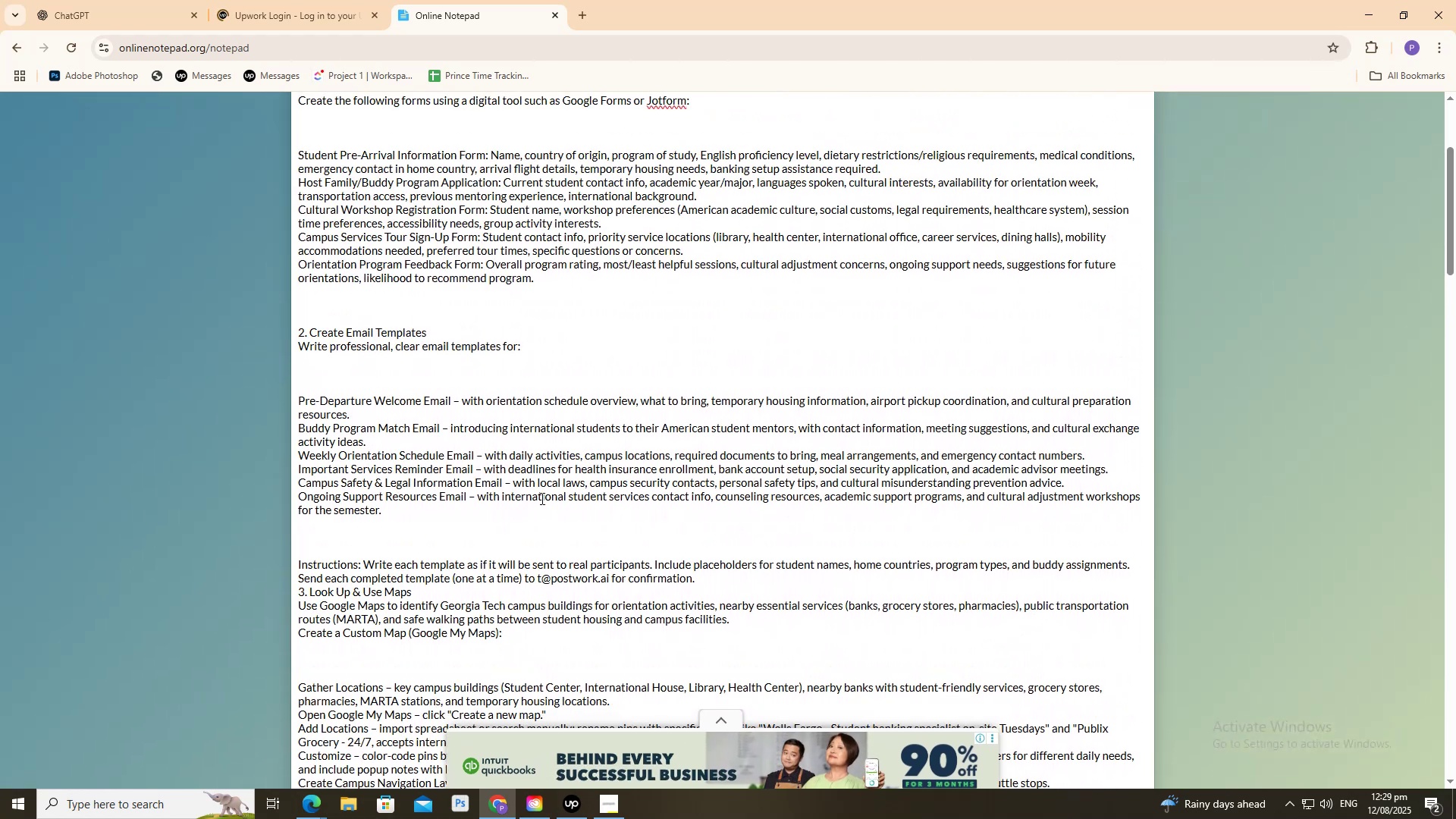 
scroll: coordinate [438, 441], scroll_direction: up, amount: 2.0
 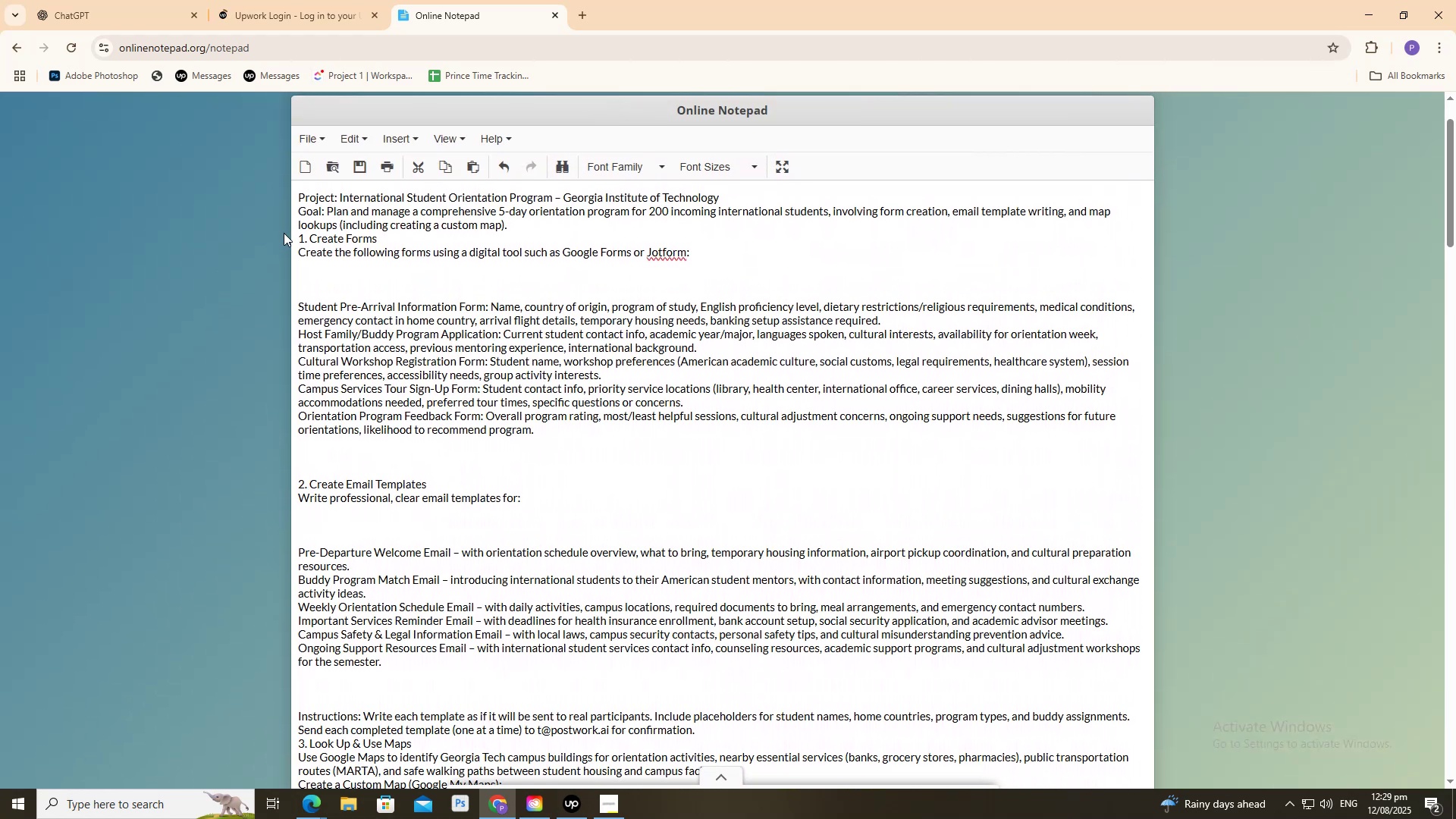 
left_click_drag(start_coordinate=[290, 236], to_coordinate=[397, 270])
 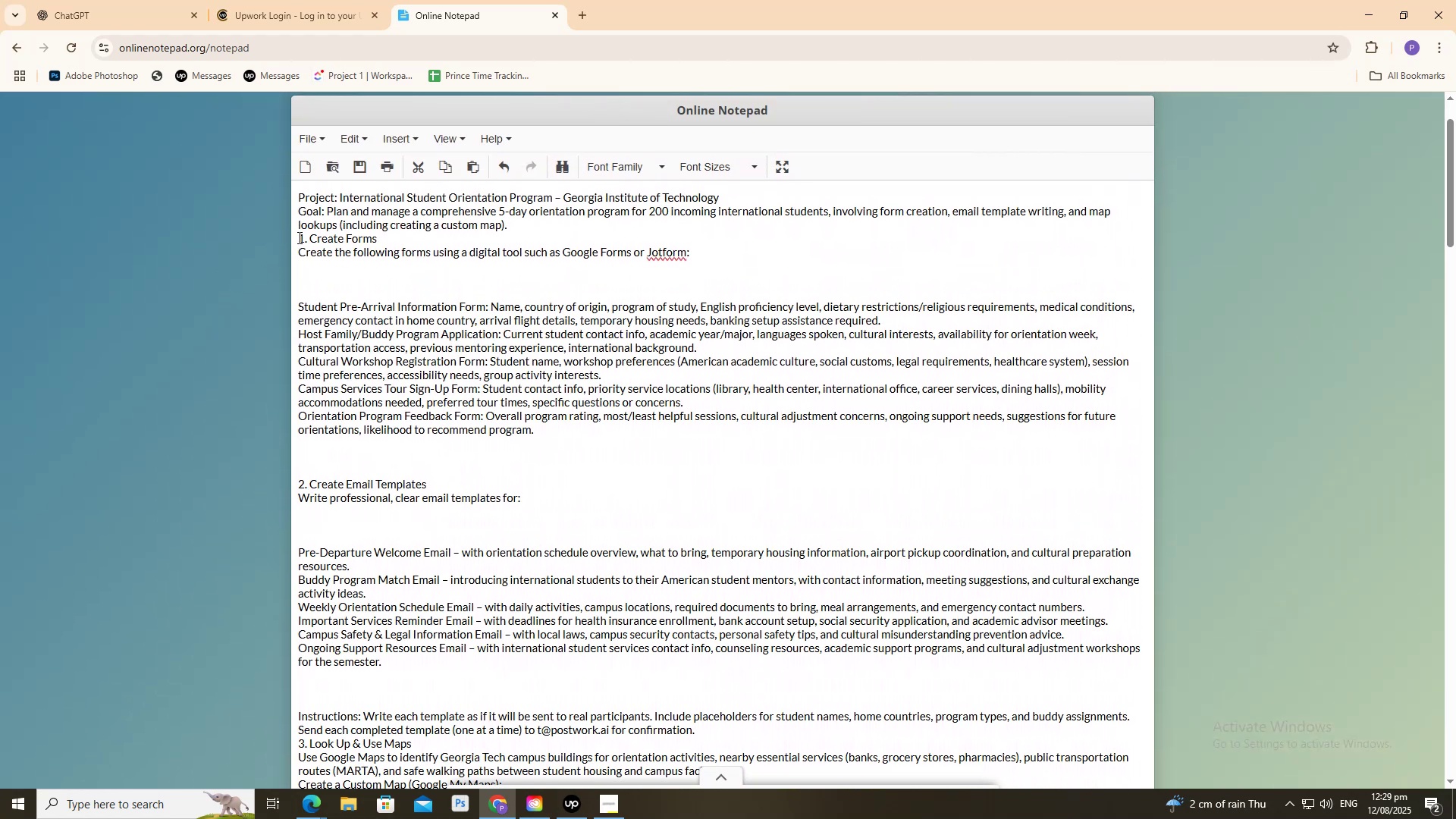 
left_click_drag(start_coordinate=[298, 237], to_coordinate=[534, 431])
 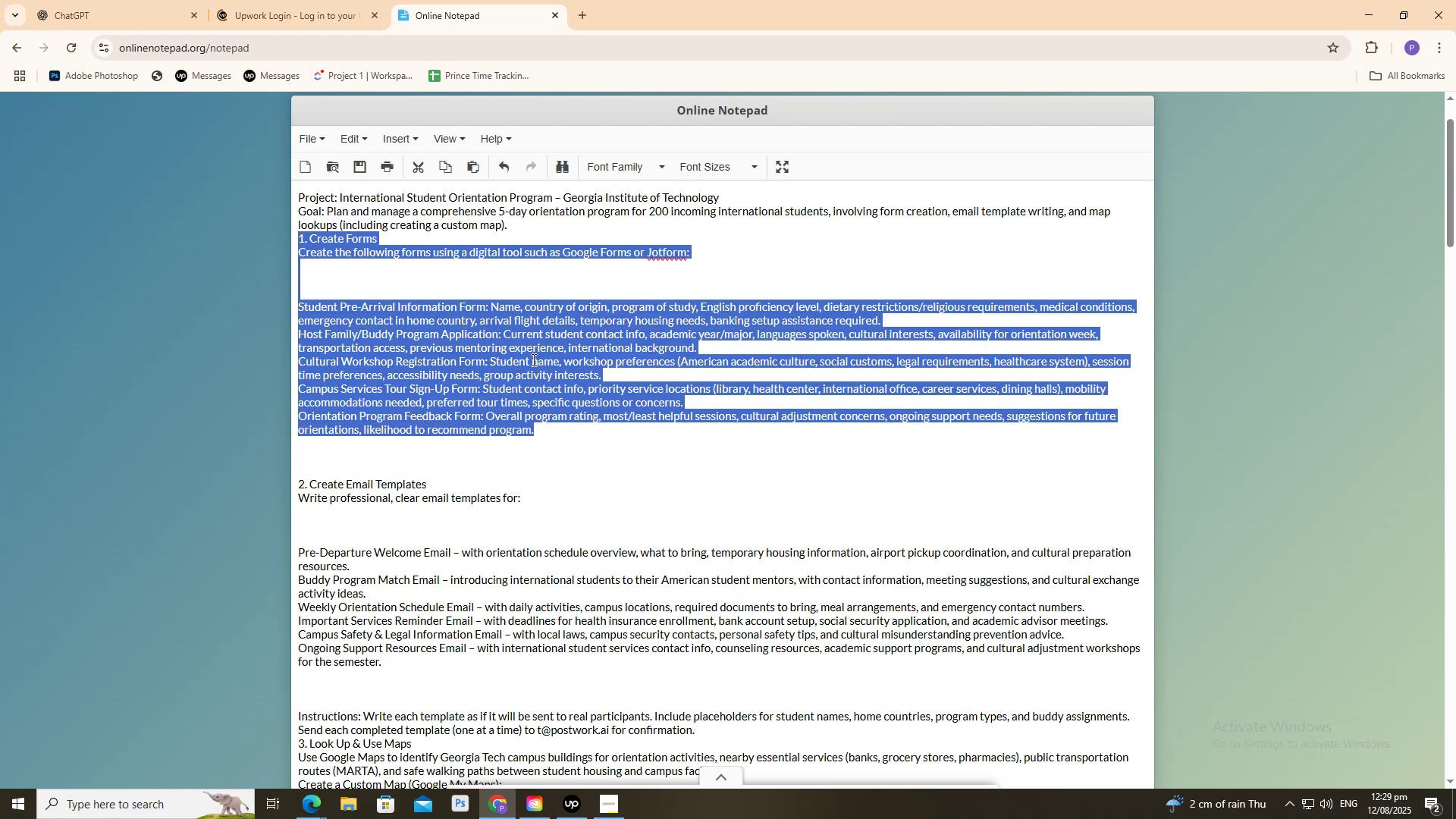 
right_click([532, 359])
 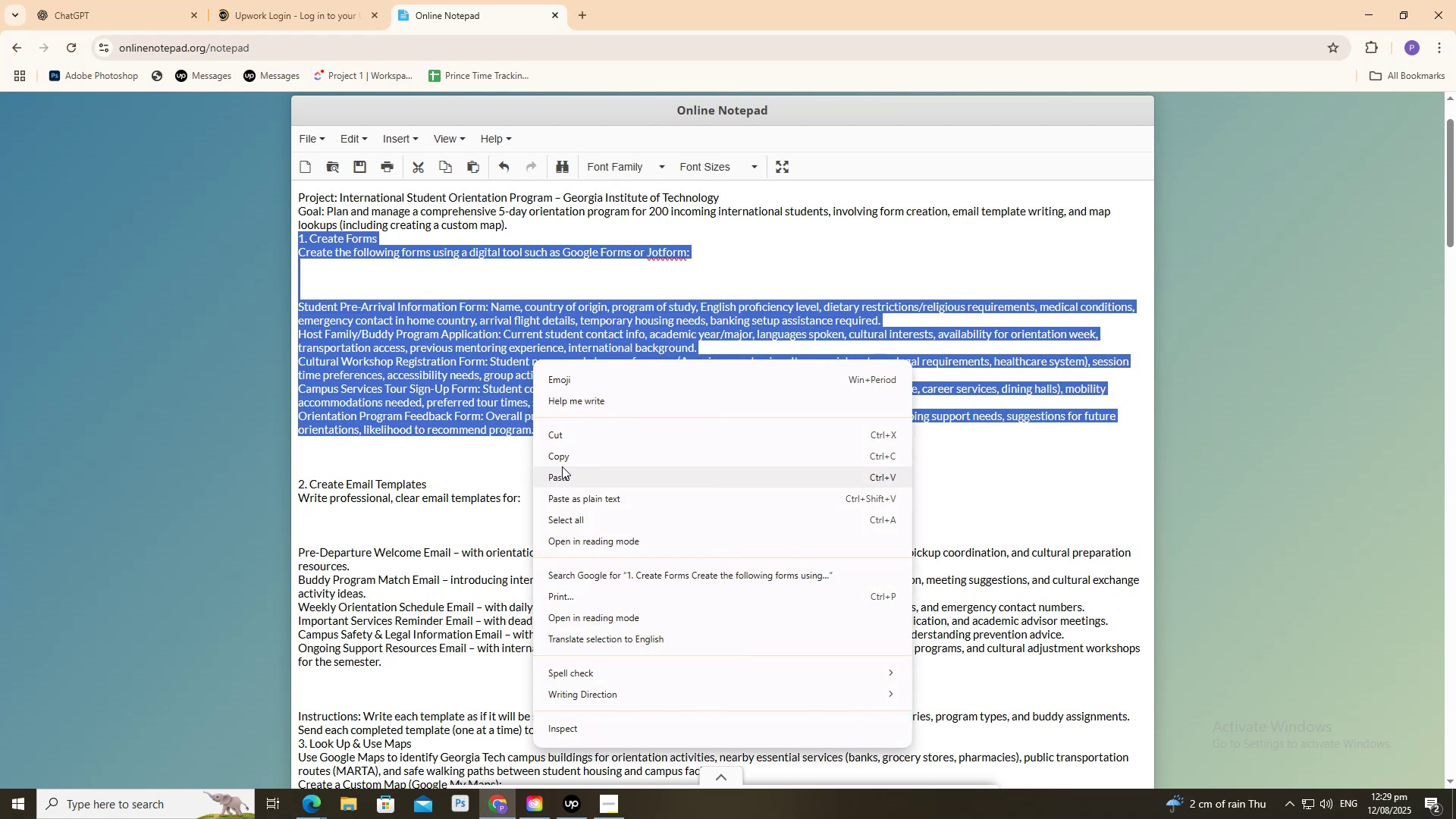 
left_click([560, 463])
 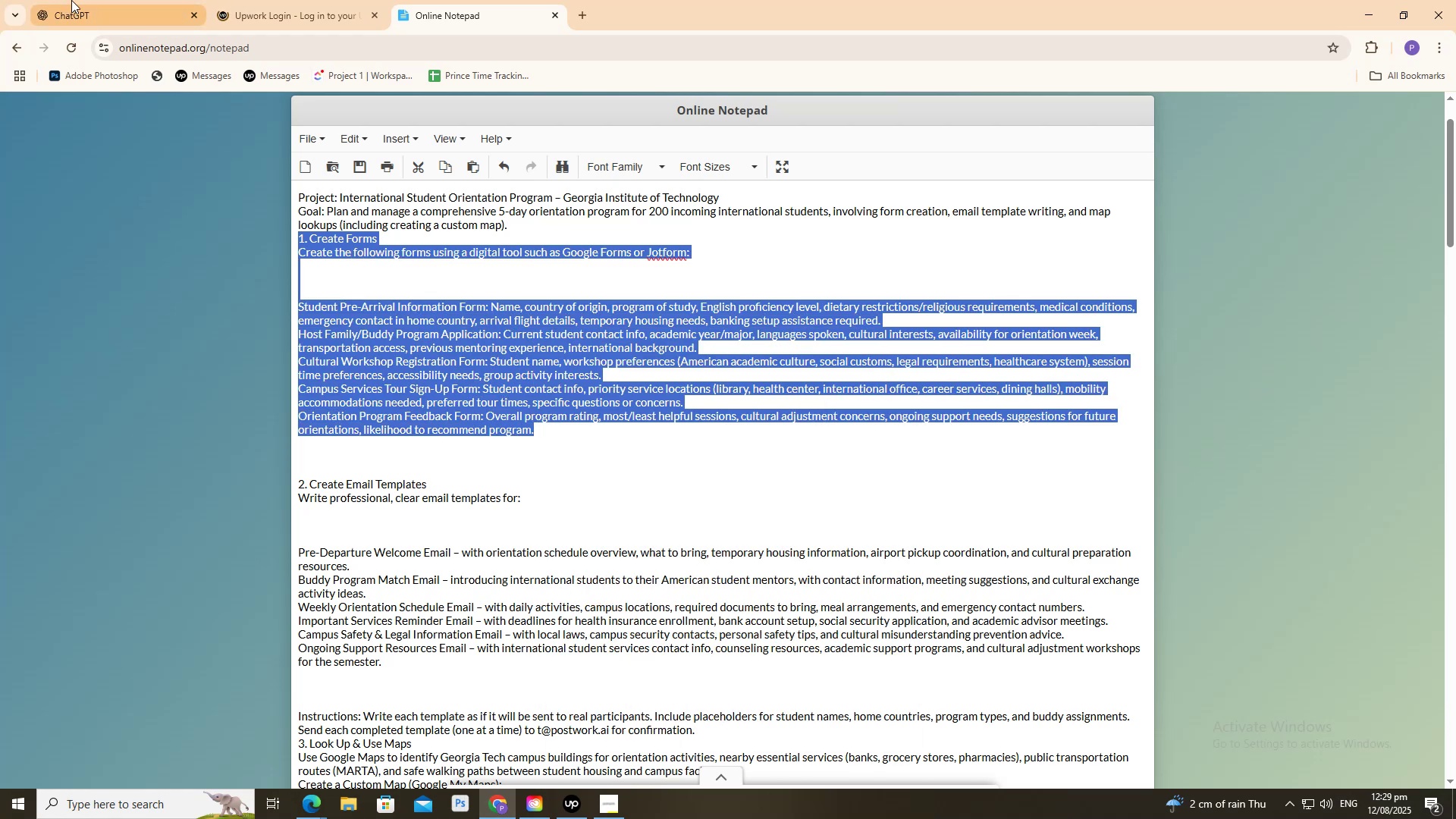 
left_click([77, 0])
 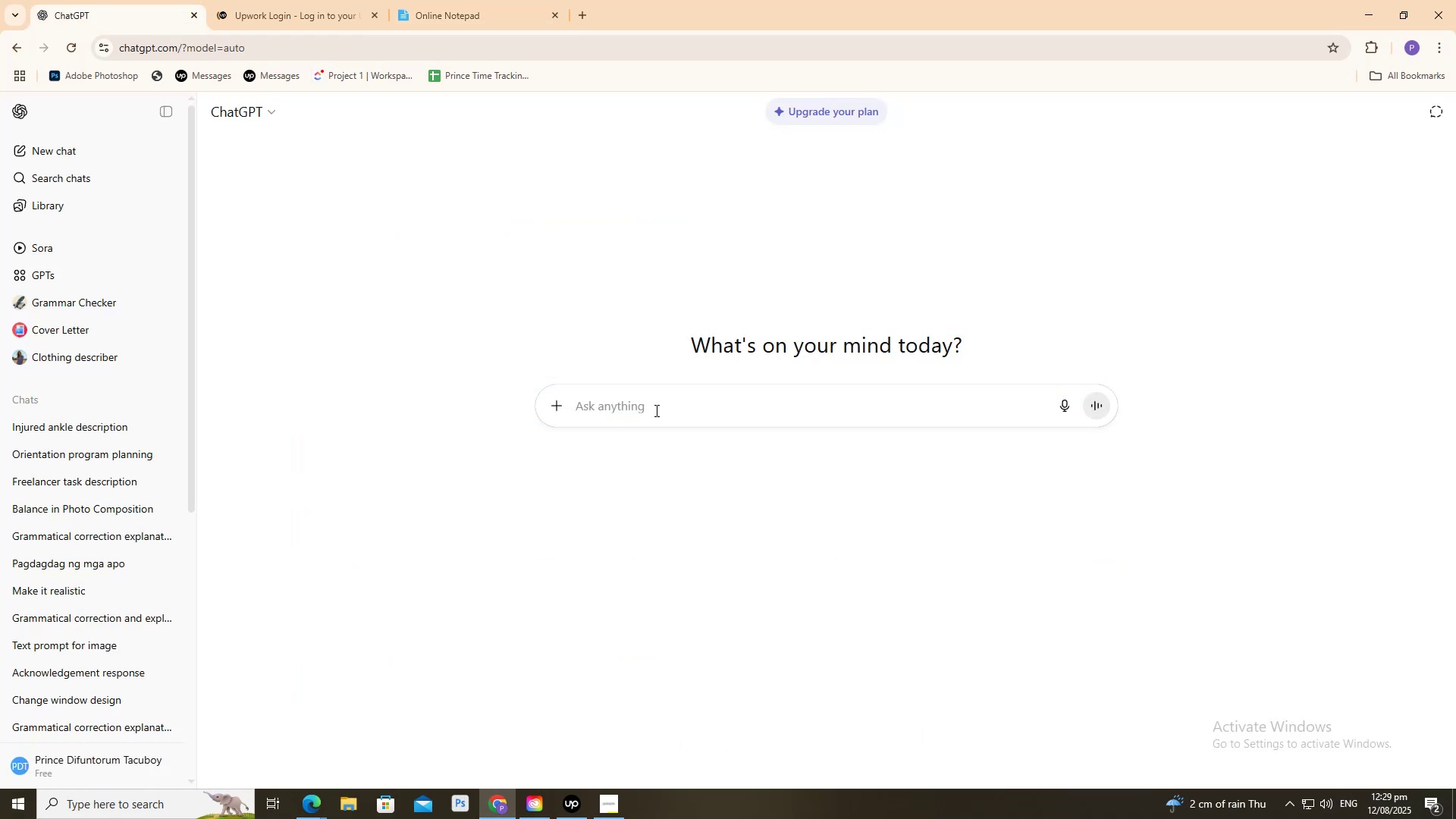 
key(Control+V)
 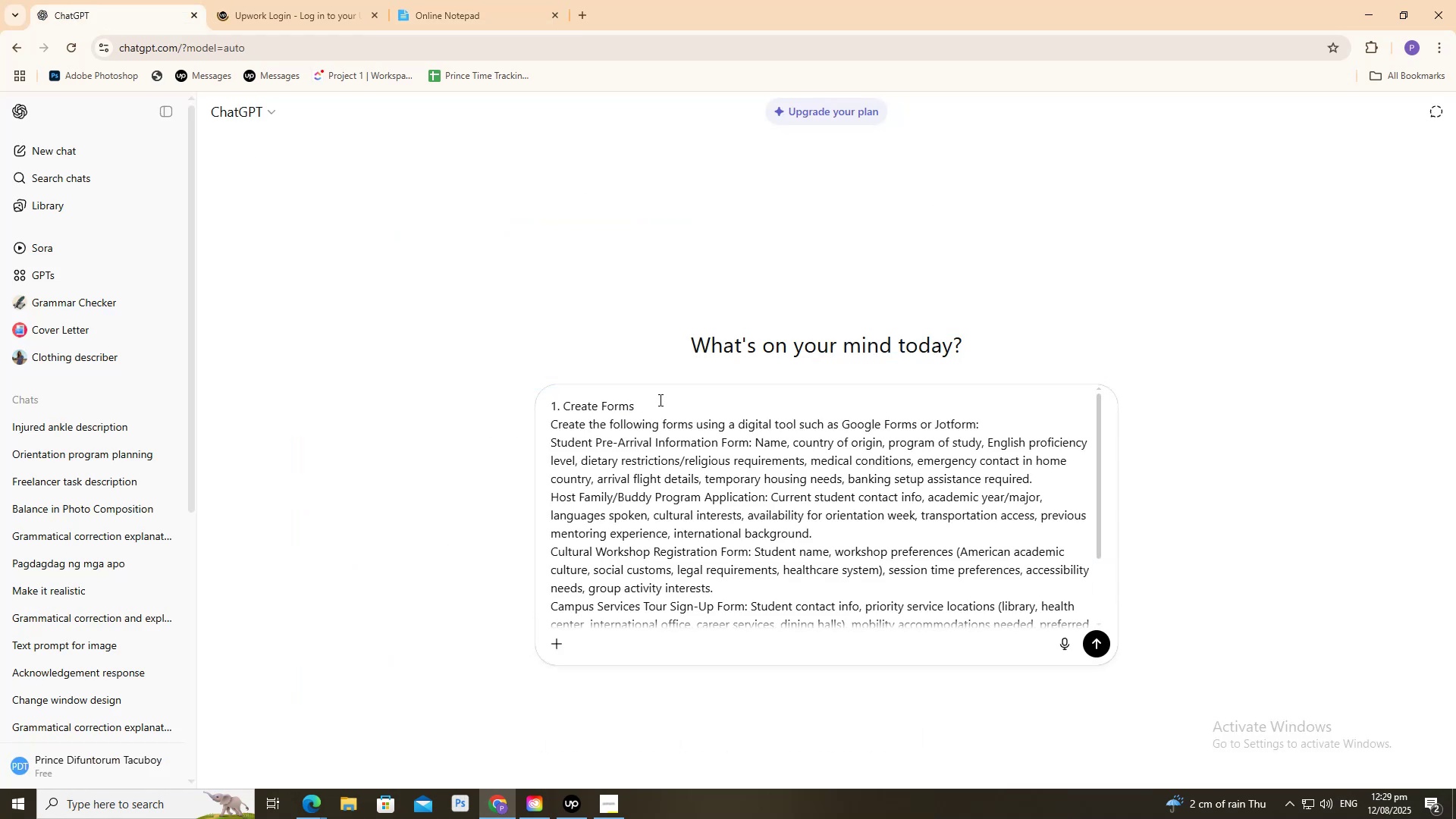 
key(Shift+Enter)
 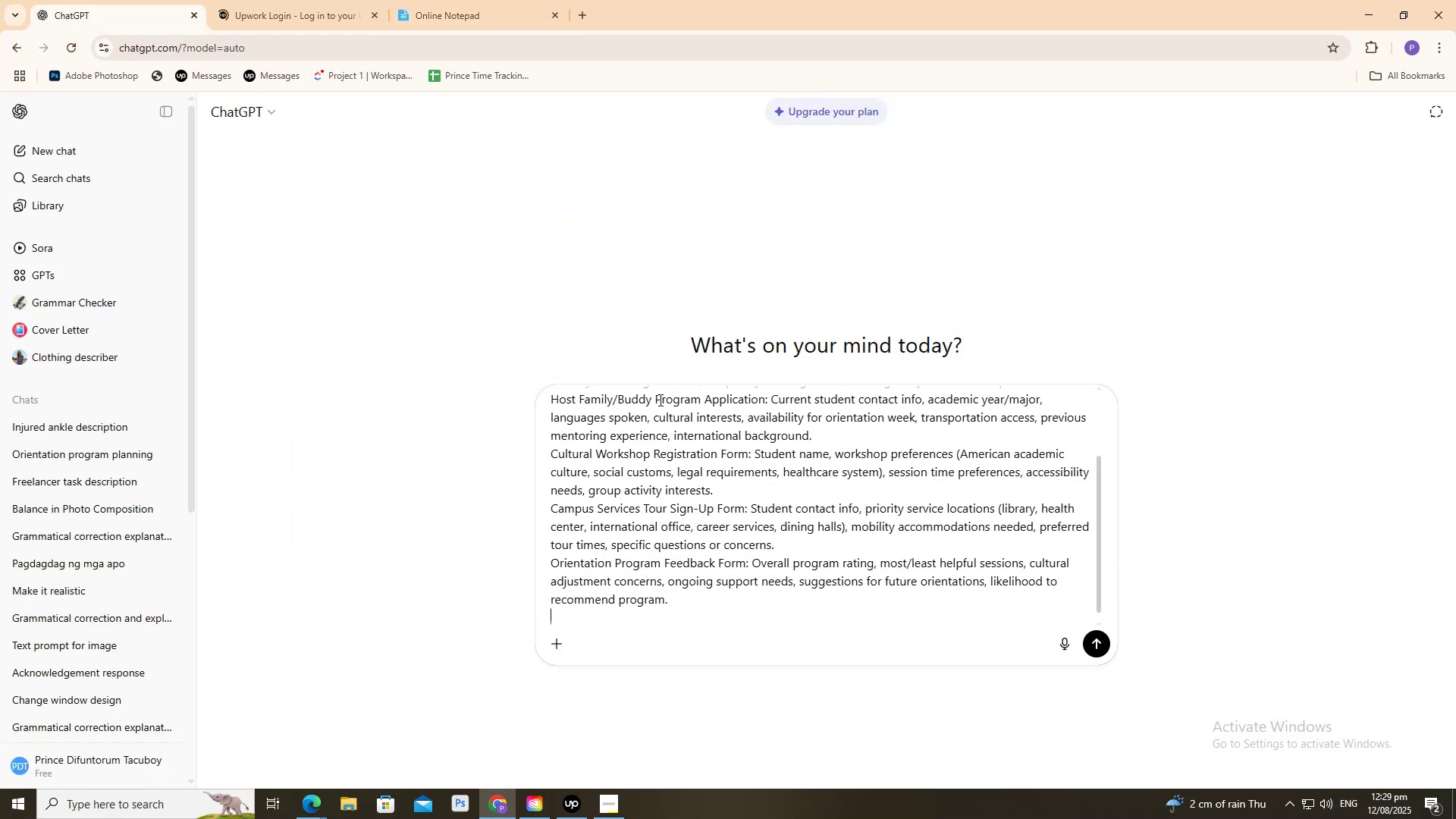 
key(Shift+Enter)
 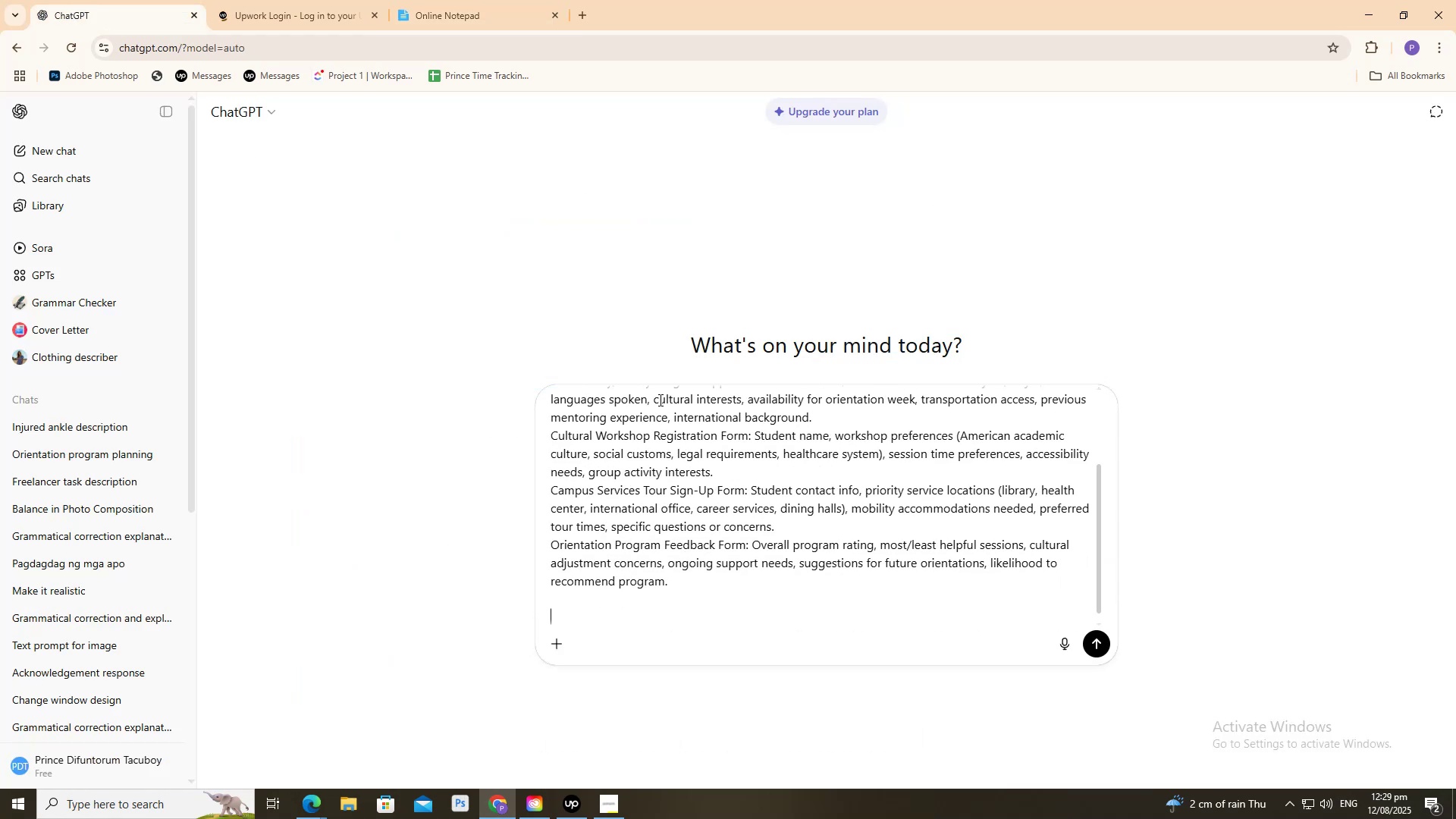 
key(Shift+Enter)
 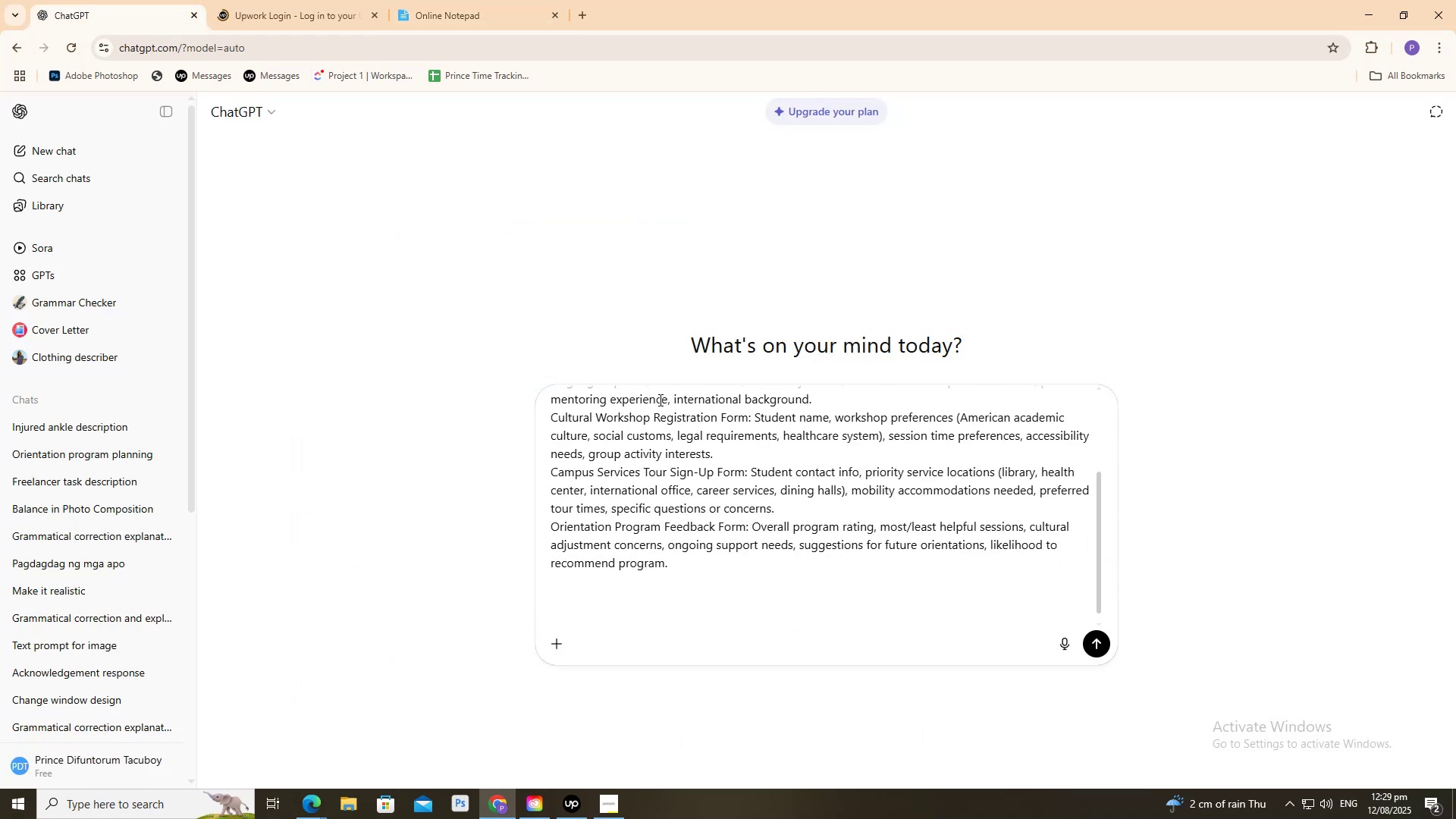 
type(arrabg)
key(Backspace)
key(Backspace)
type(nge in groups)
 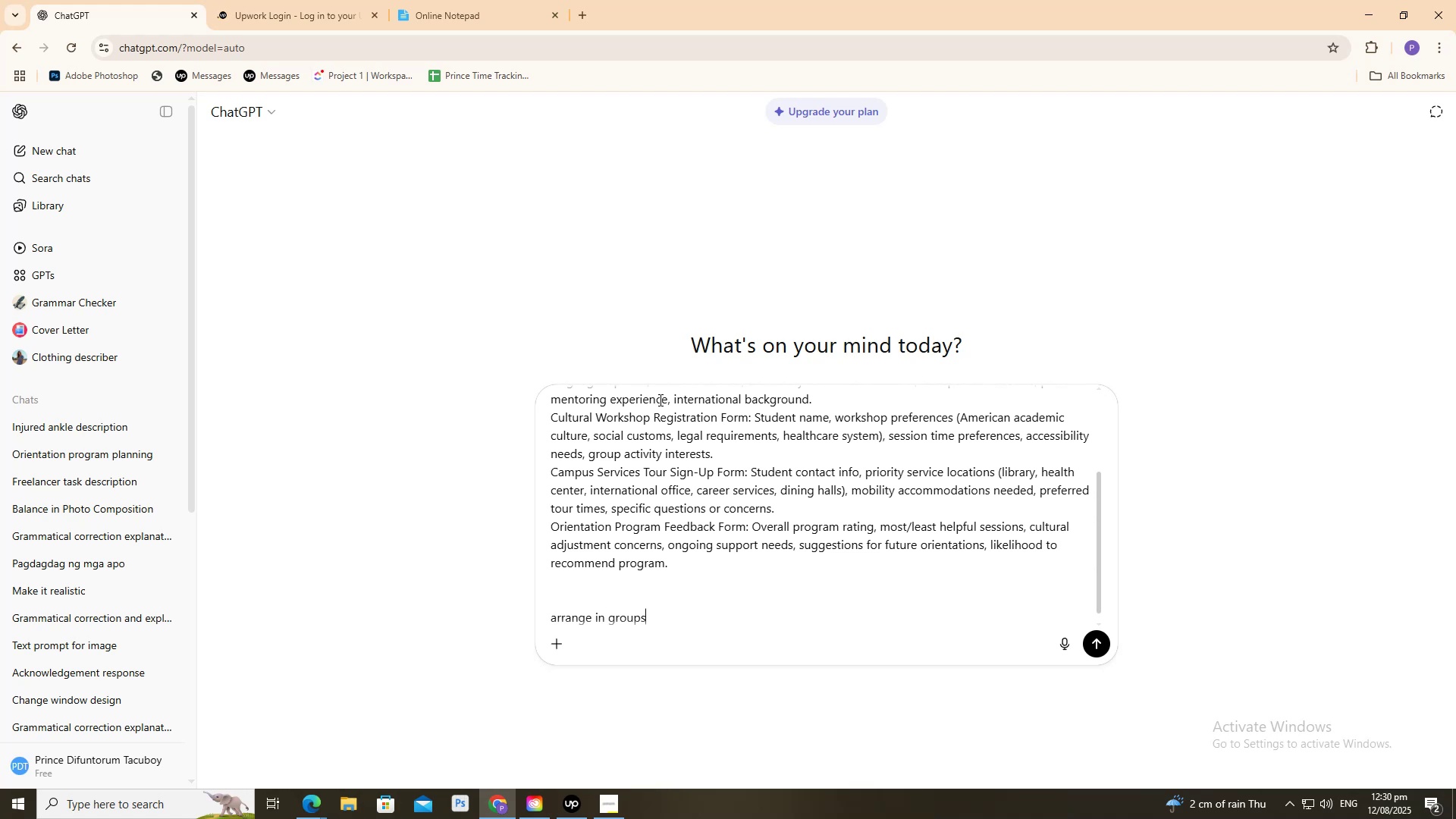 
key(Enter)
 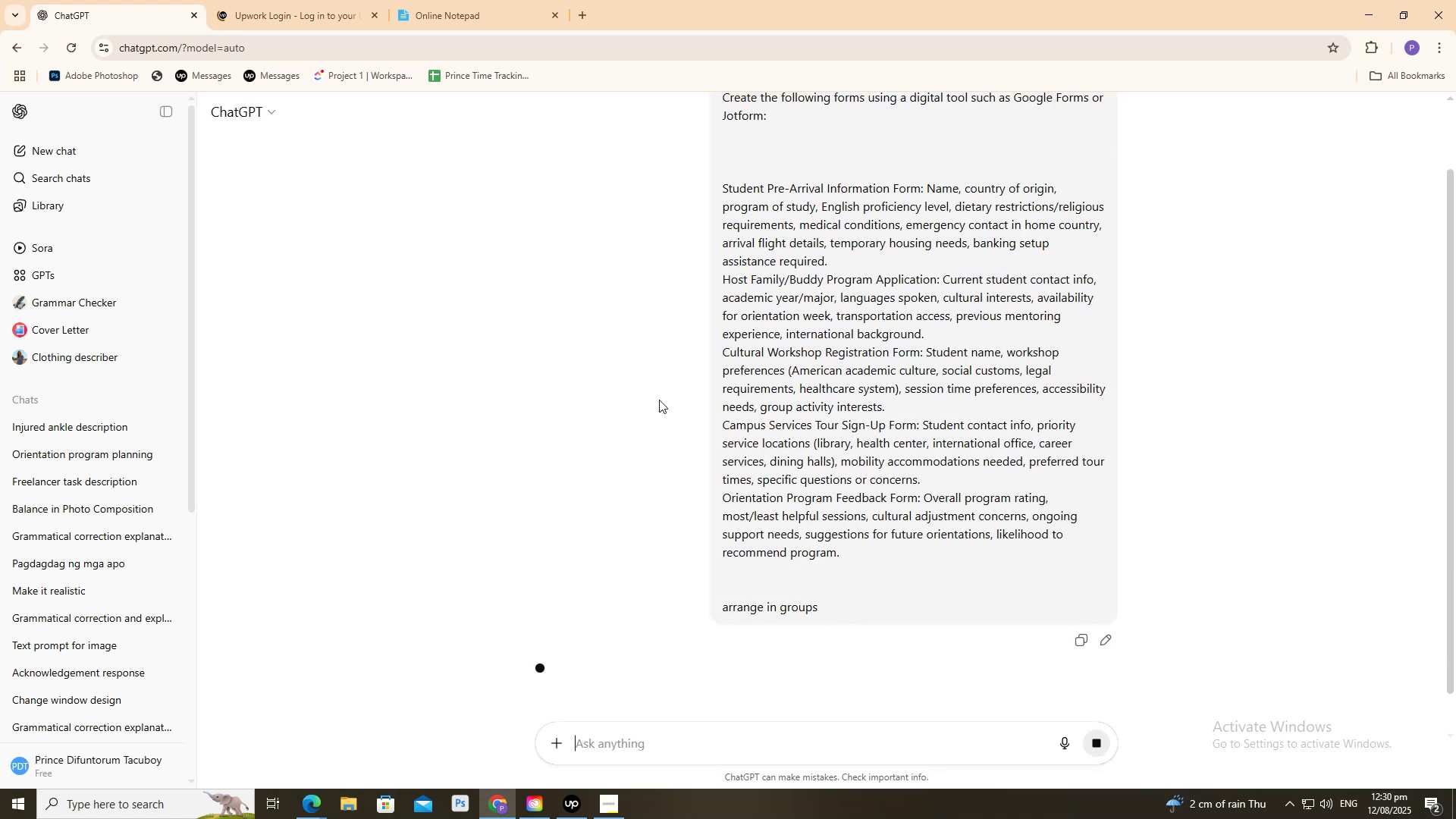 
scroll: coordinate [451, 395], scroll_direction: down, amount: 21.0
 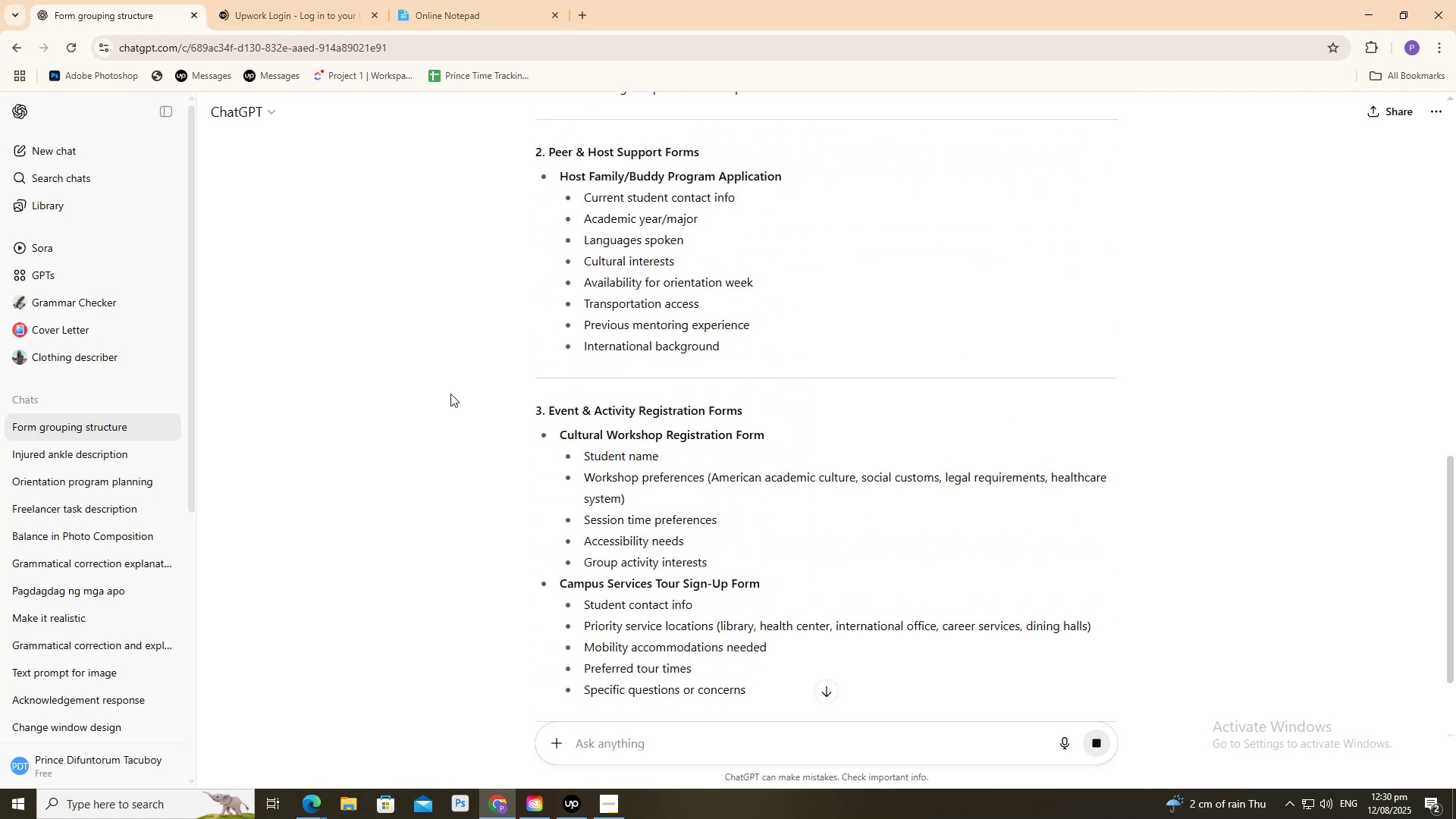 
scroll: coordinate [440, 393], scroll_direction: down, amount: 10.0
 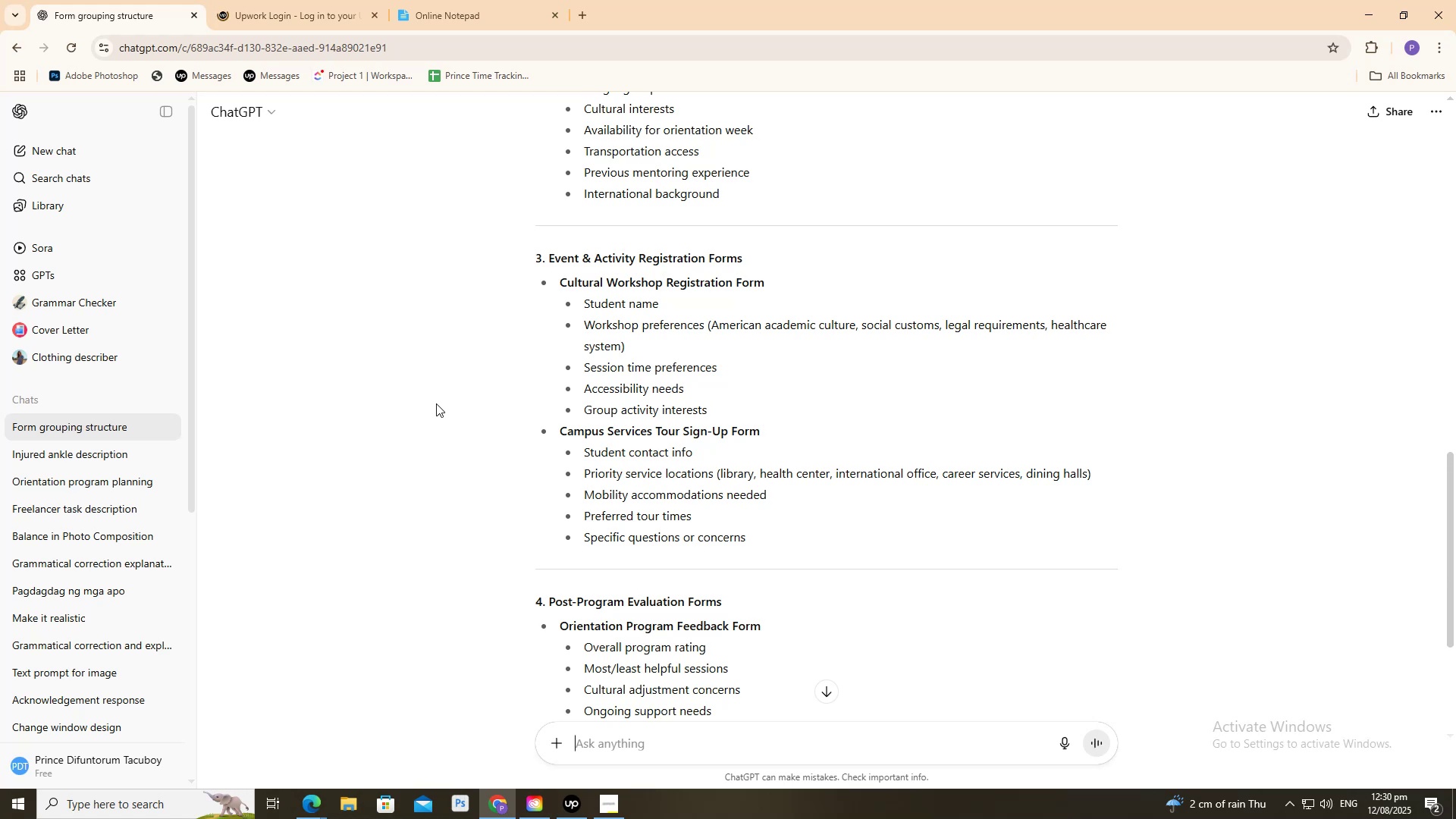 
wait(9.04)
 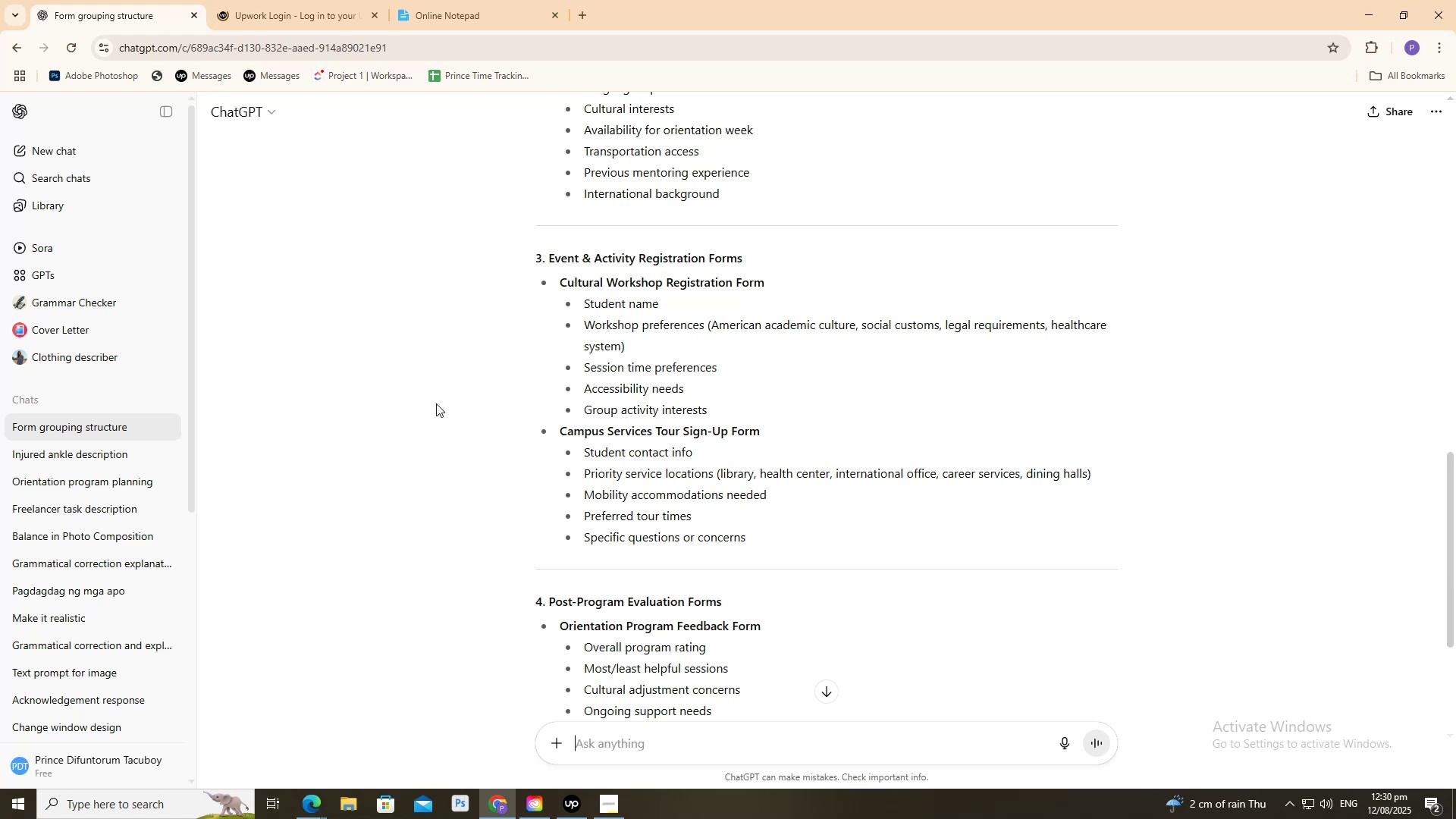 
left_click([481, 0])
 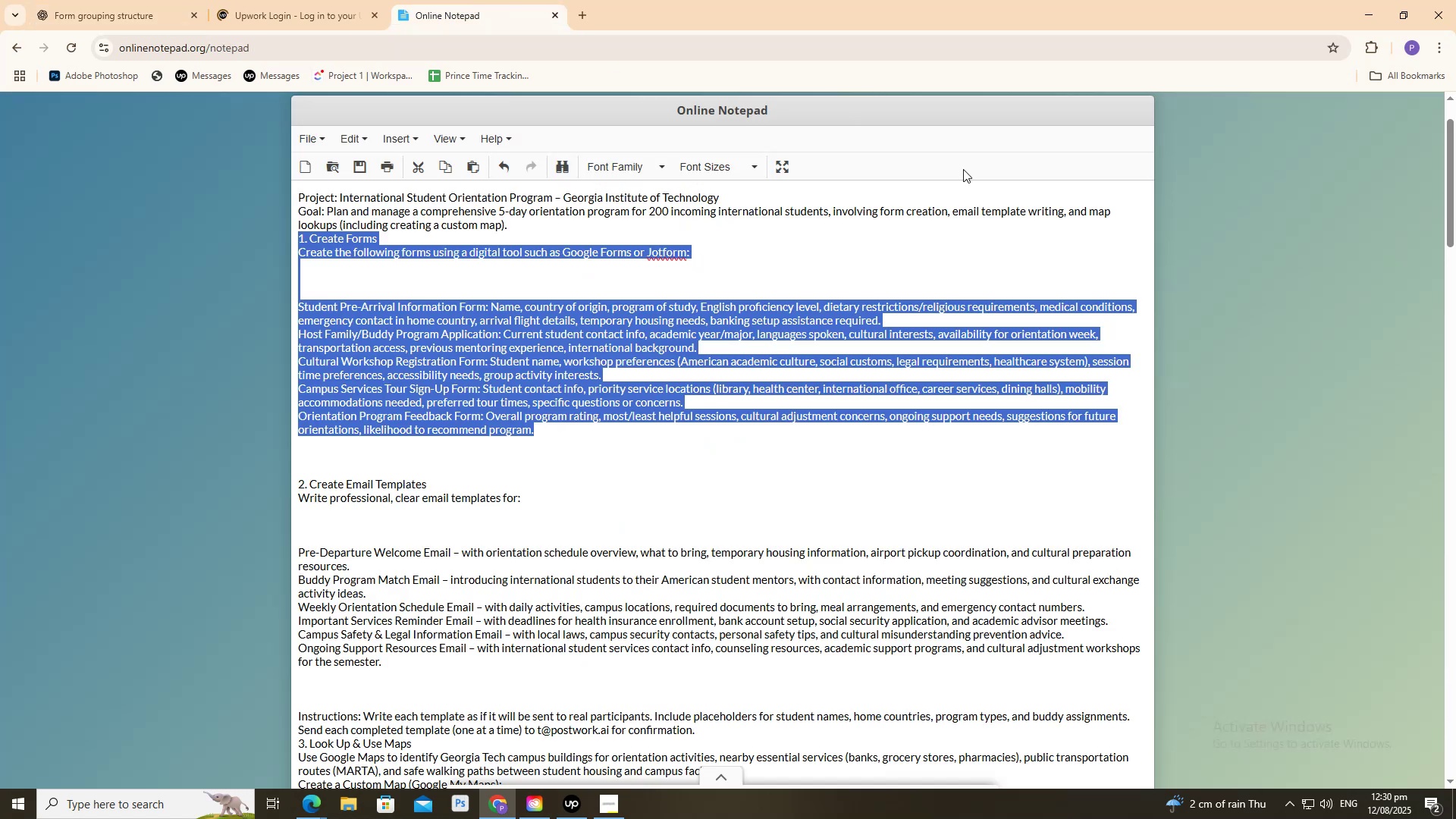 
scroll: coordinate [1134, 463], scroll_direction: up, amount: 2.0
 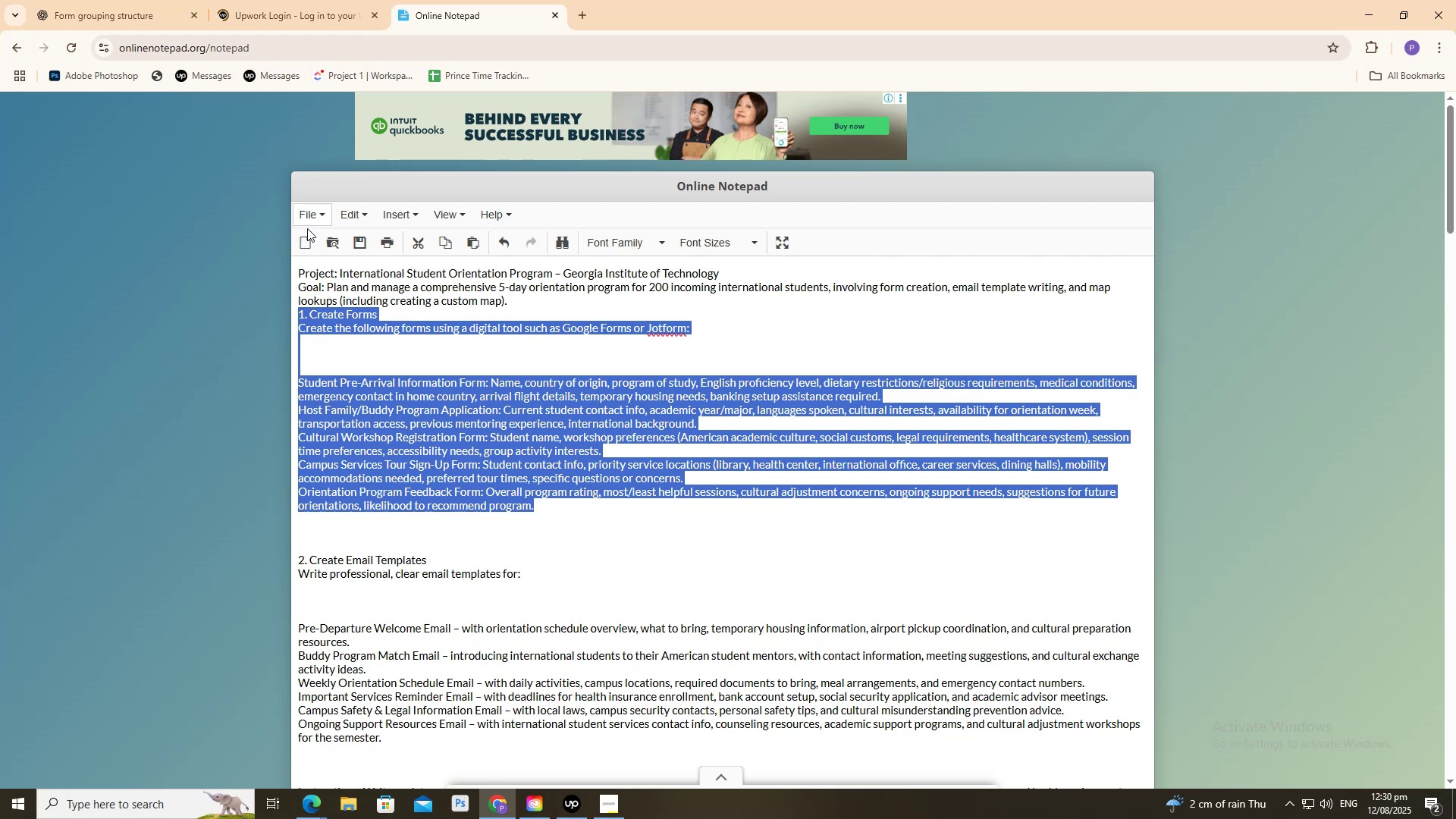 
left_click([359, 243])
 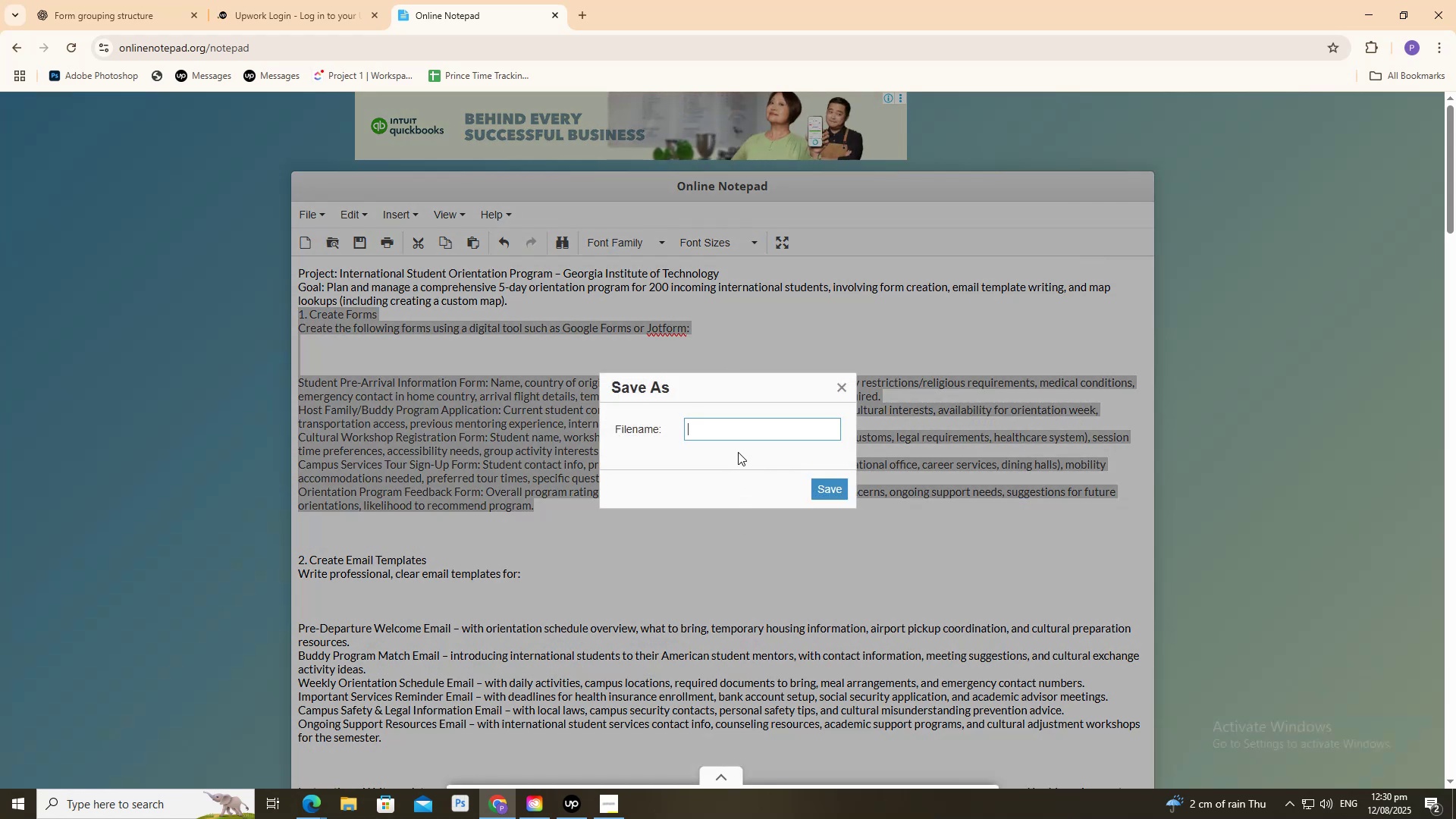 
left_click([748, 430])
 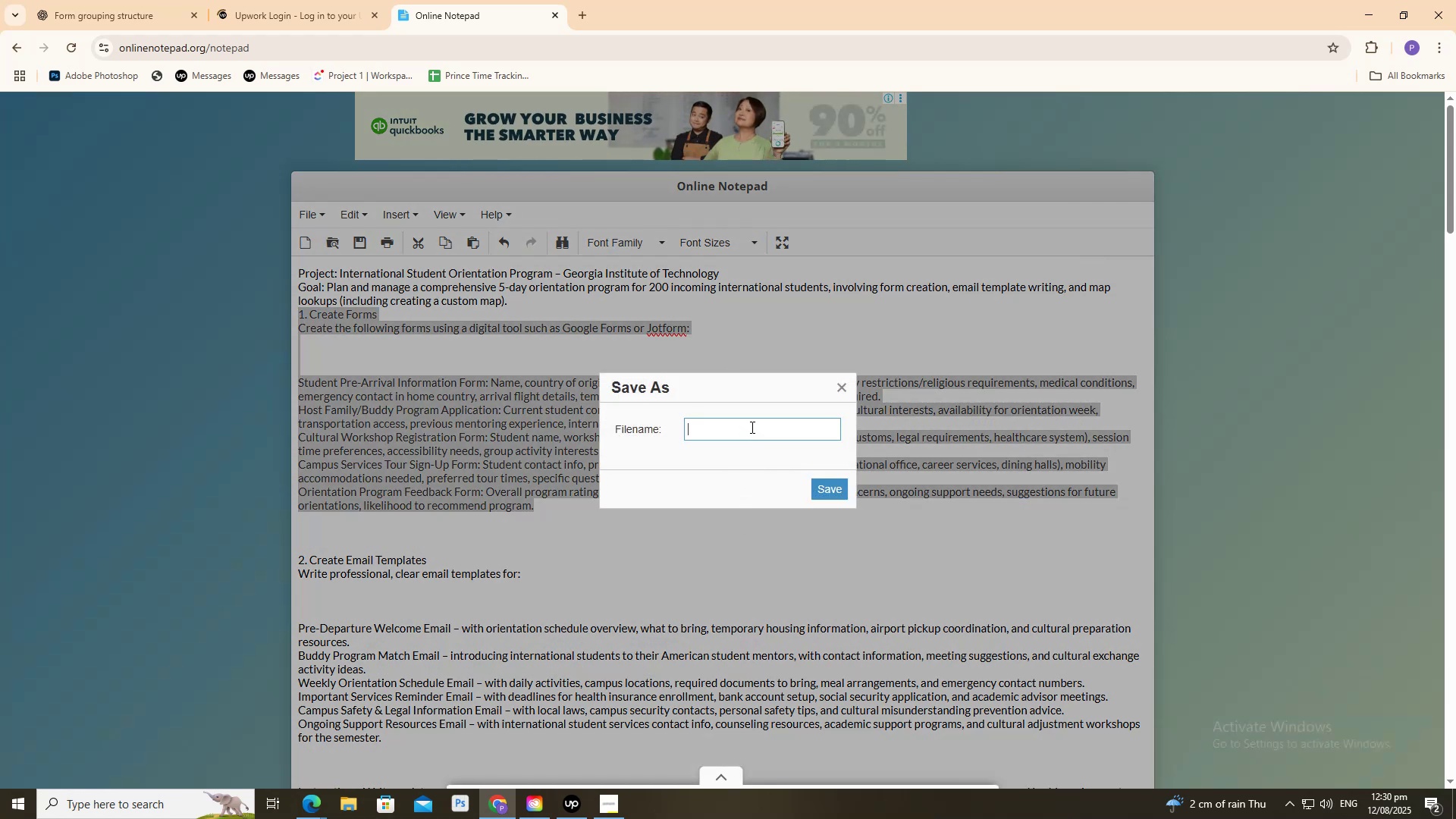 
type(Projex)
key(Backspace)
type(ct)
 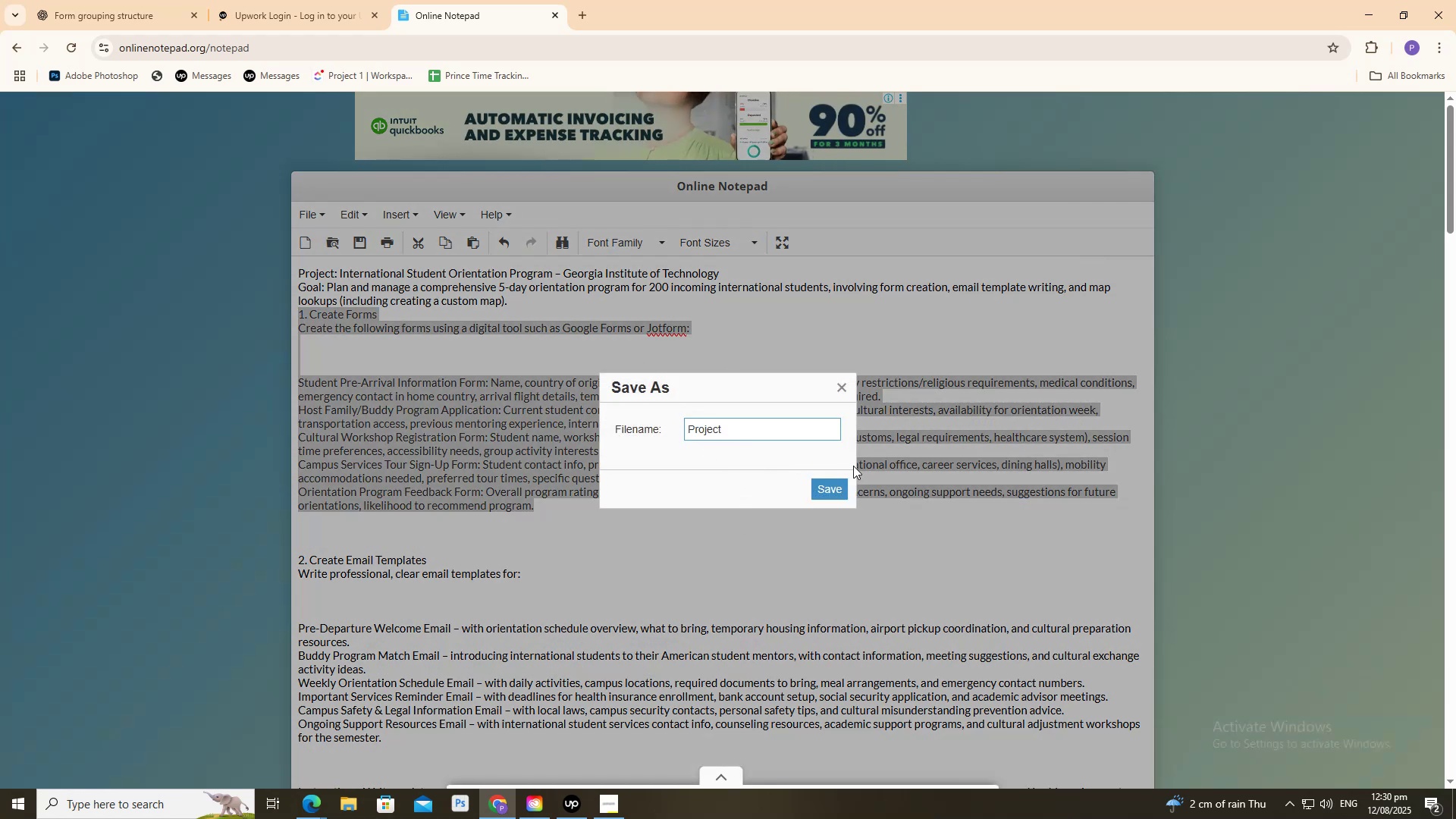 
left_click([827, 489])
 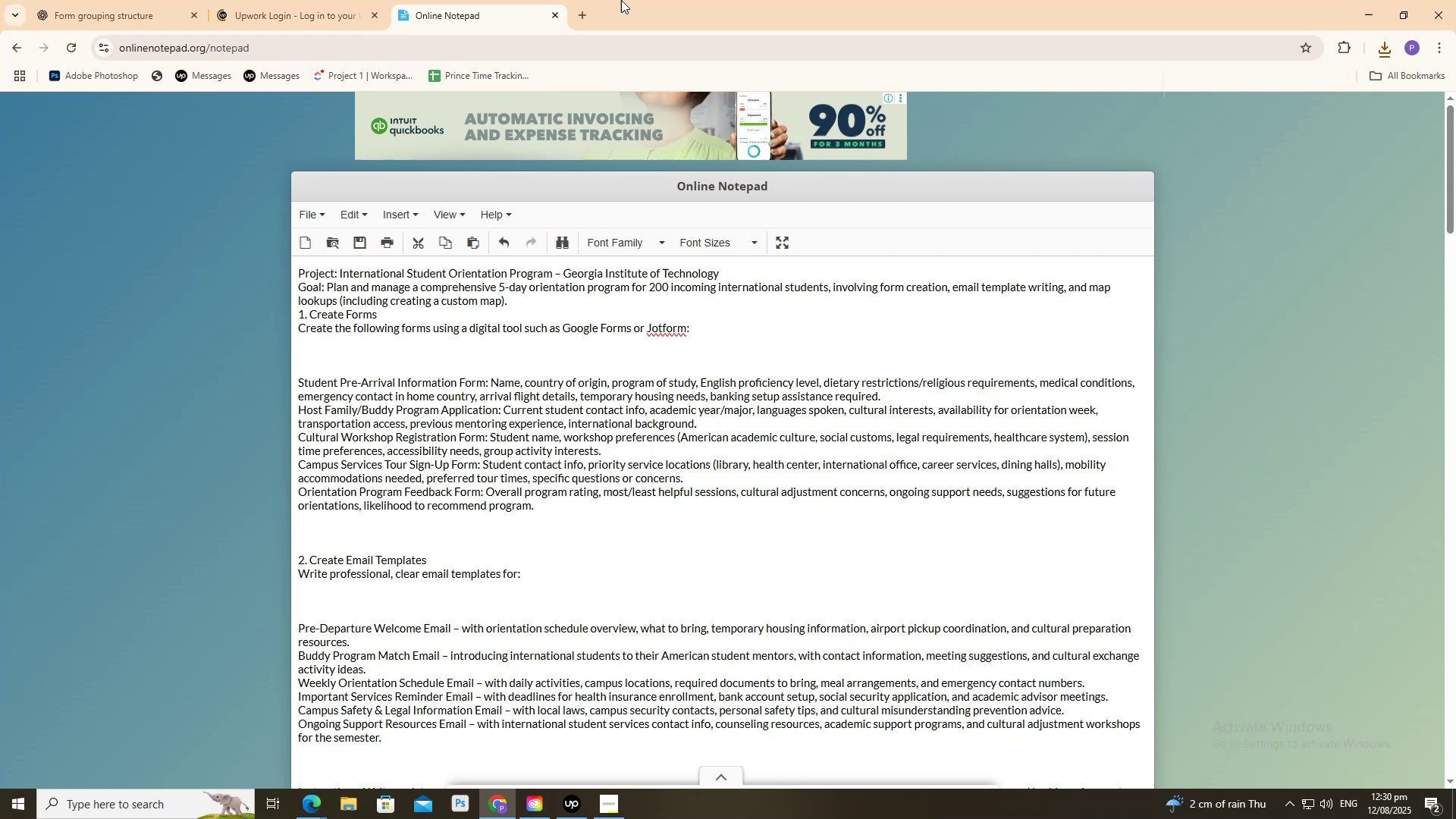 
key(G)
 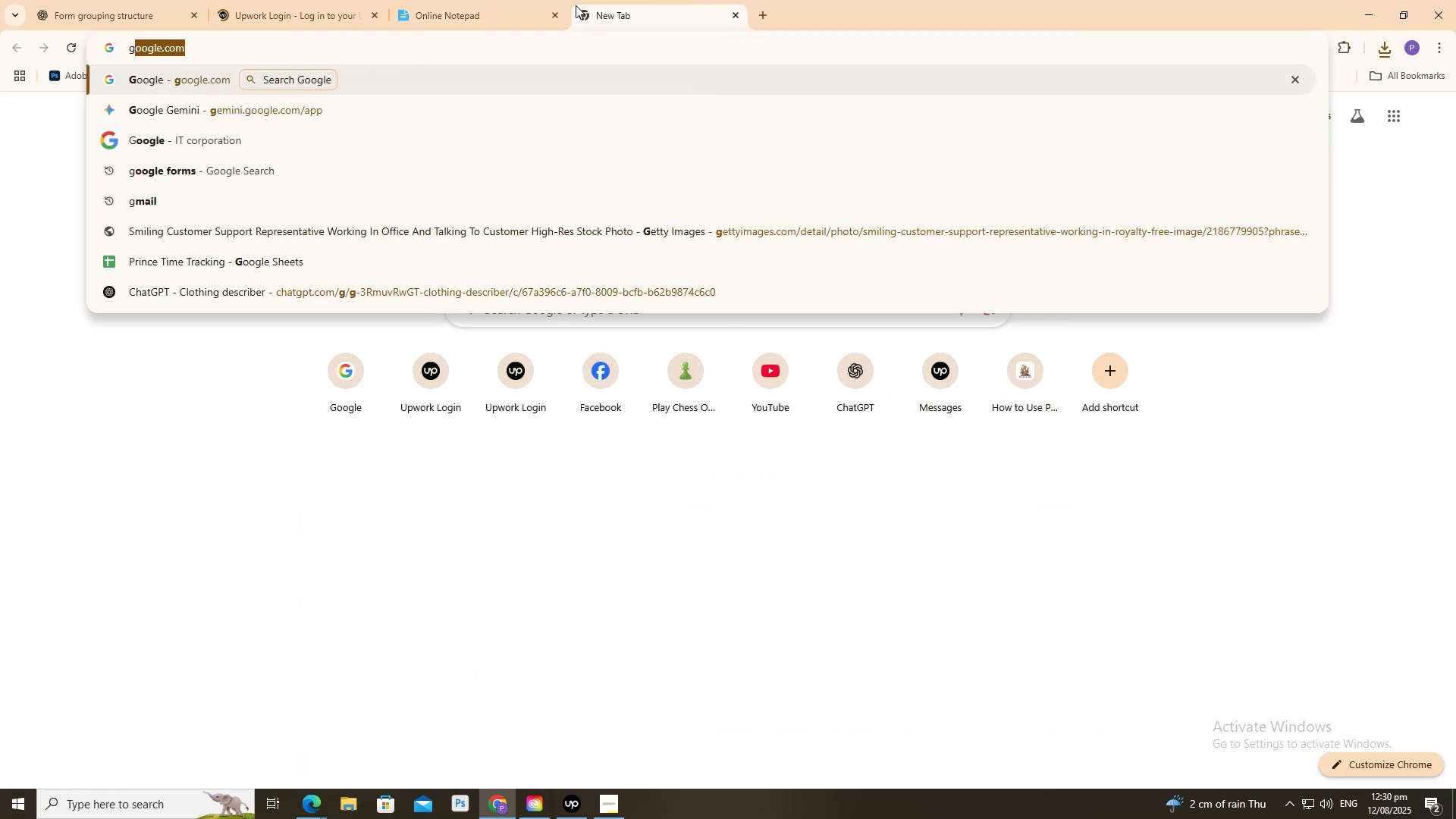 
key(Enter)
 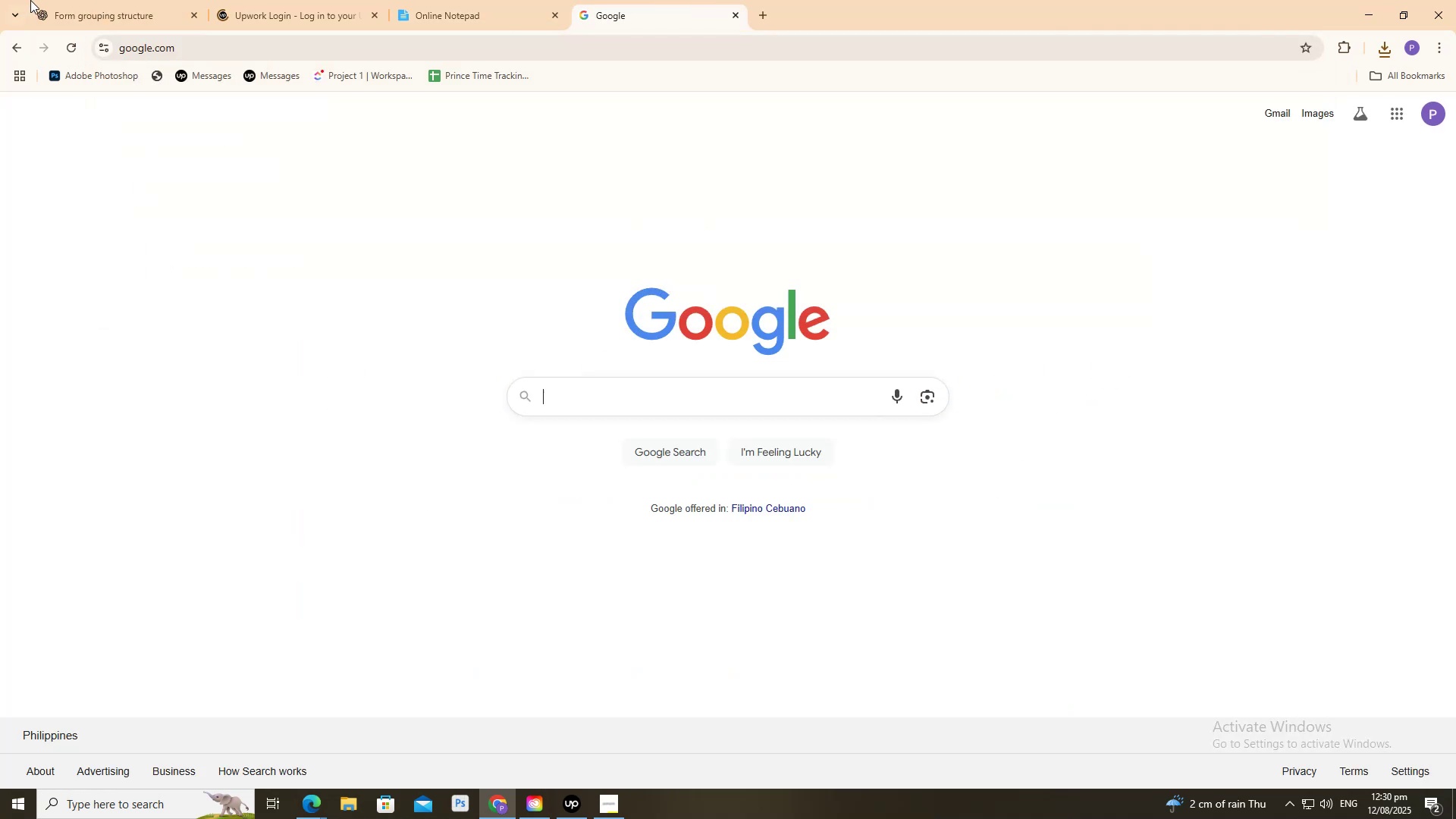 
double_click([72, 0])
 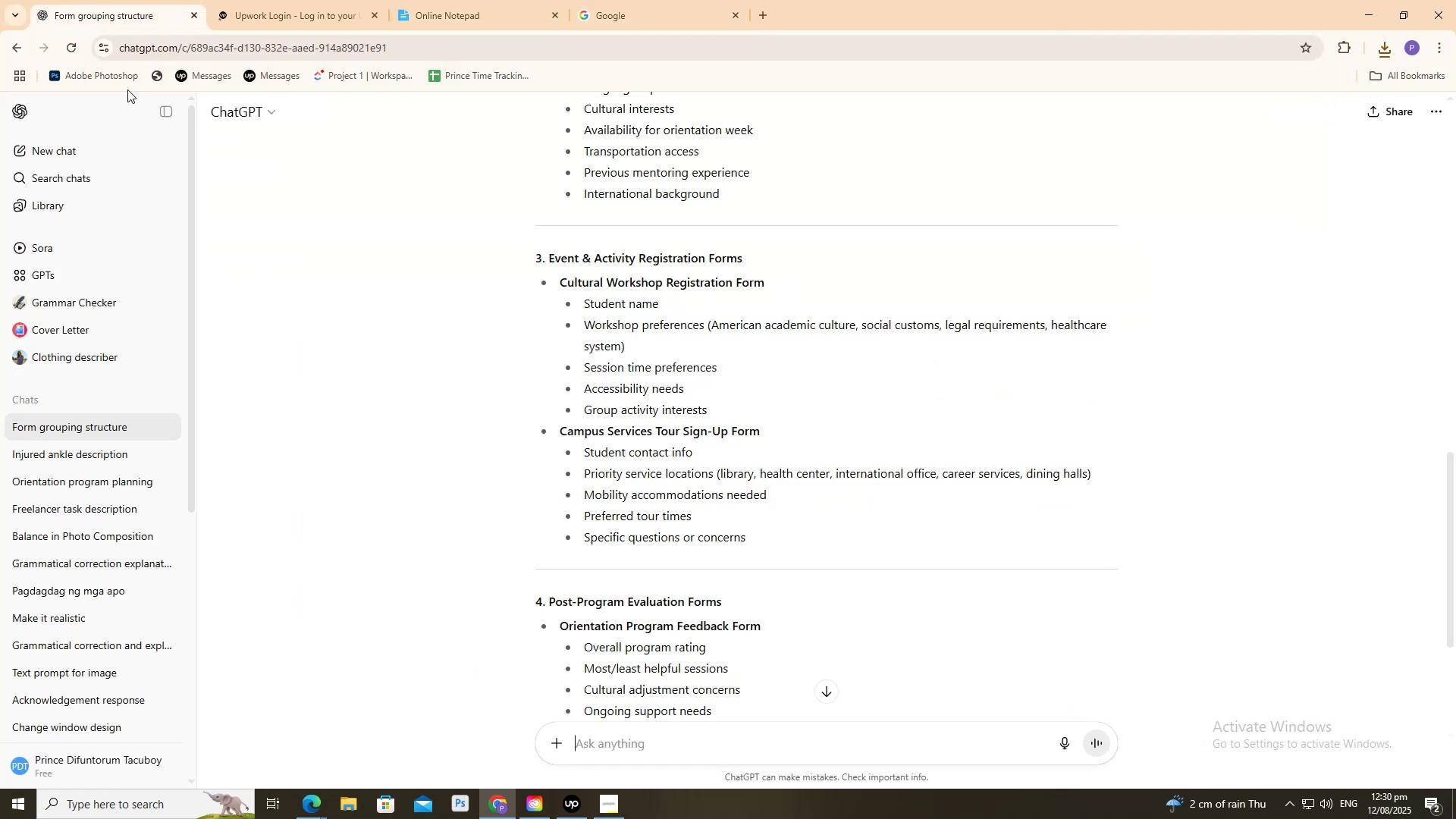 
scroll: coordinate [453, 373], scroll_direction: up, amount: 8.0
 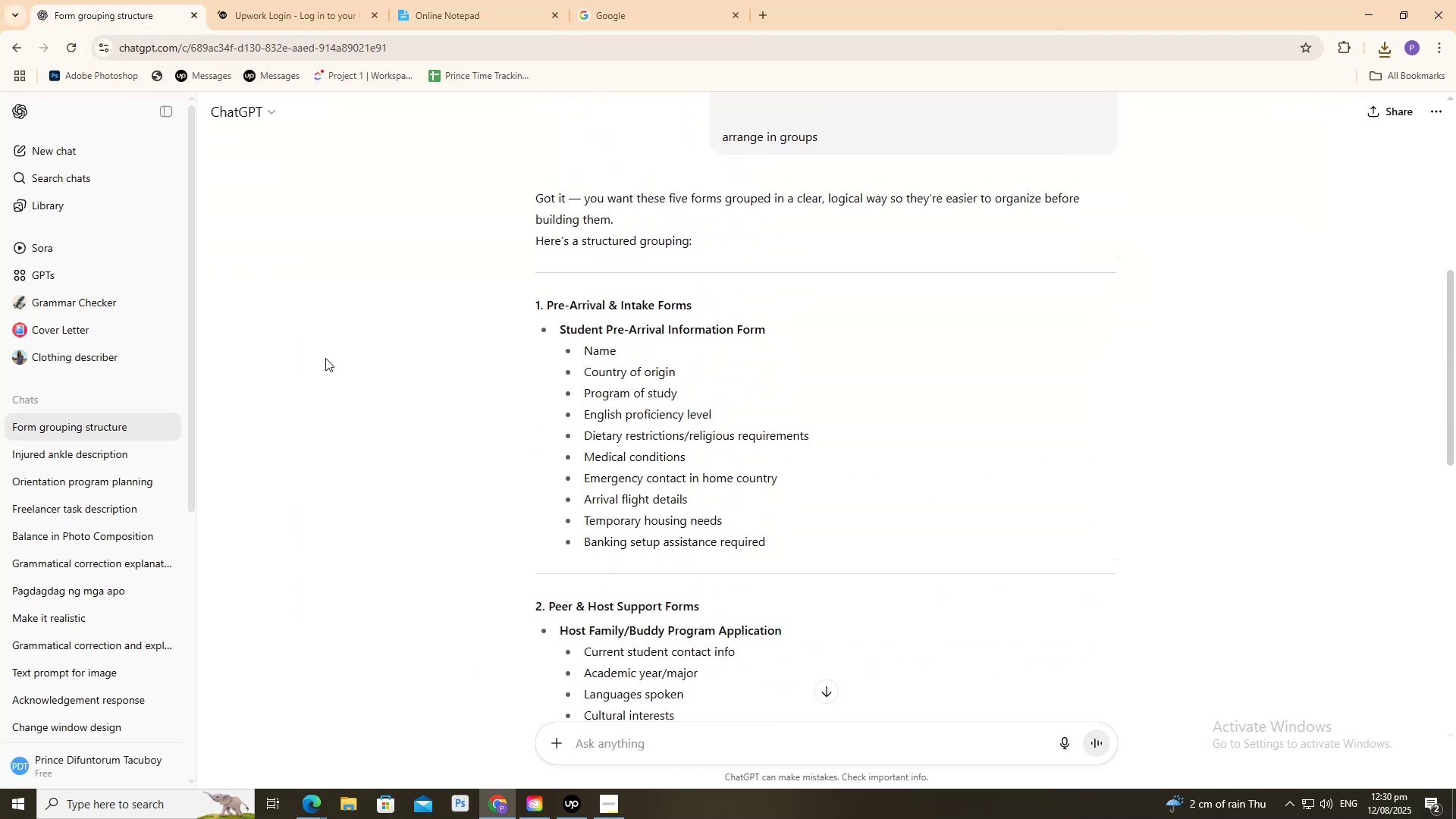 
left_click([640, 0])
 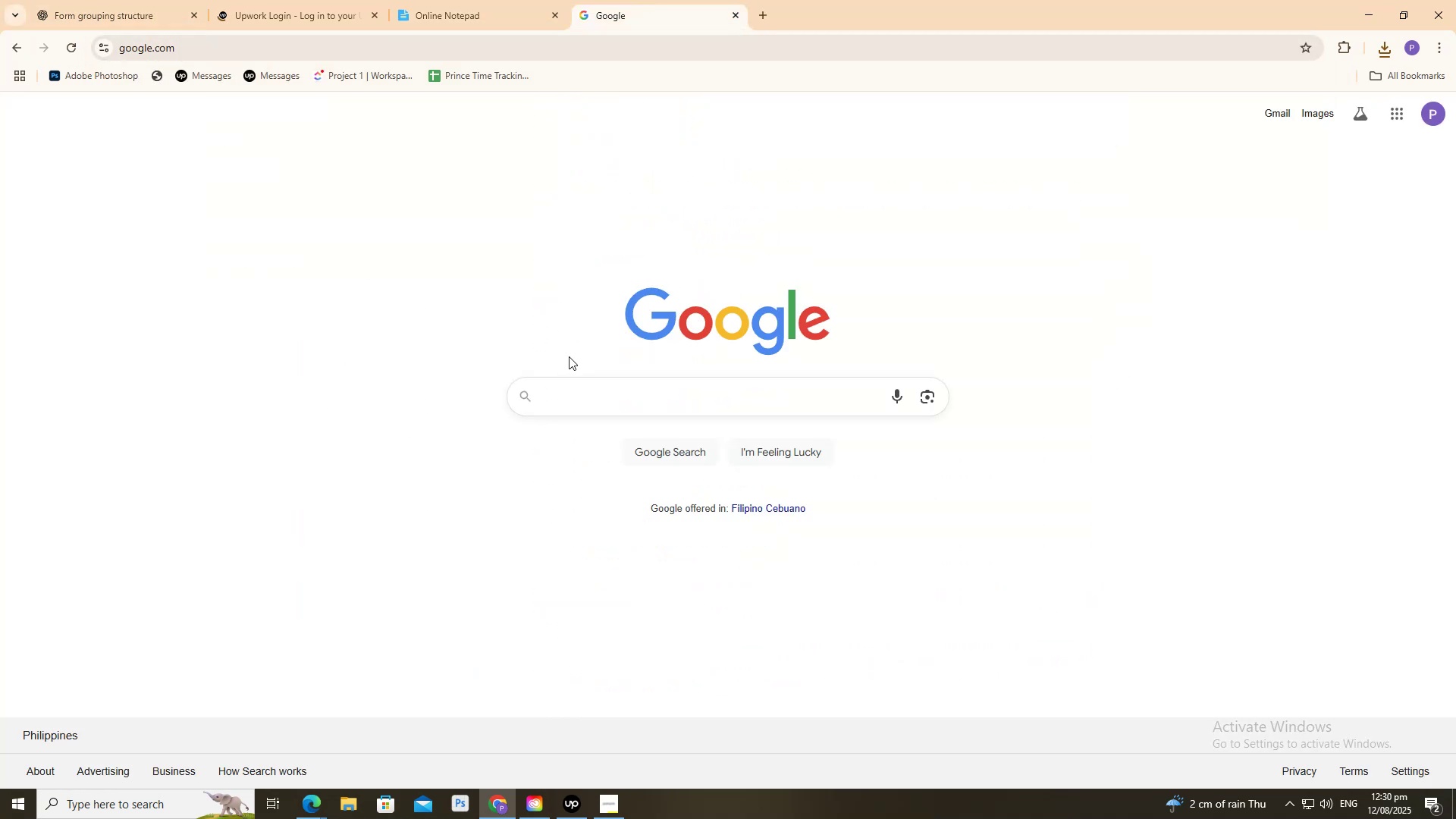 
type(gool)
key(Backspace)
type(gl)
 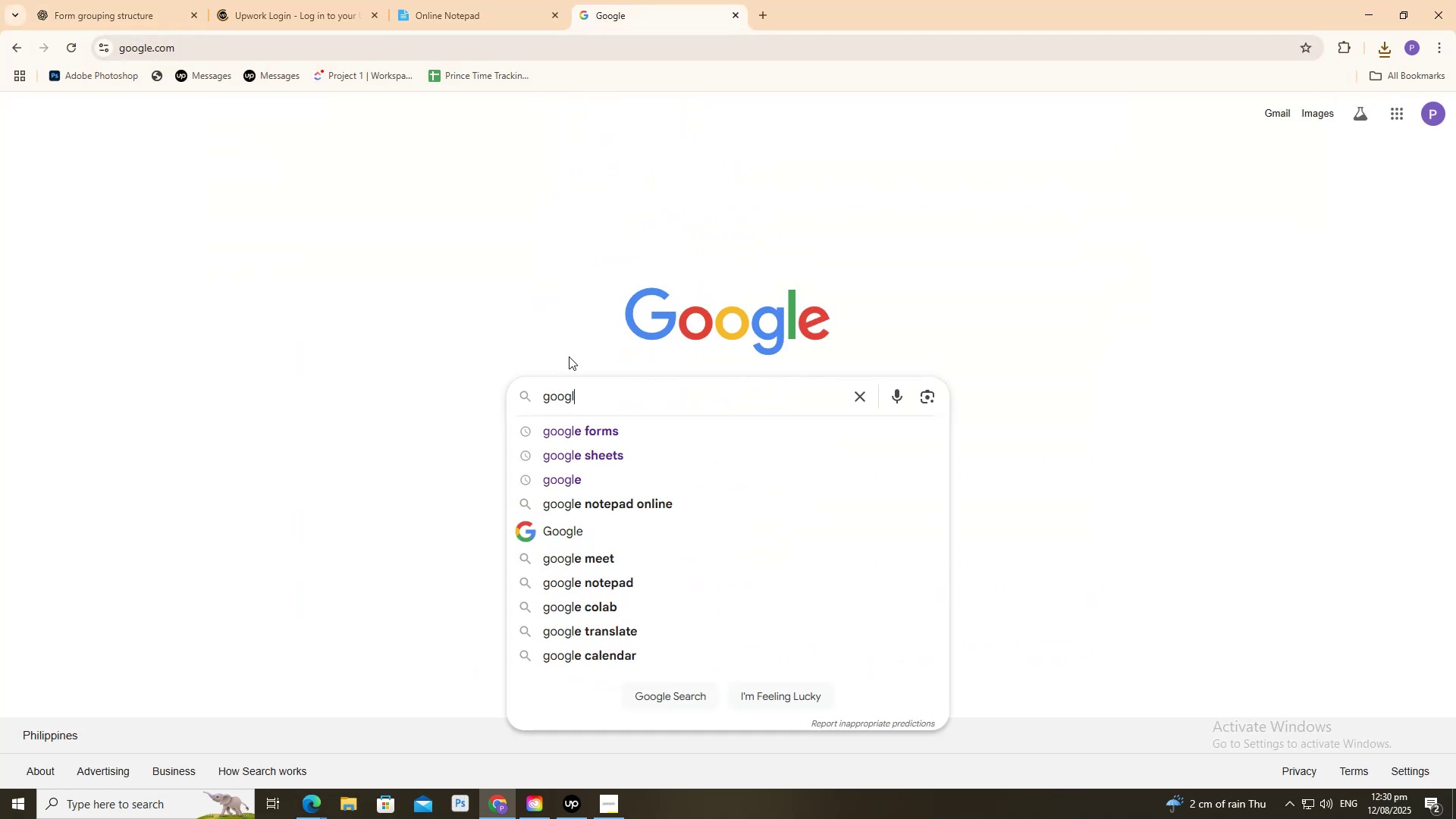 
key(ArrowDown)
 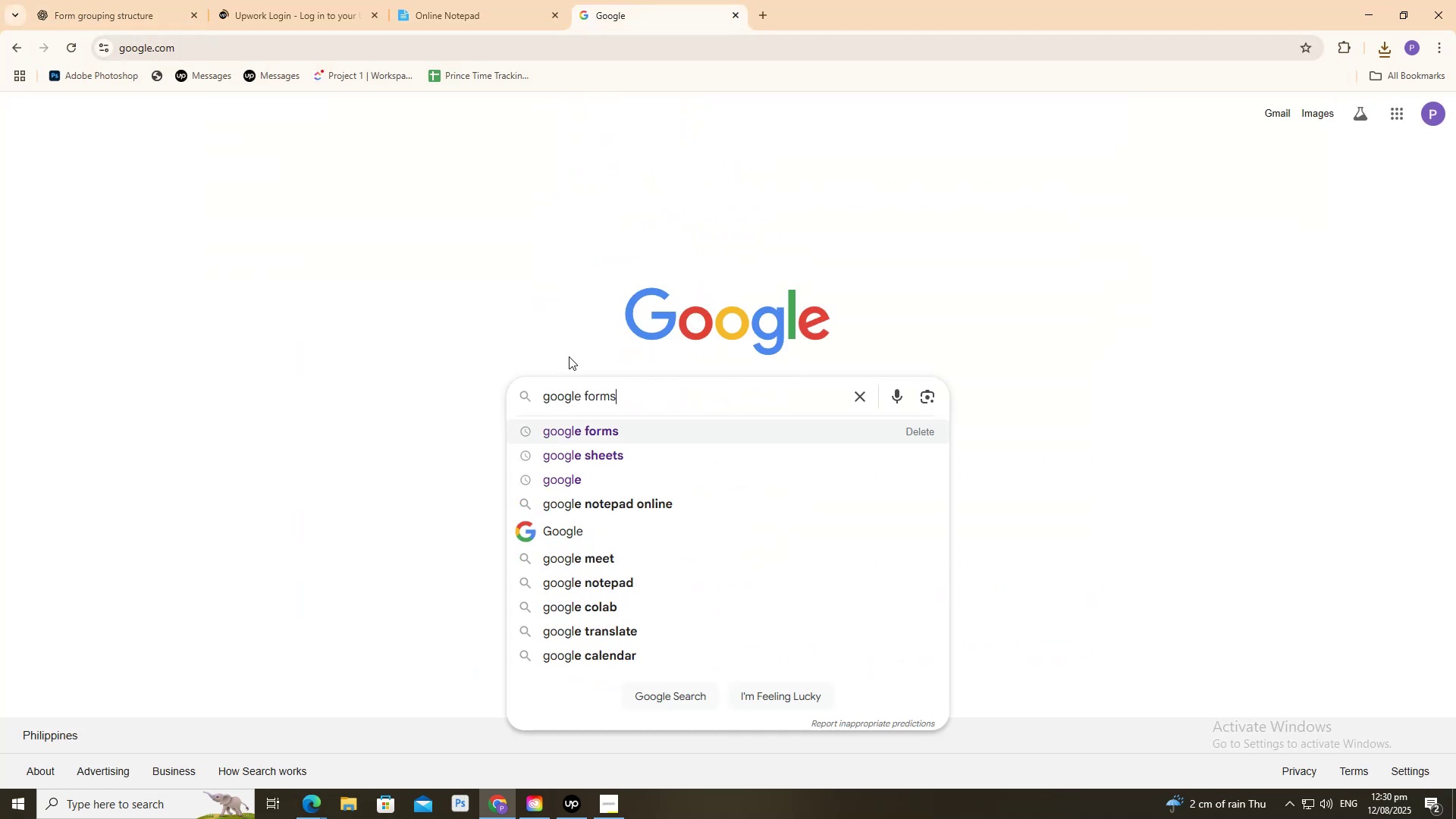 
key(Enter)
 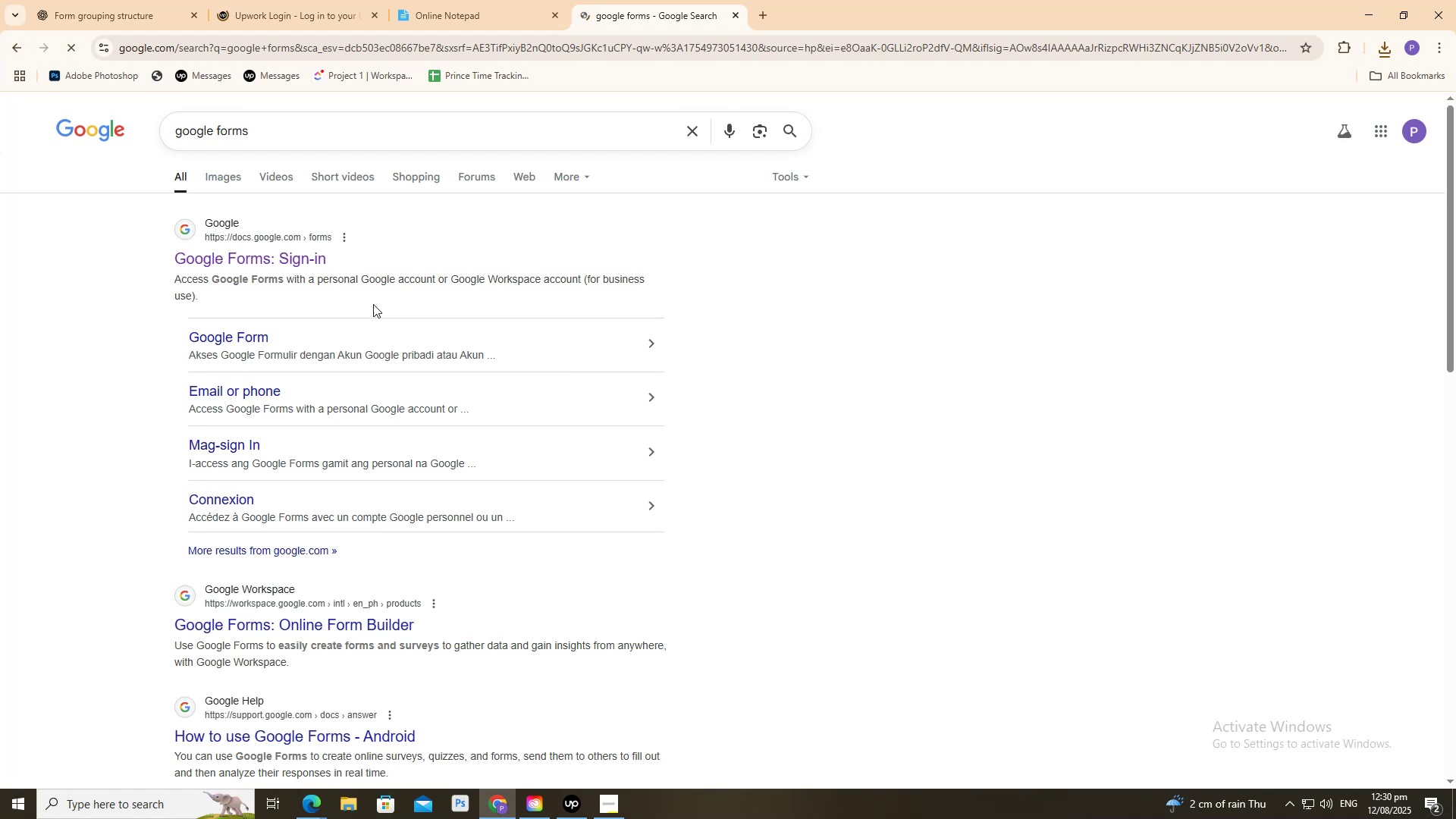 
left_click([319, 263])
 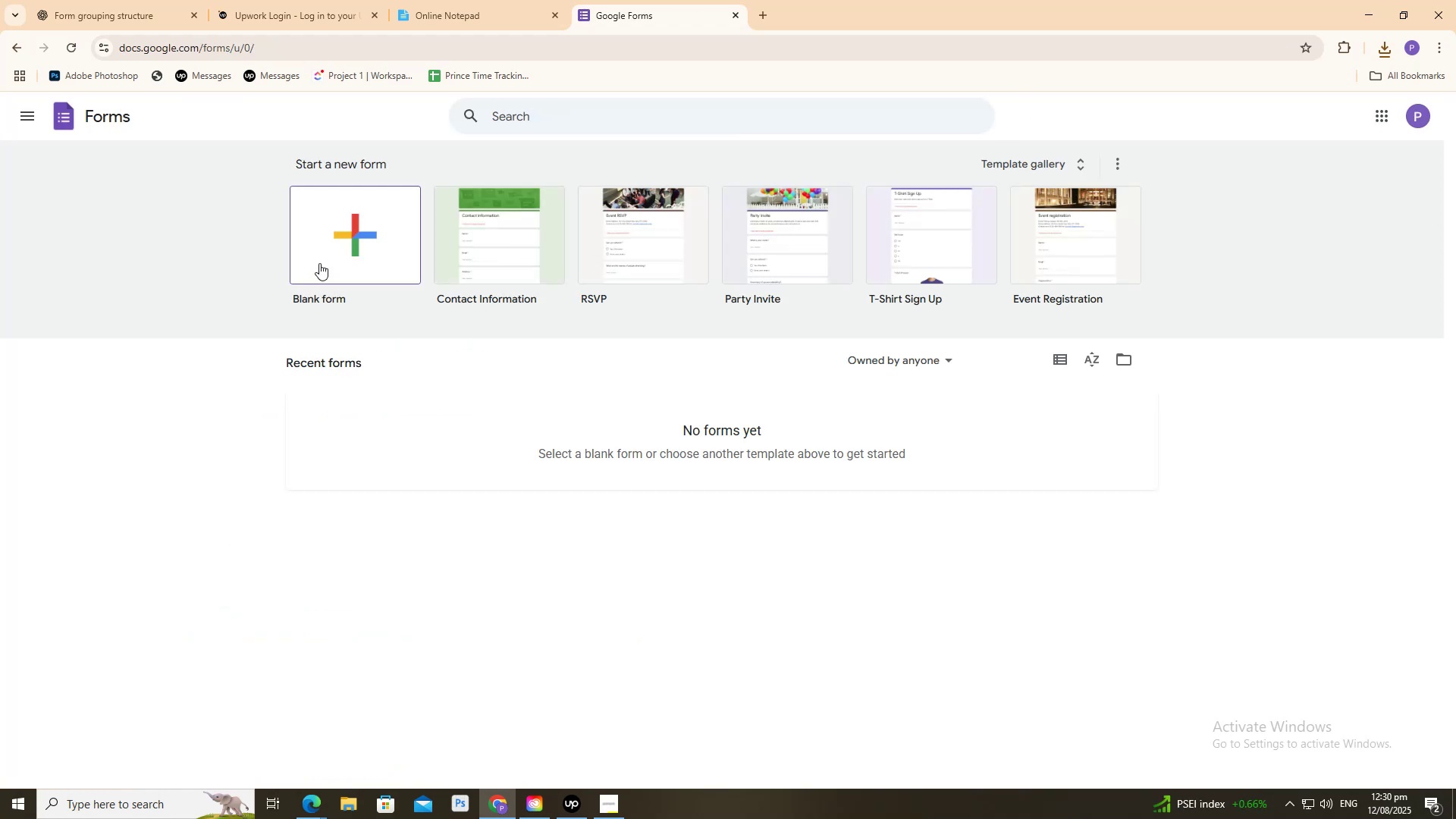 
wait(5.47)
 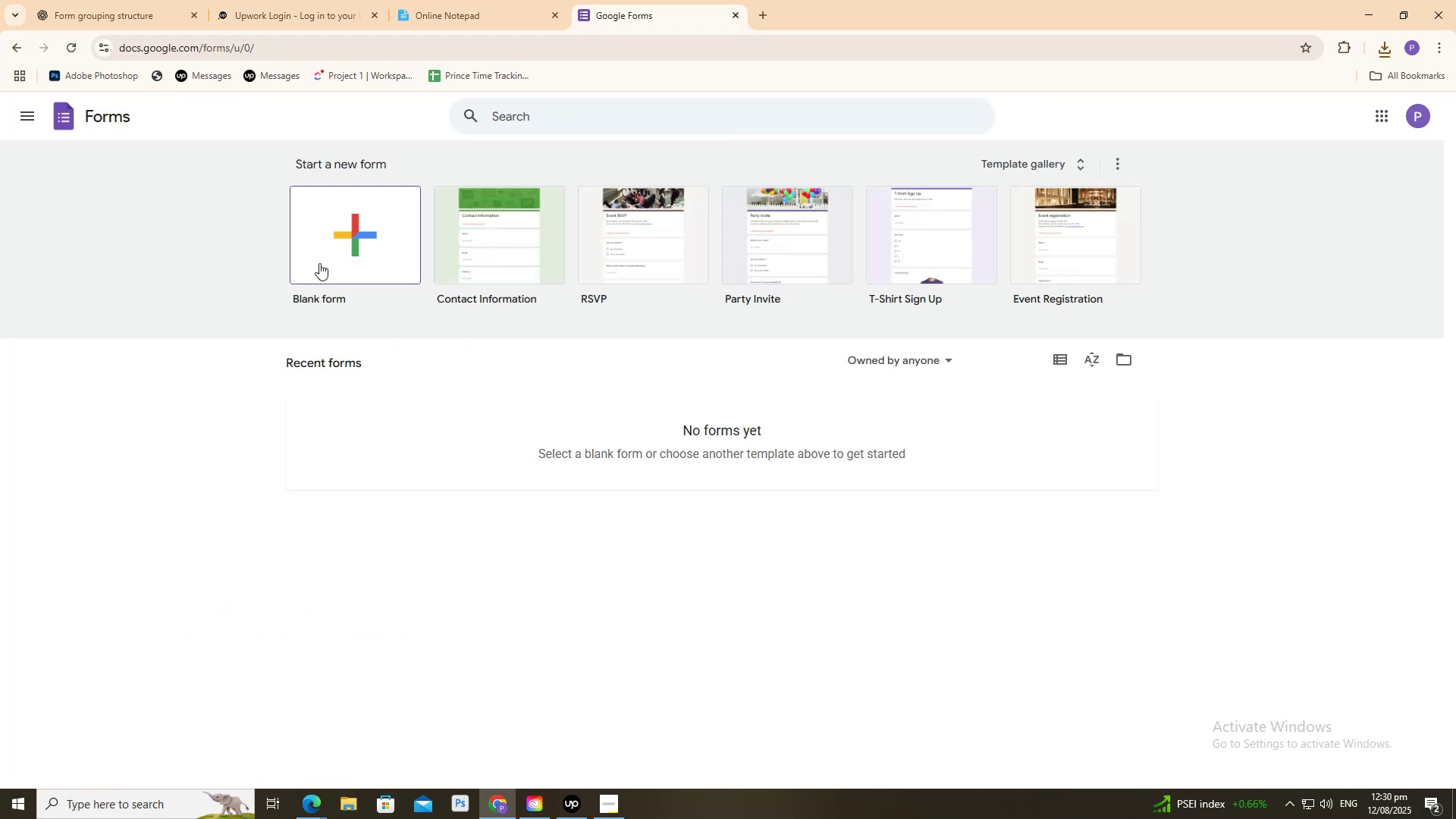 
left_click([183, 0])
 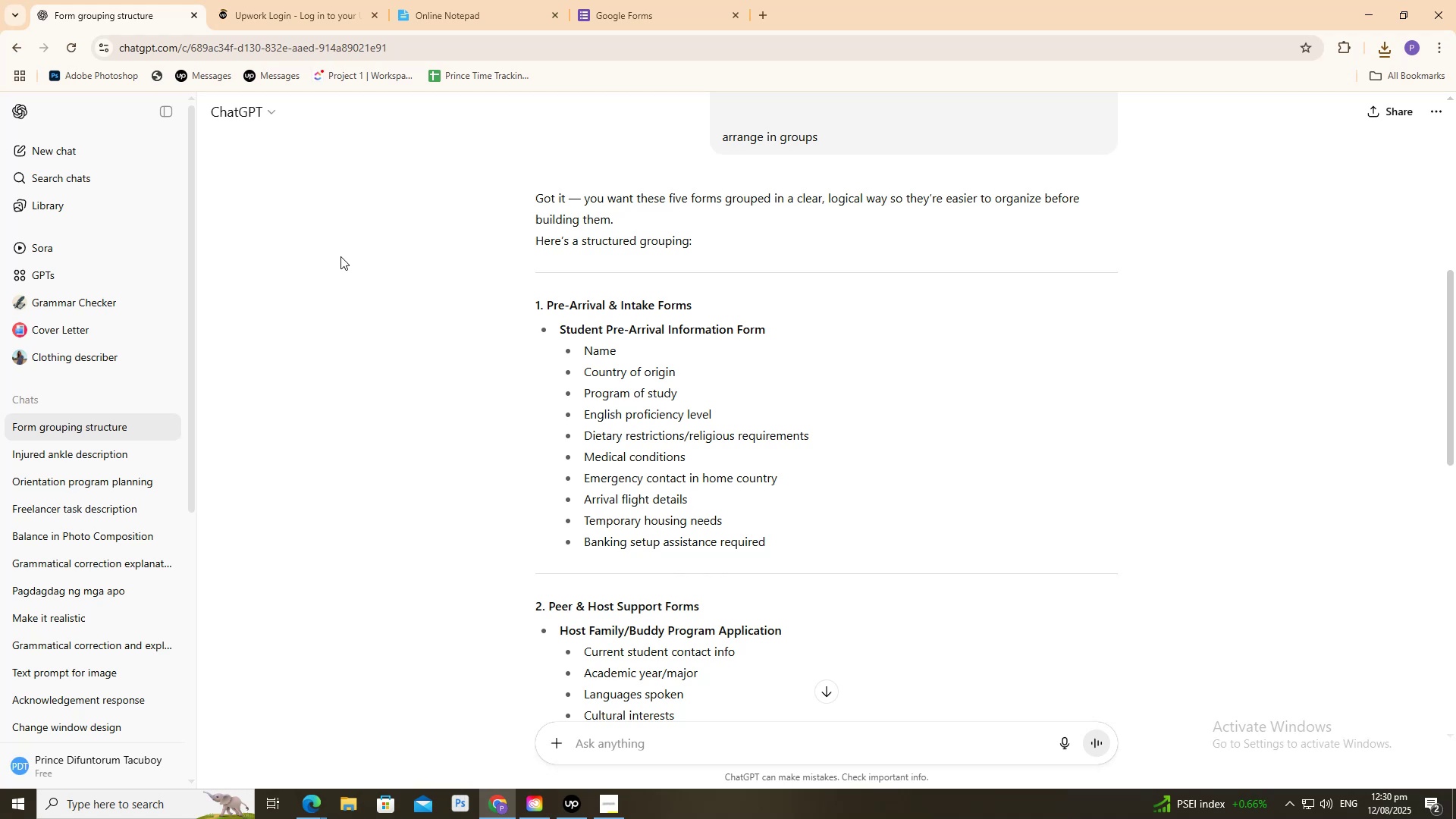 
wait(8.65)
 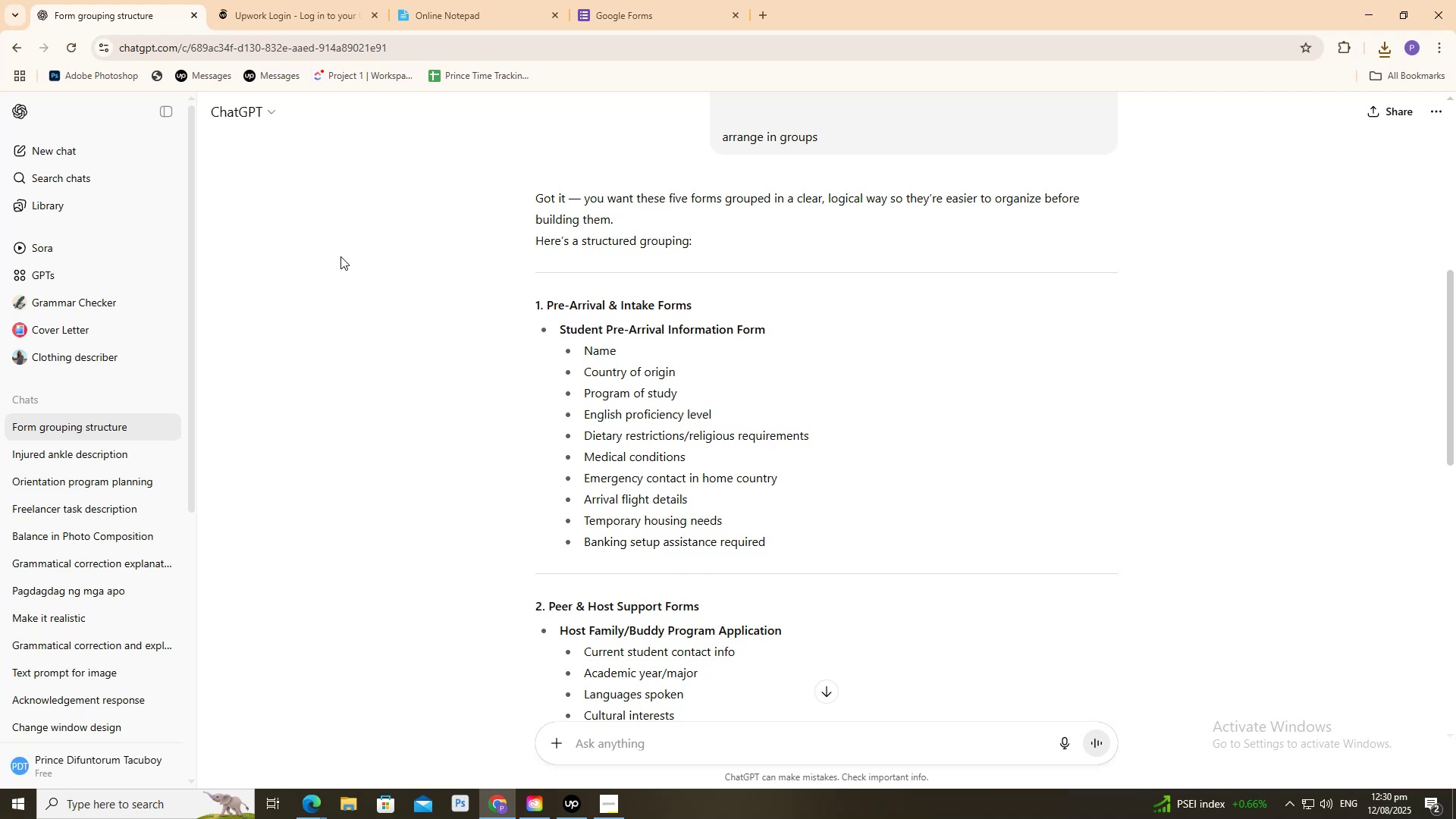 
double_click([774, 14])
 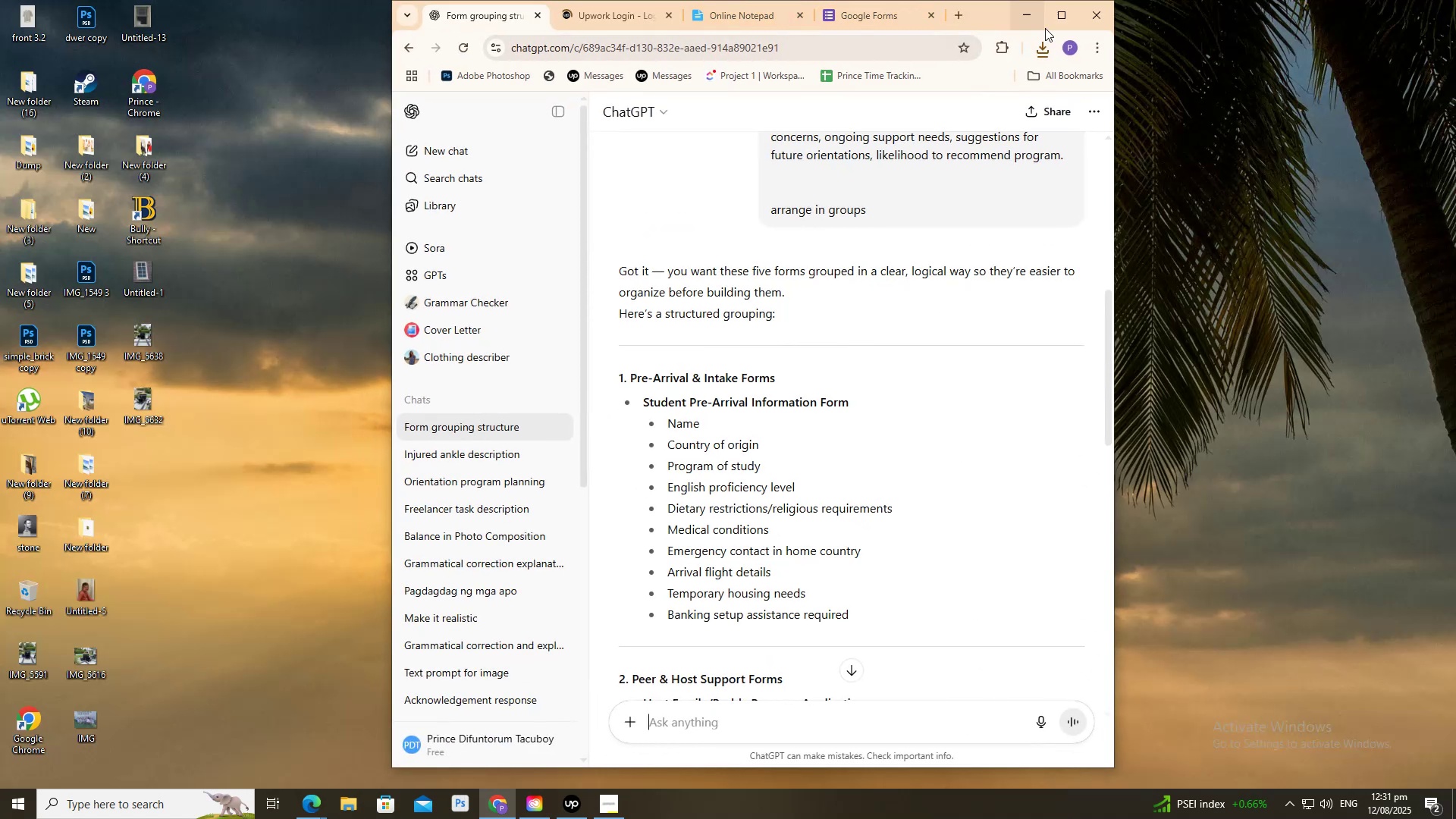 
left_click([1057, 27])
 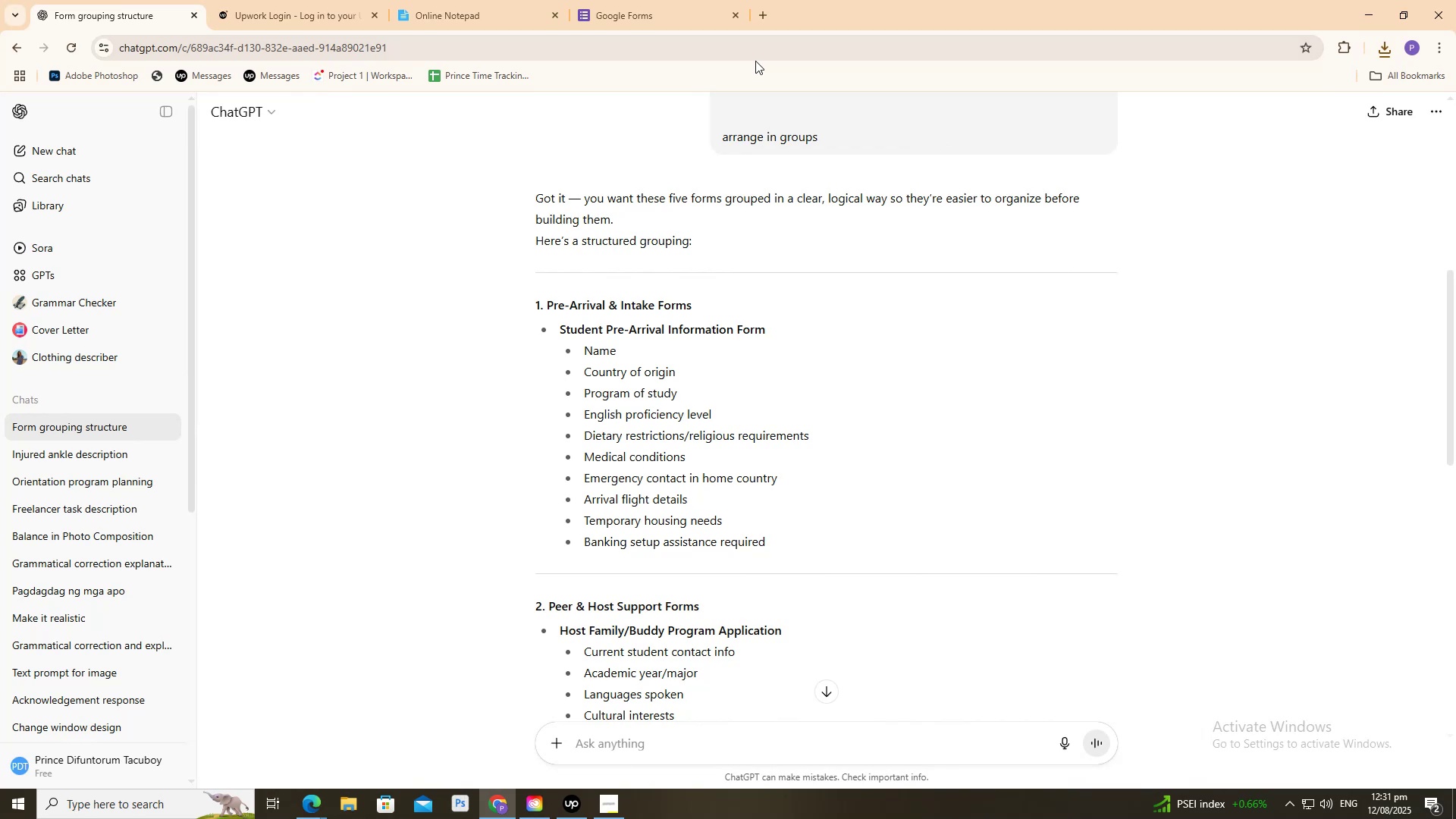 
wait(9.82)
 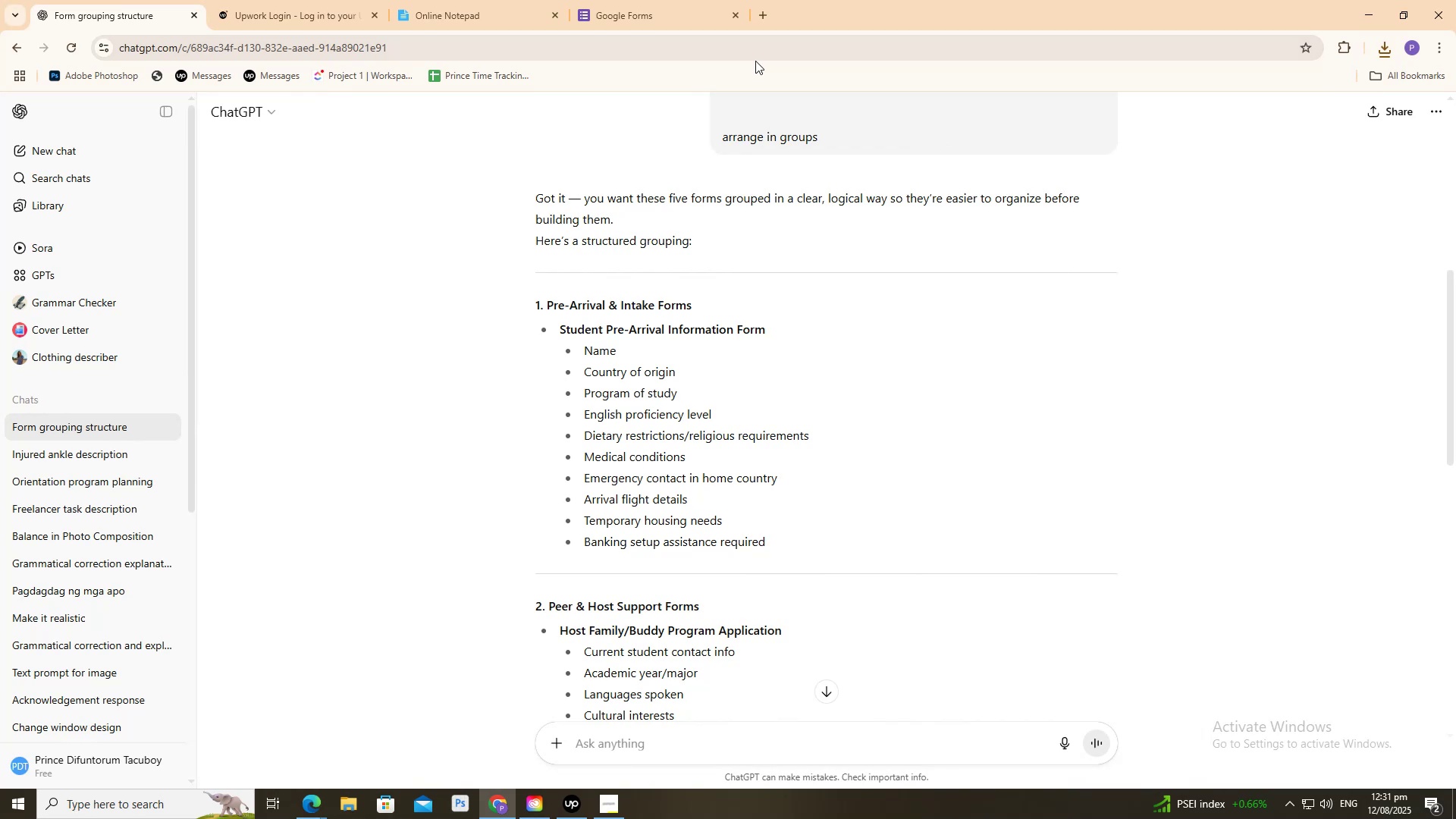 
scroll: coordinate [738, 235], scroll_direction: down, amount: 8.0
 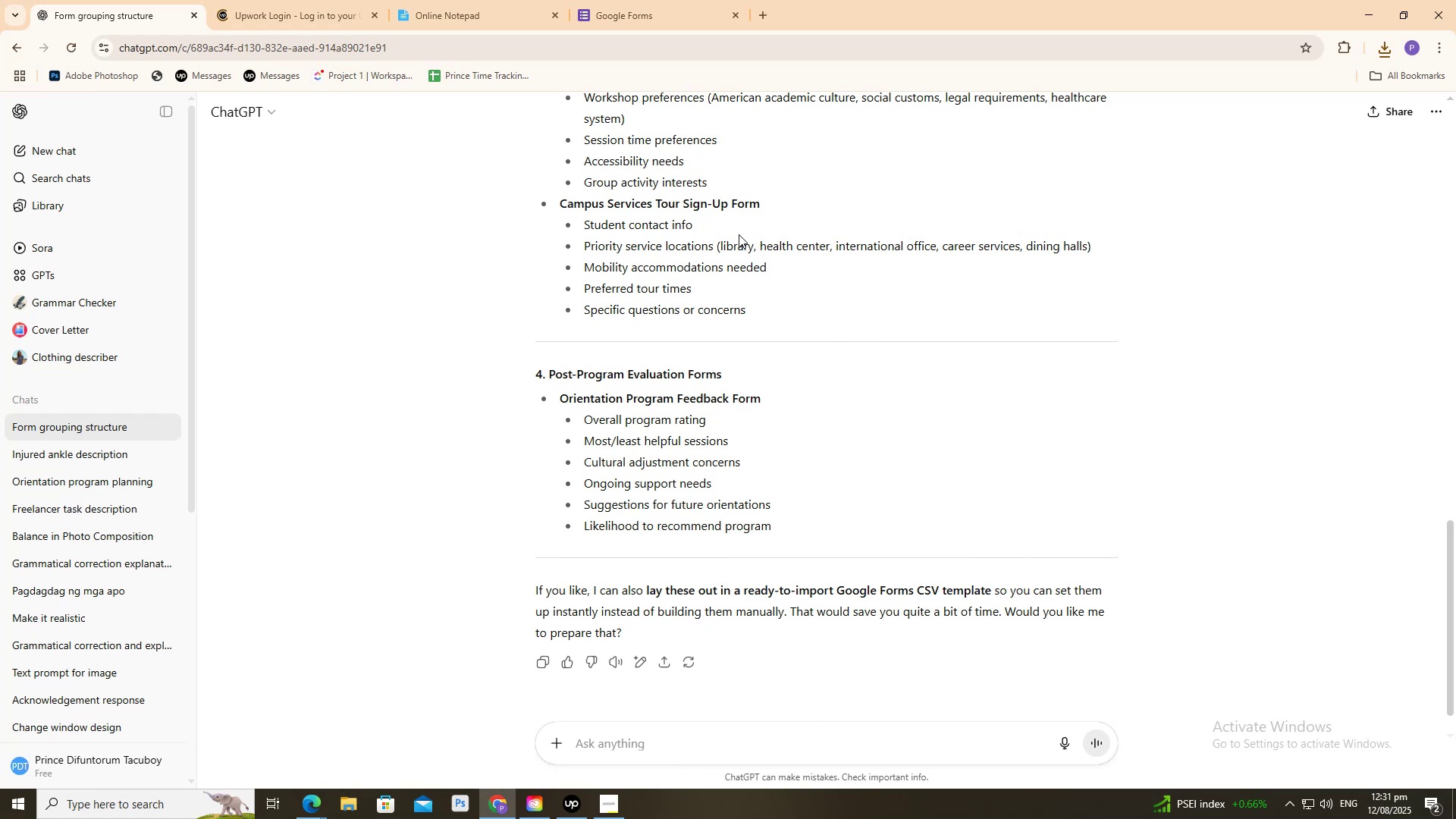 
wait(5.85)
 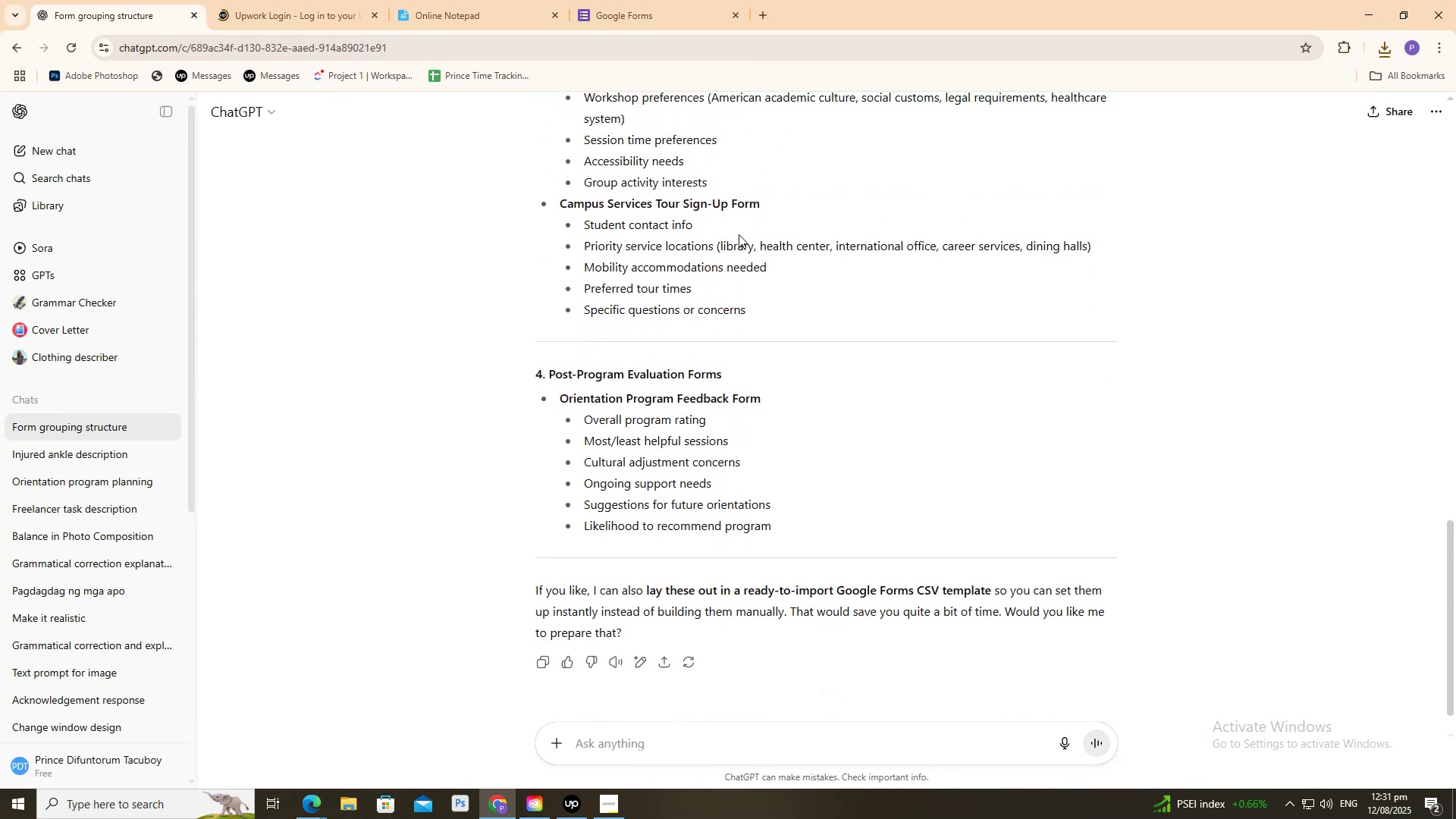 
scroll: coordinate [739, 234], scroll_direction: up, amount: 13.0
 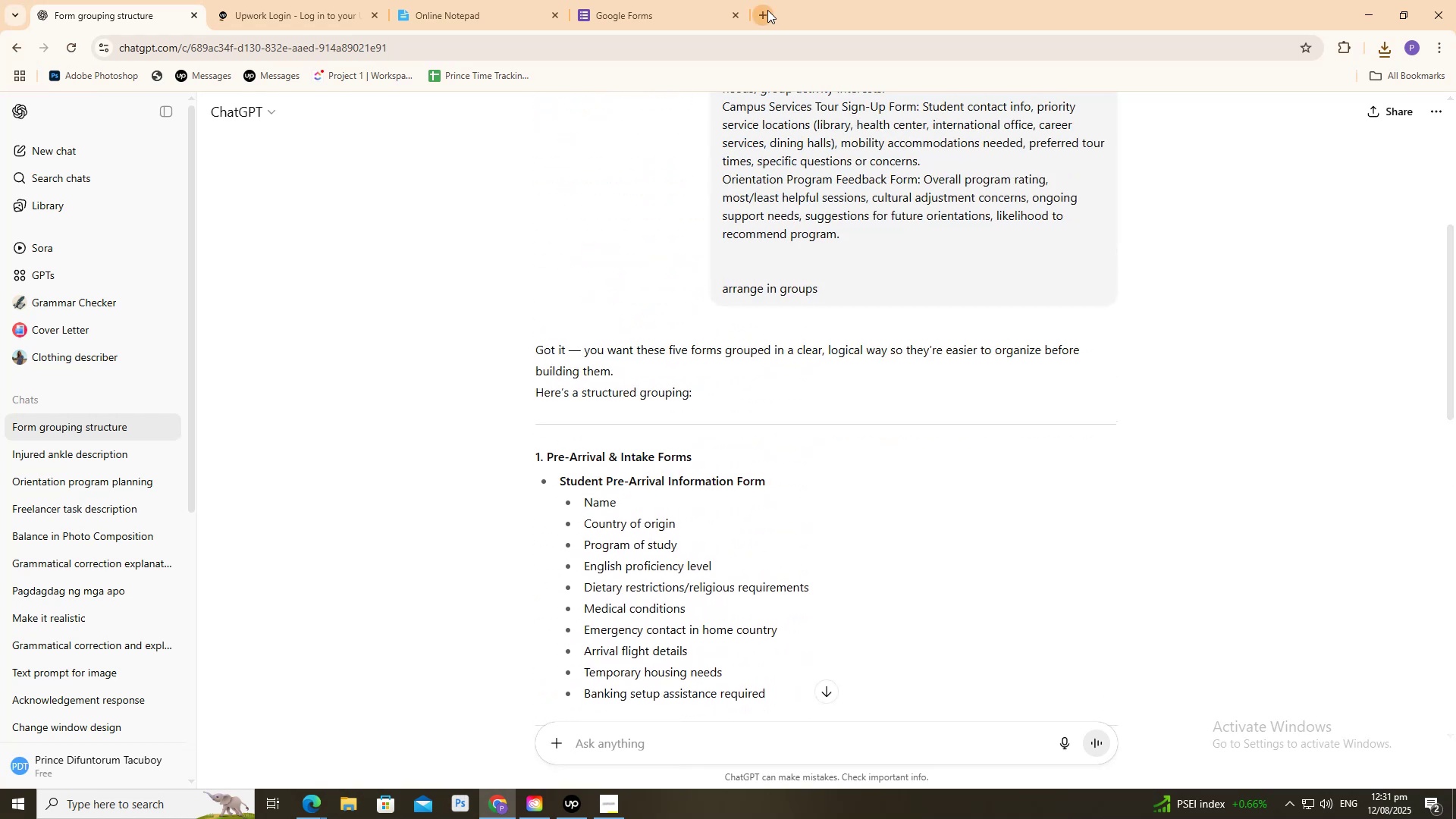 
left_click([767, 9])
 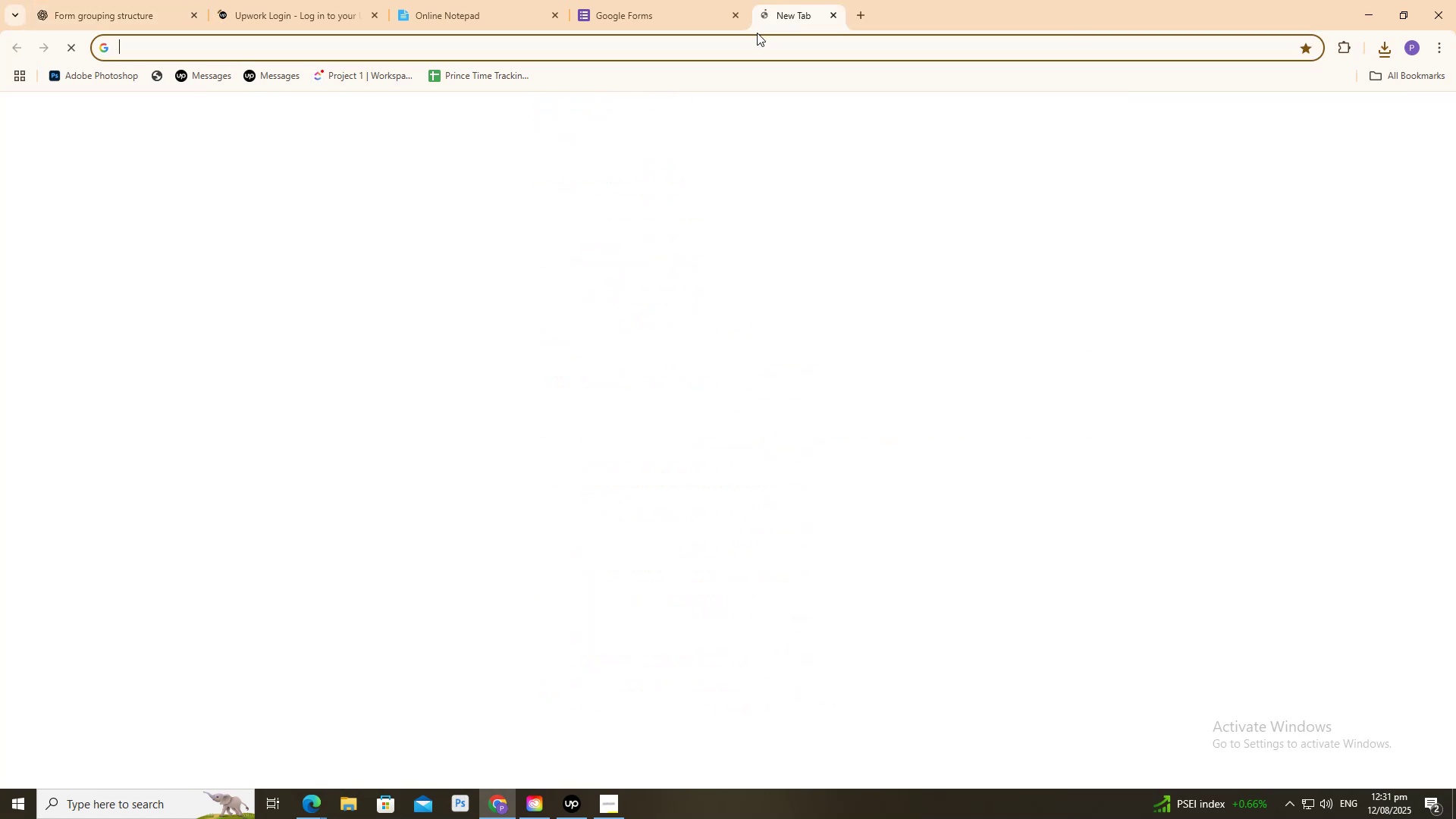 
key(G)
 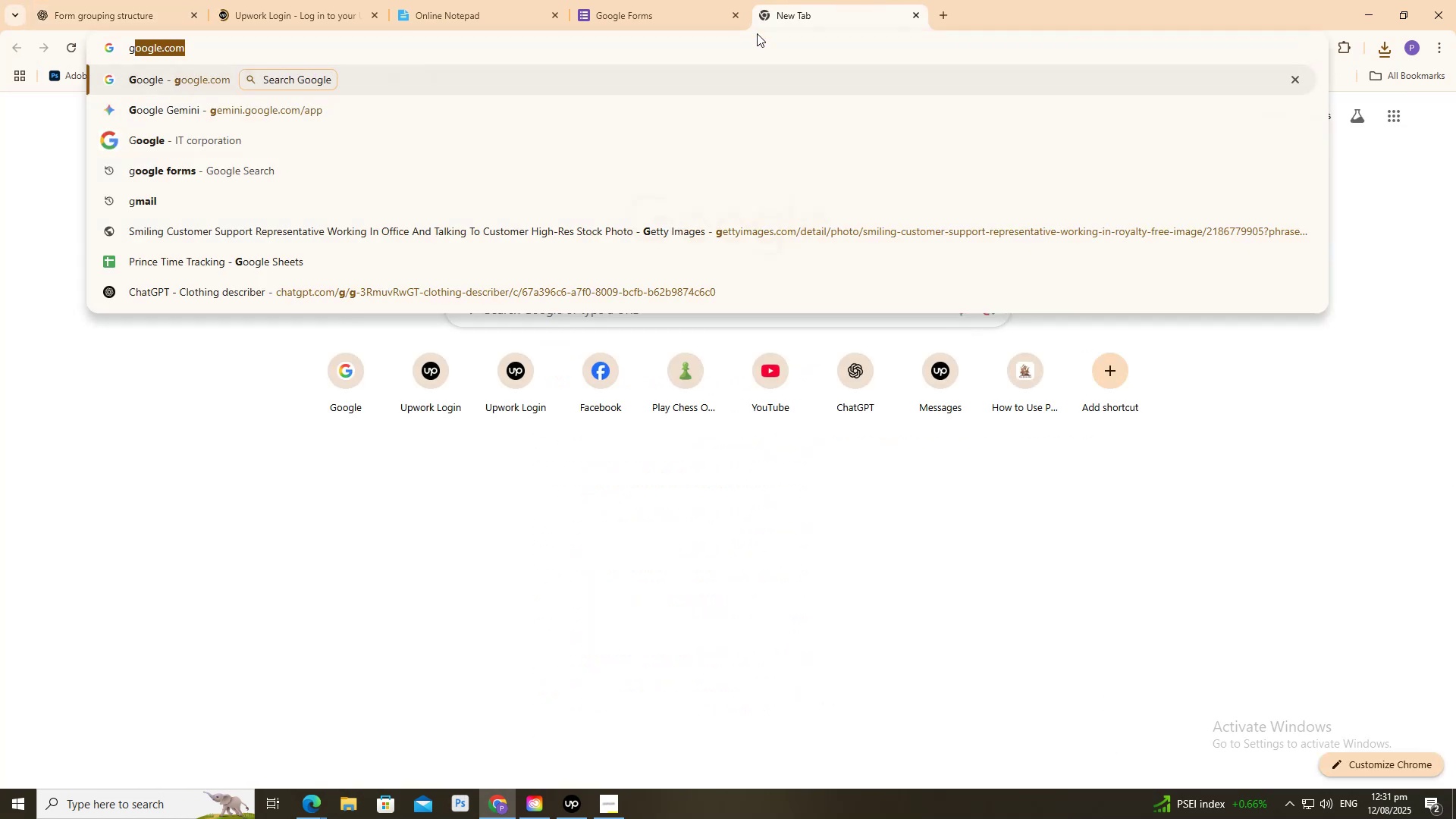 
key(Enter)
 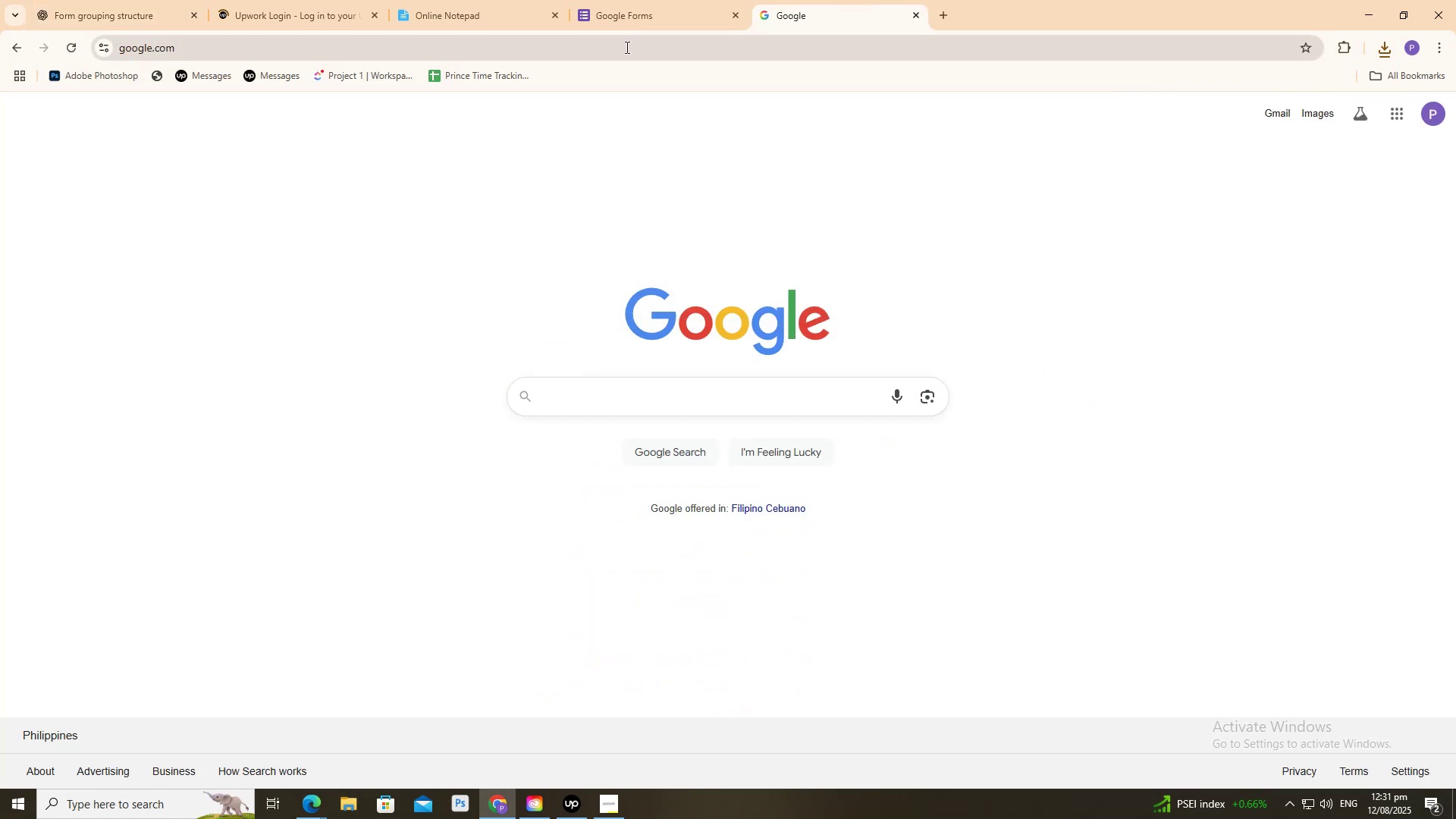 
type(trello)
 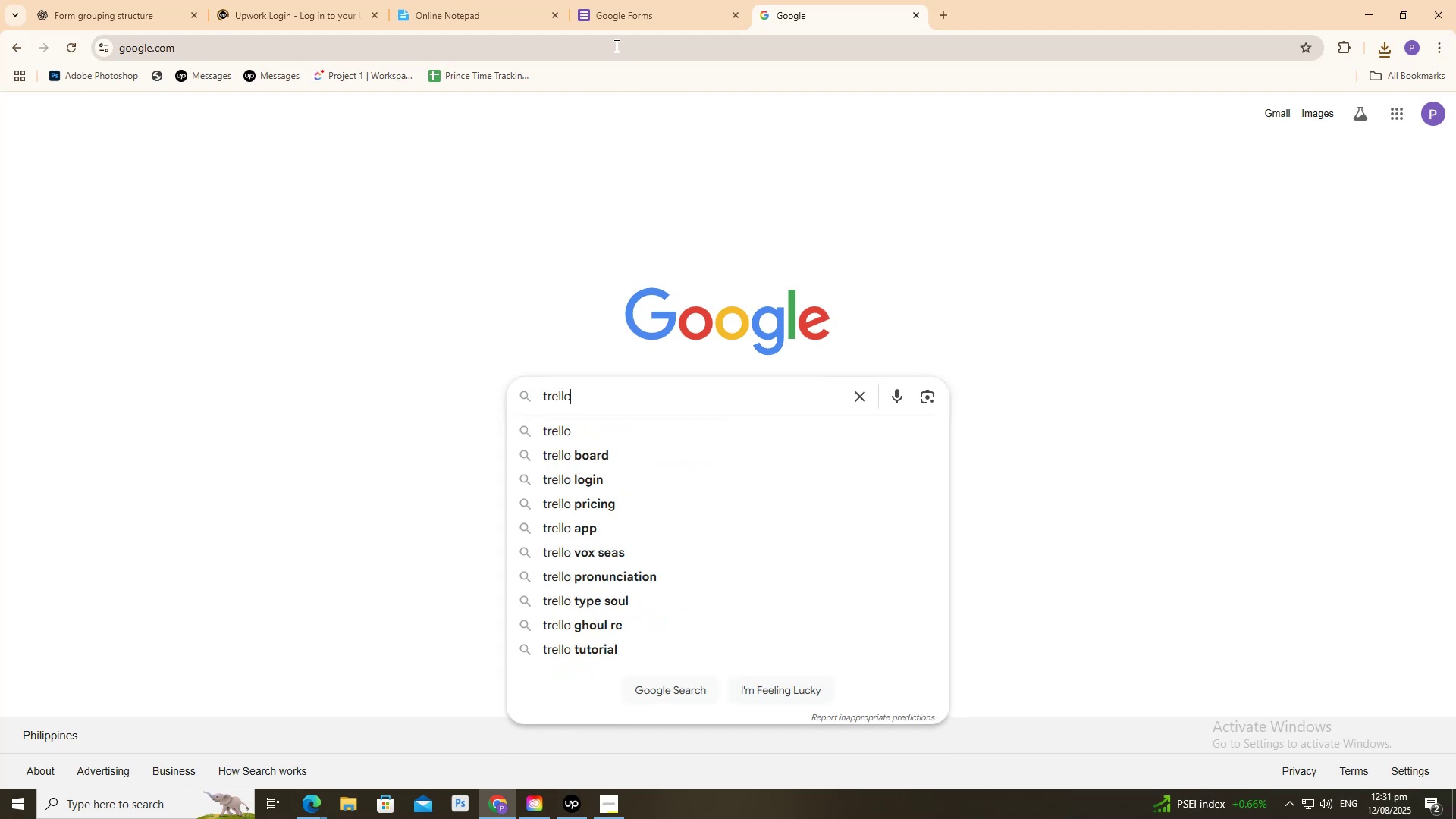 
key(ArrowDown)
 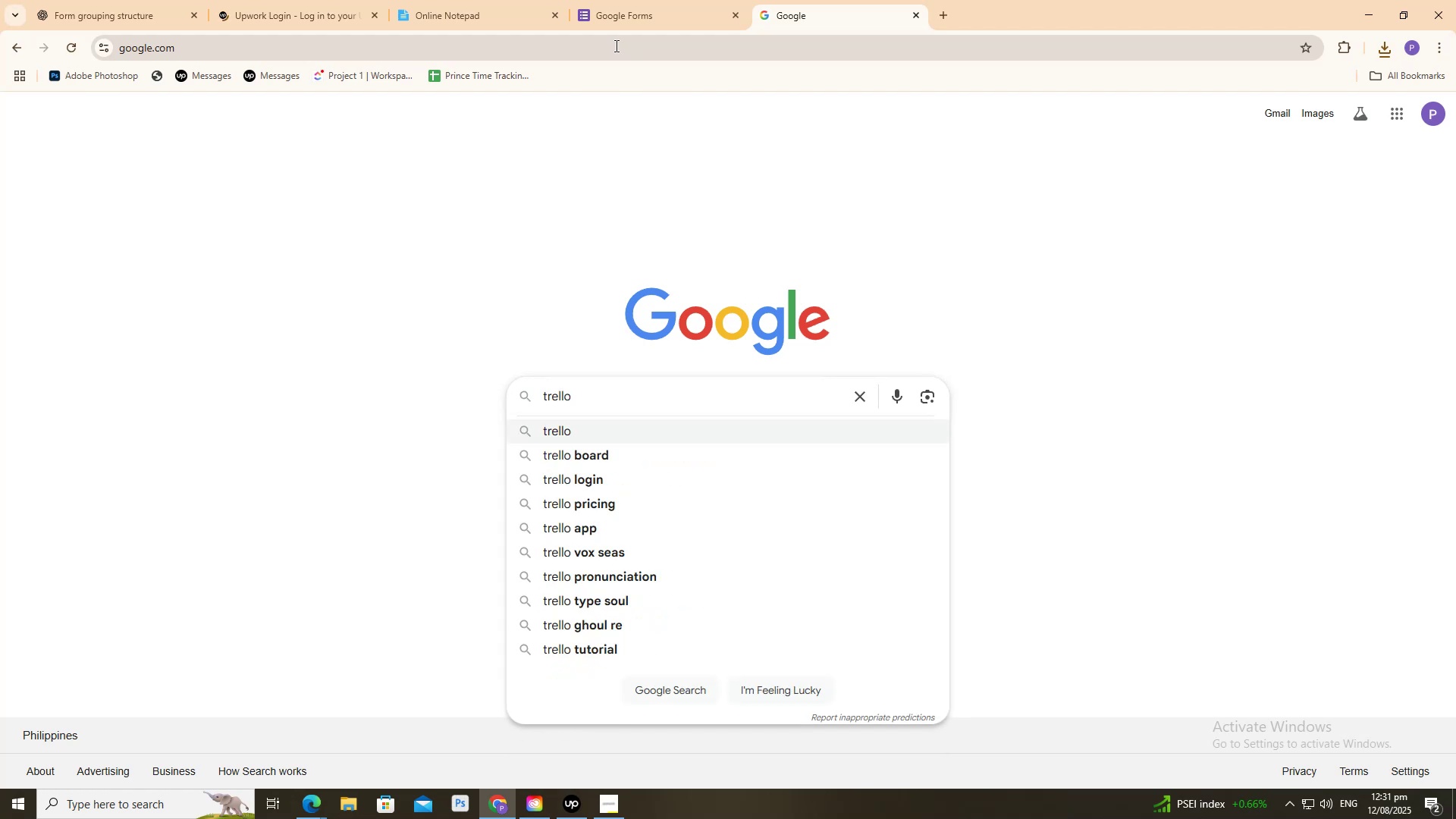 
key(ArrowDown)
 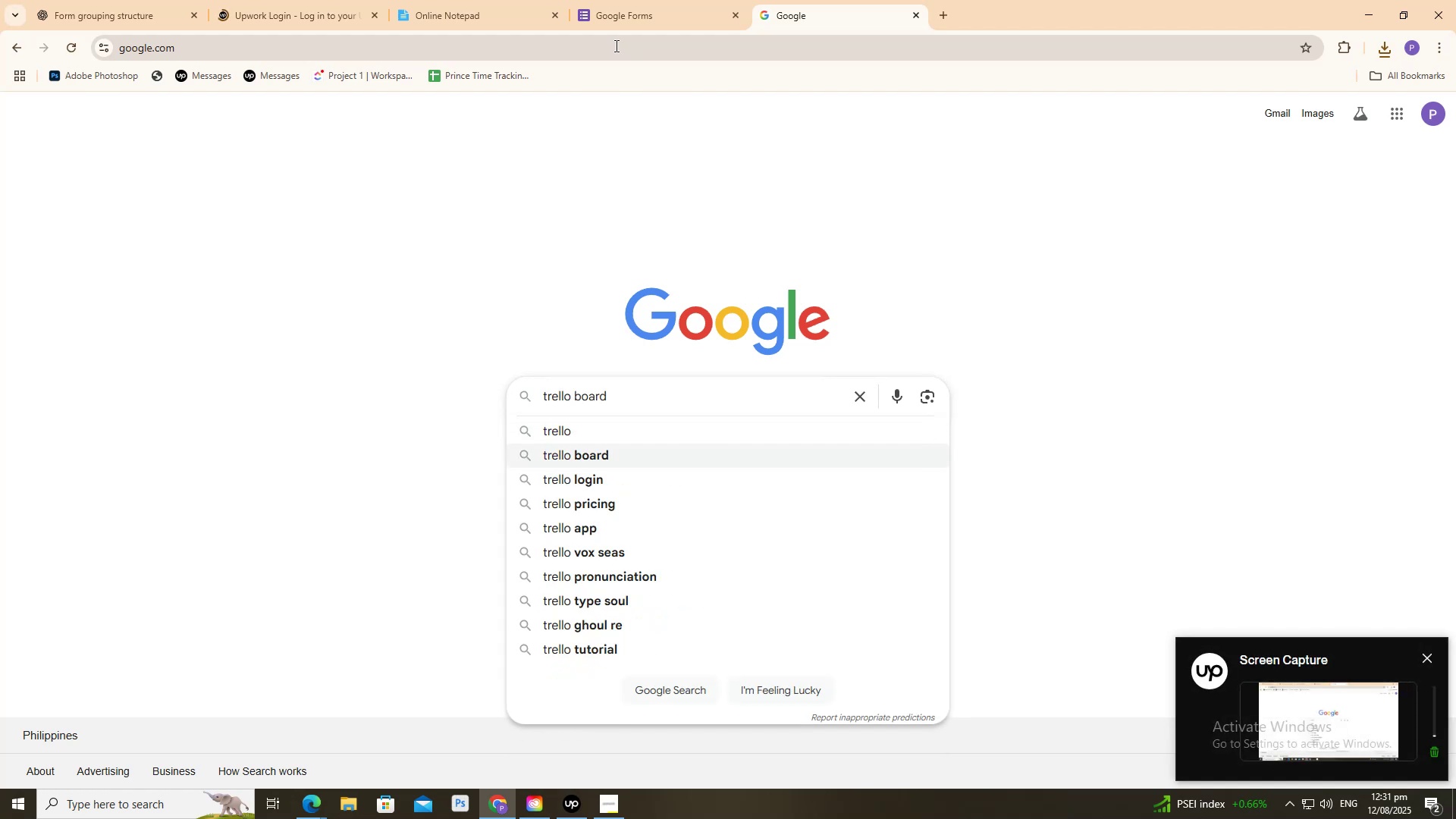 
type( new)
 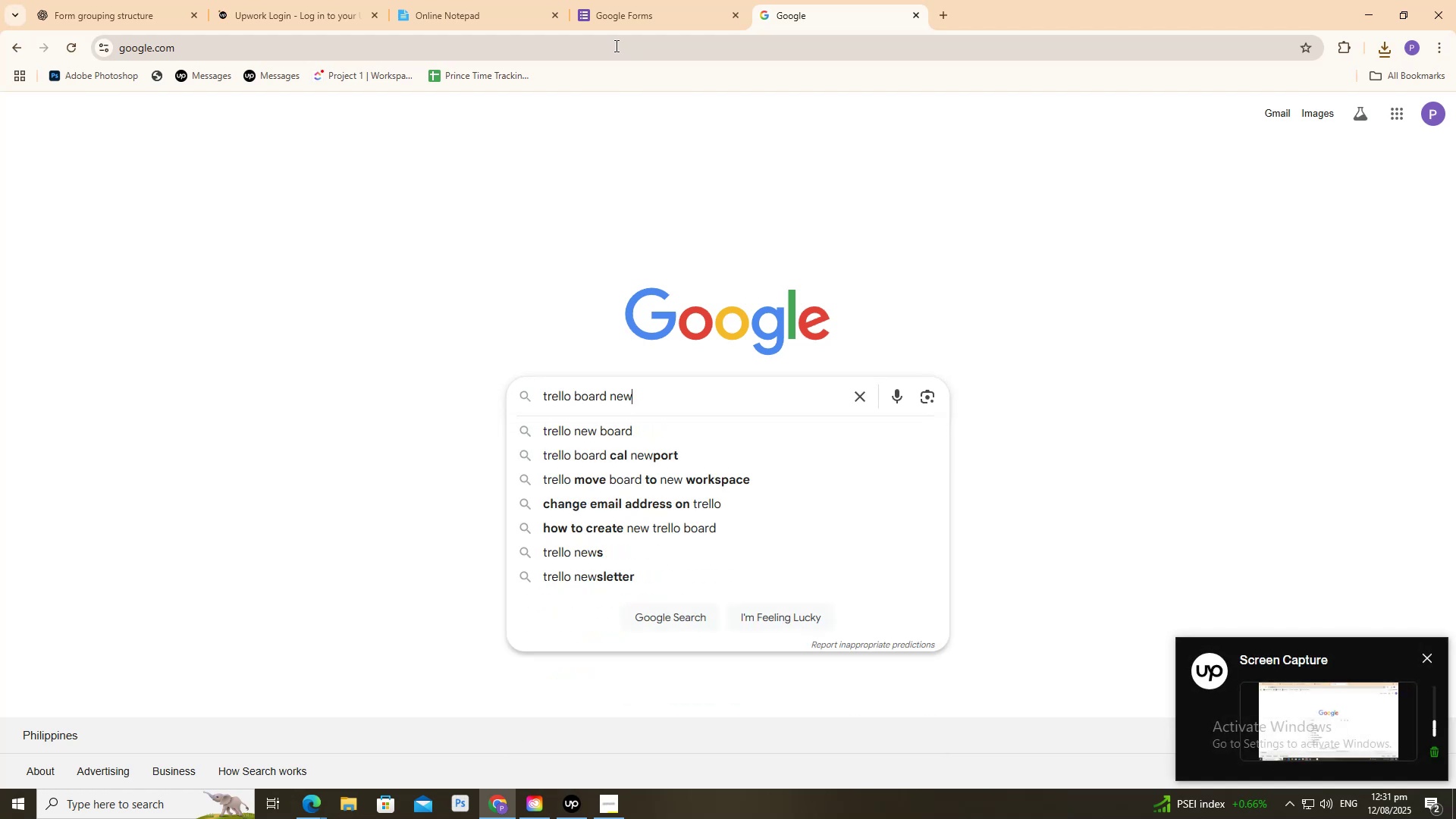 
key(ArrowLeft)
 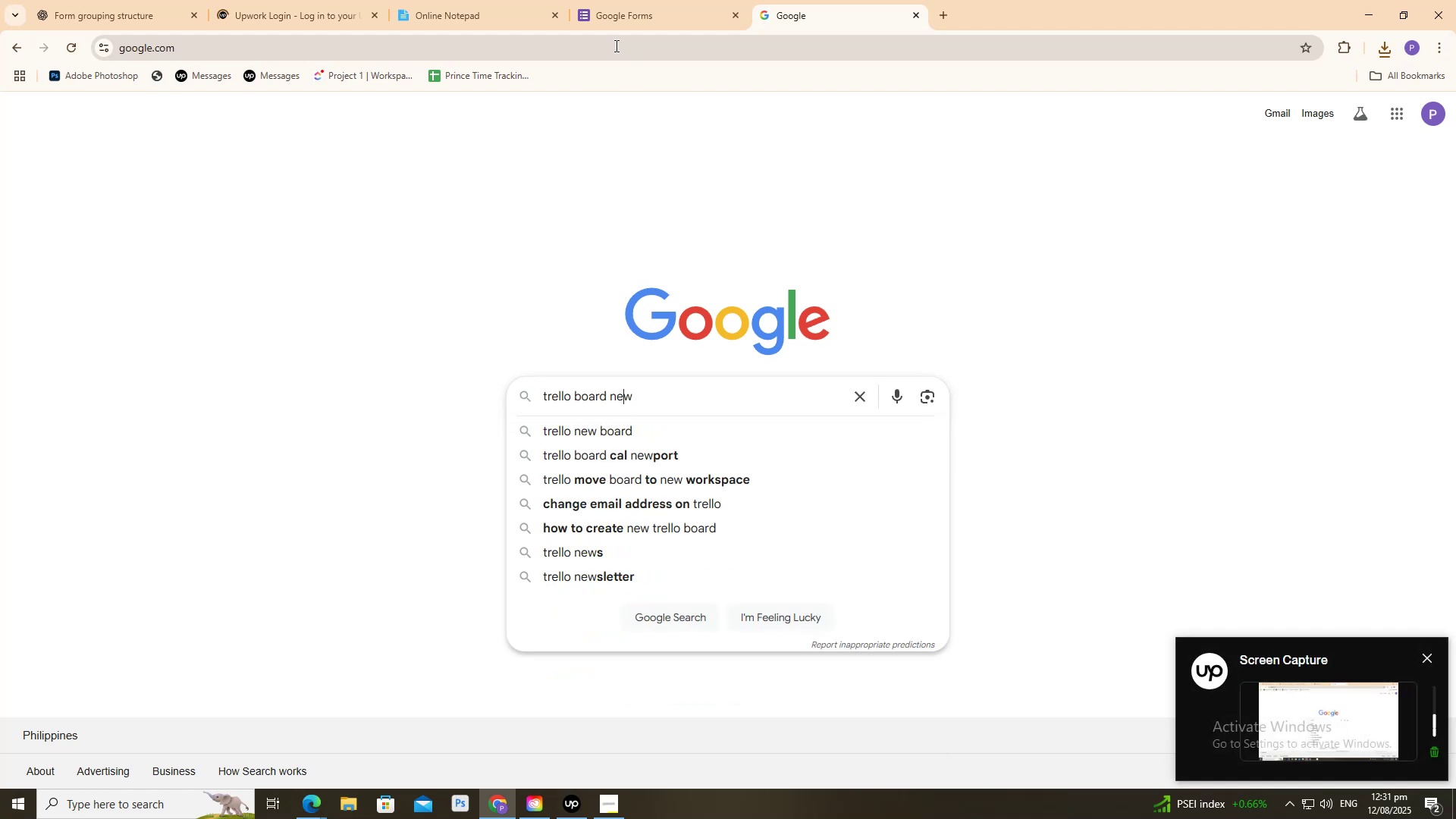 
key(ArrowDown)
 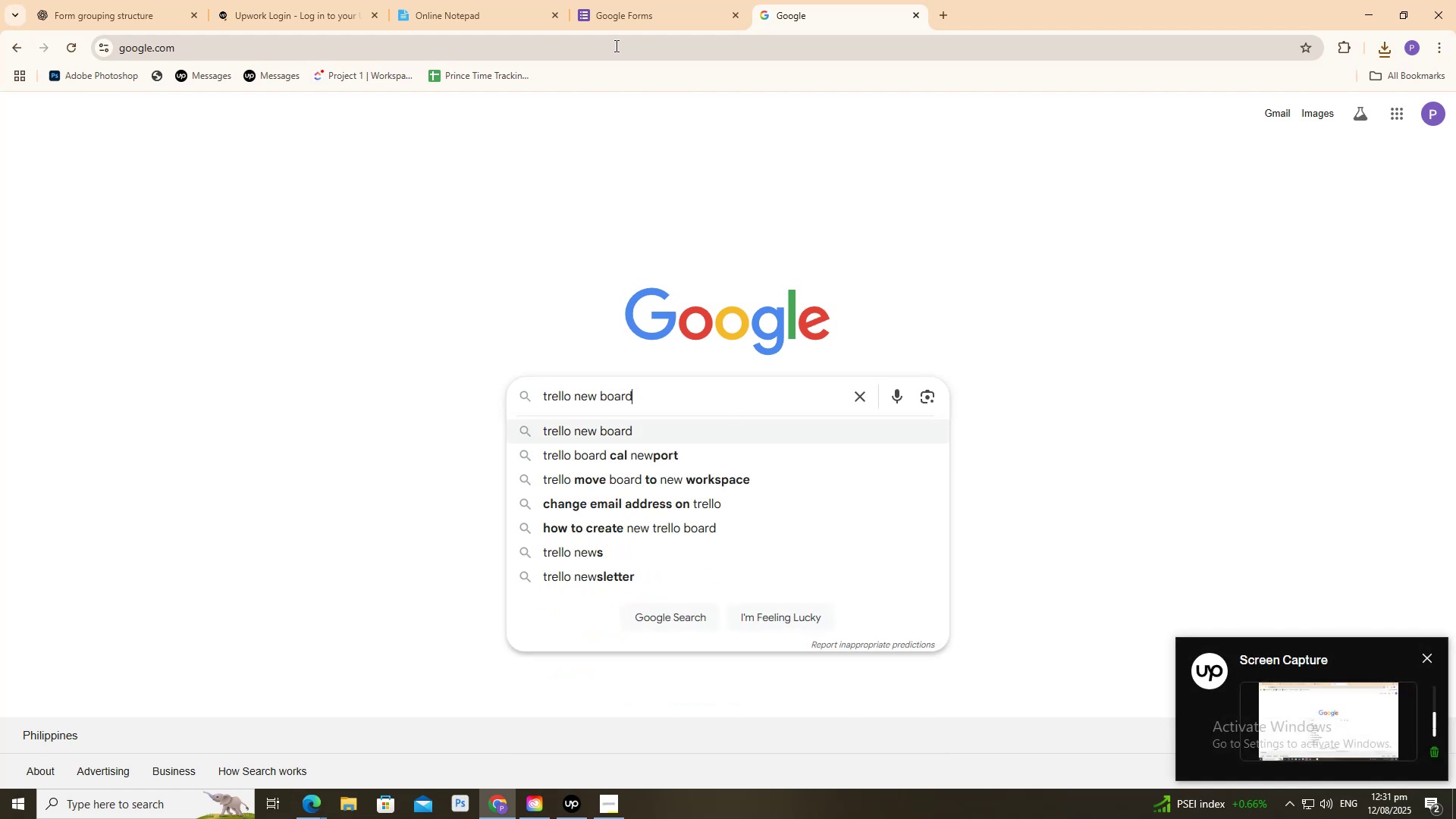 
key(Enter)
 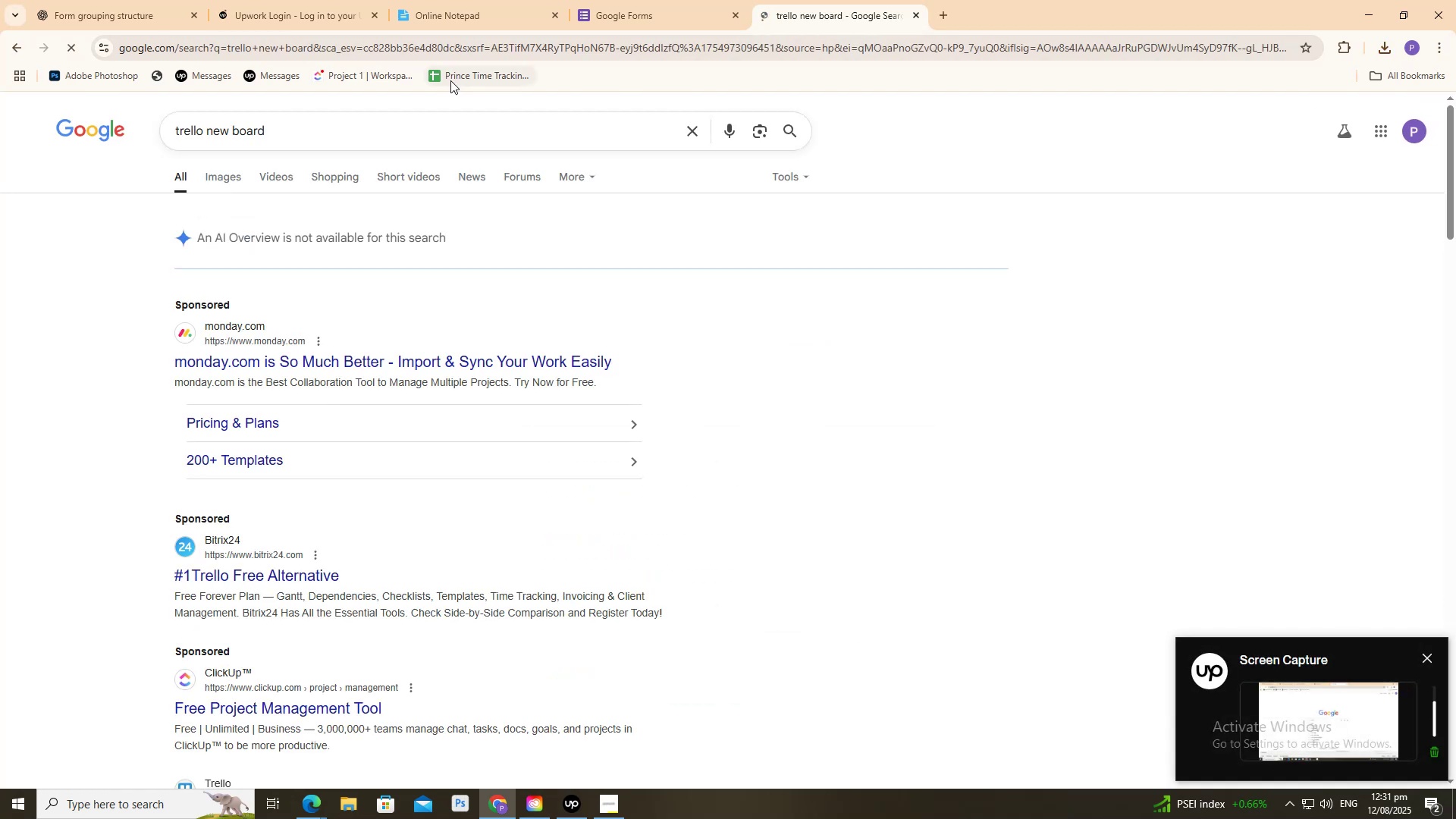 
scroll: coordinate [403, 190], scroll_direction: down, amount: 4.0
 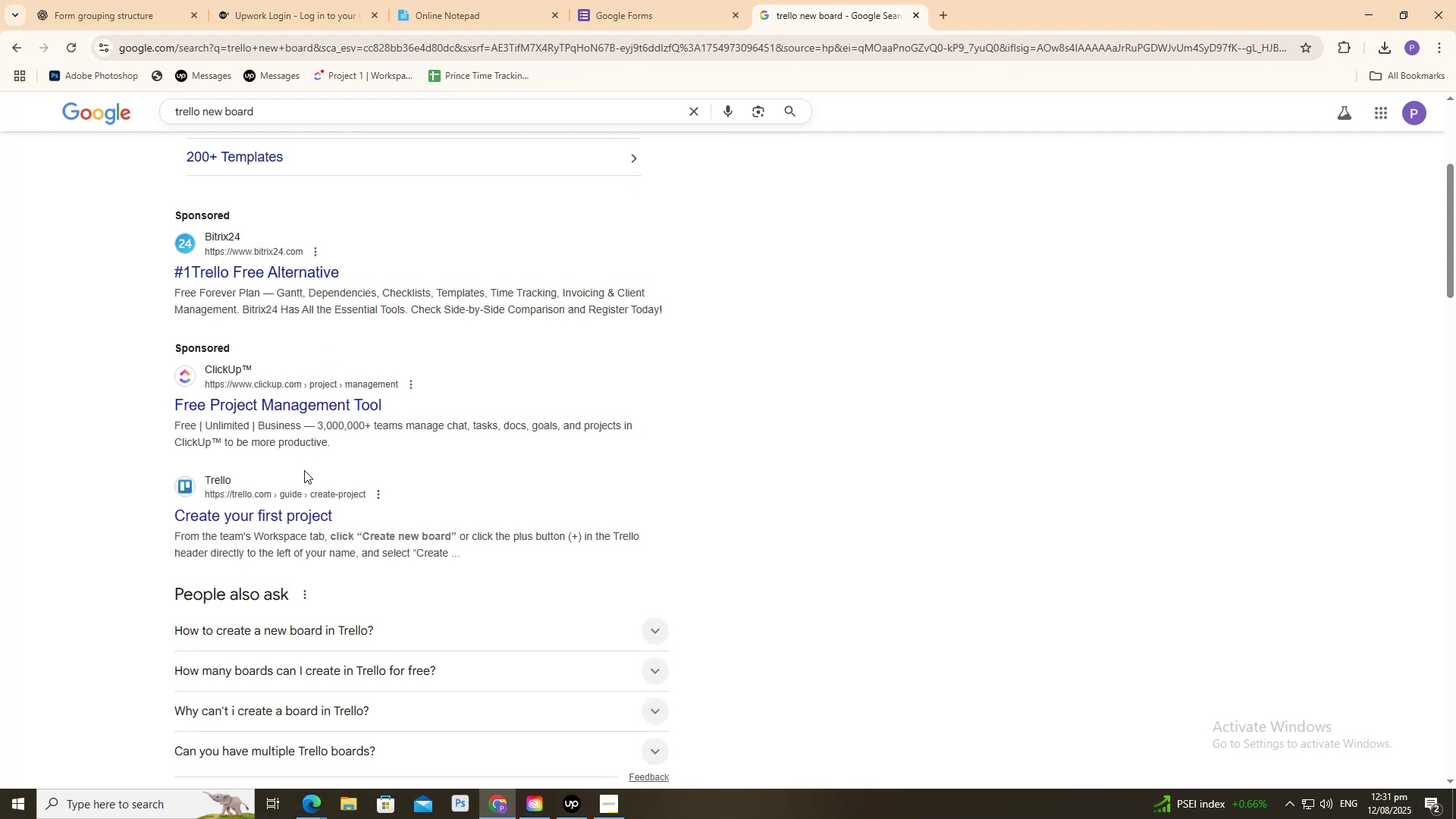 
left_click([302, 503])
 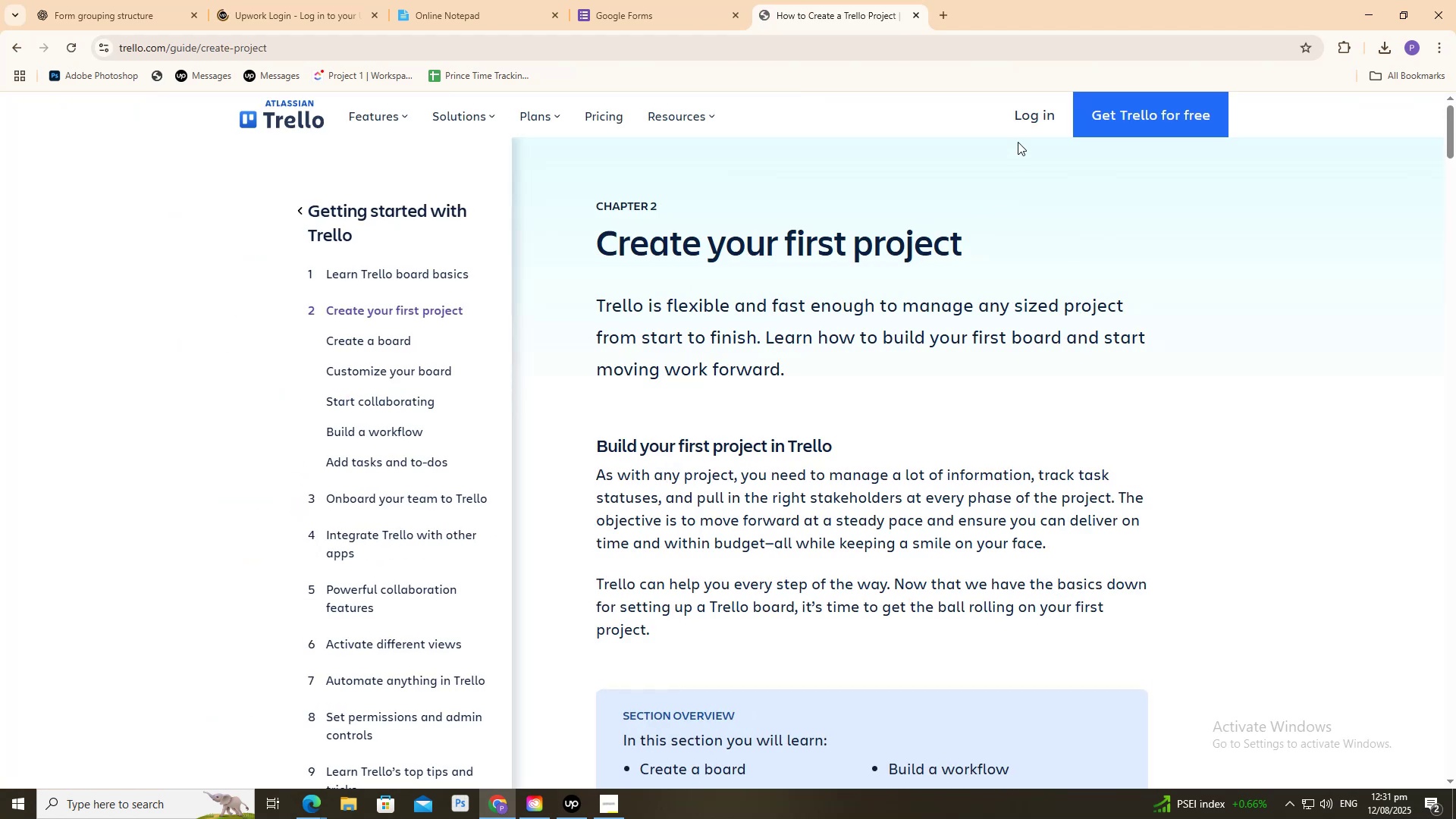 
left_click([1021, 119])
 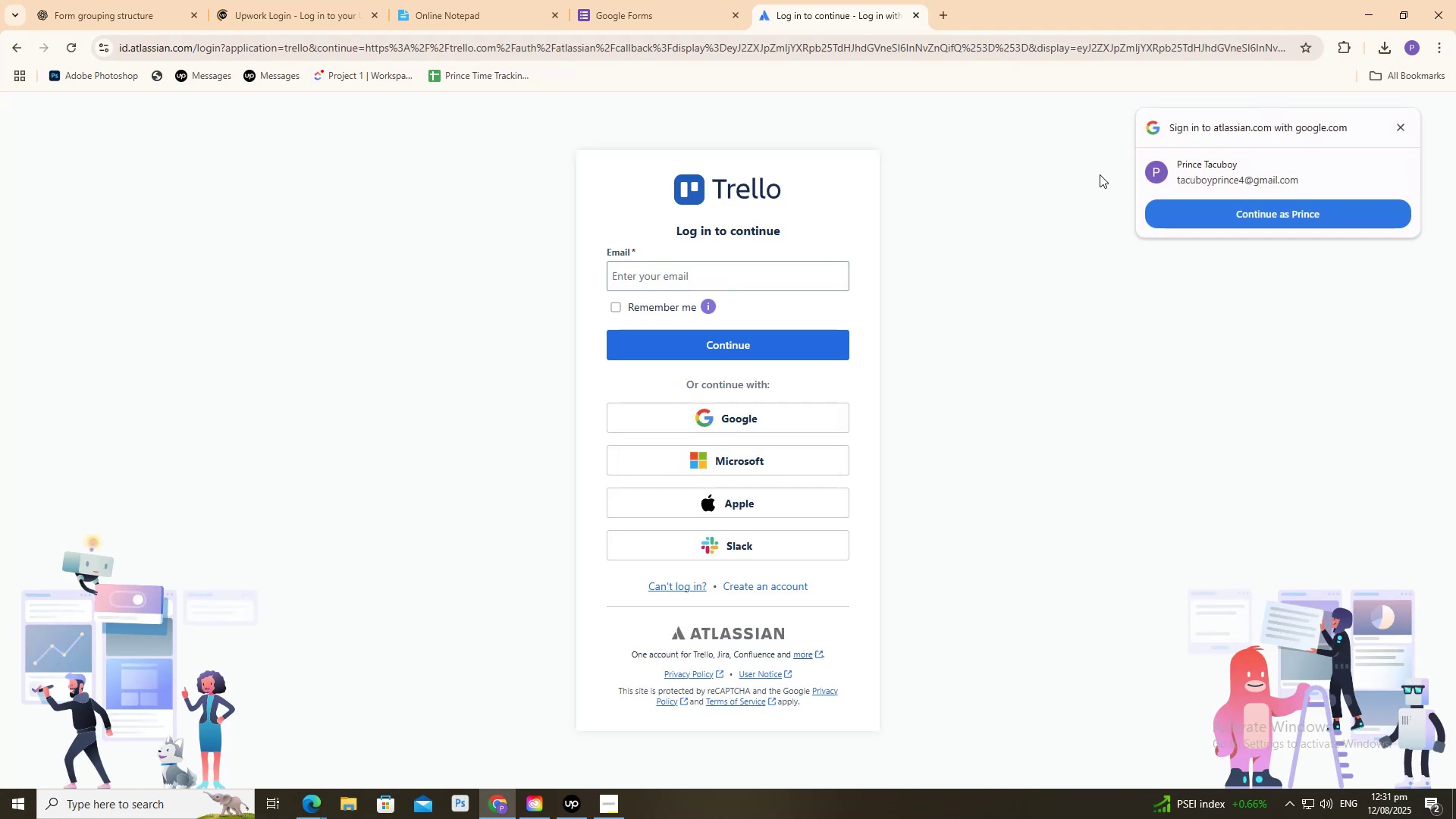 
wait(6.18)
 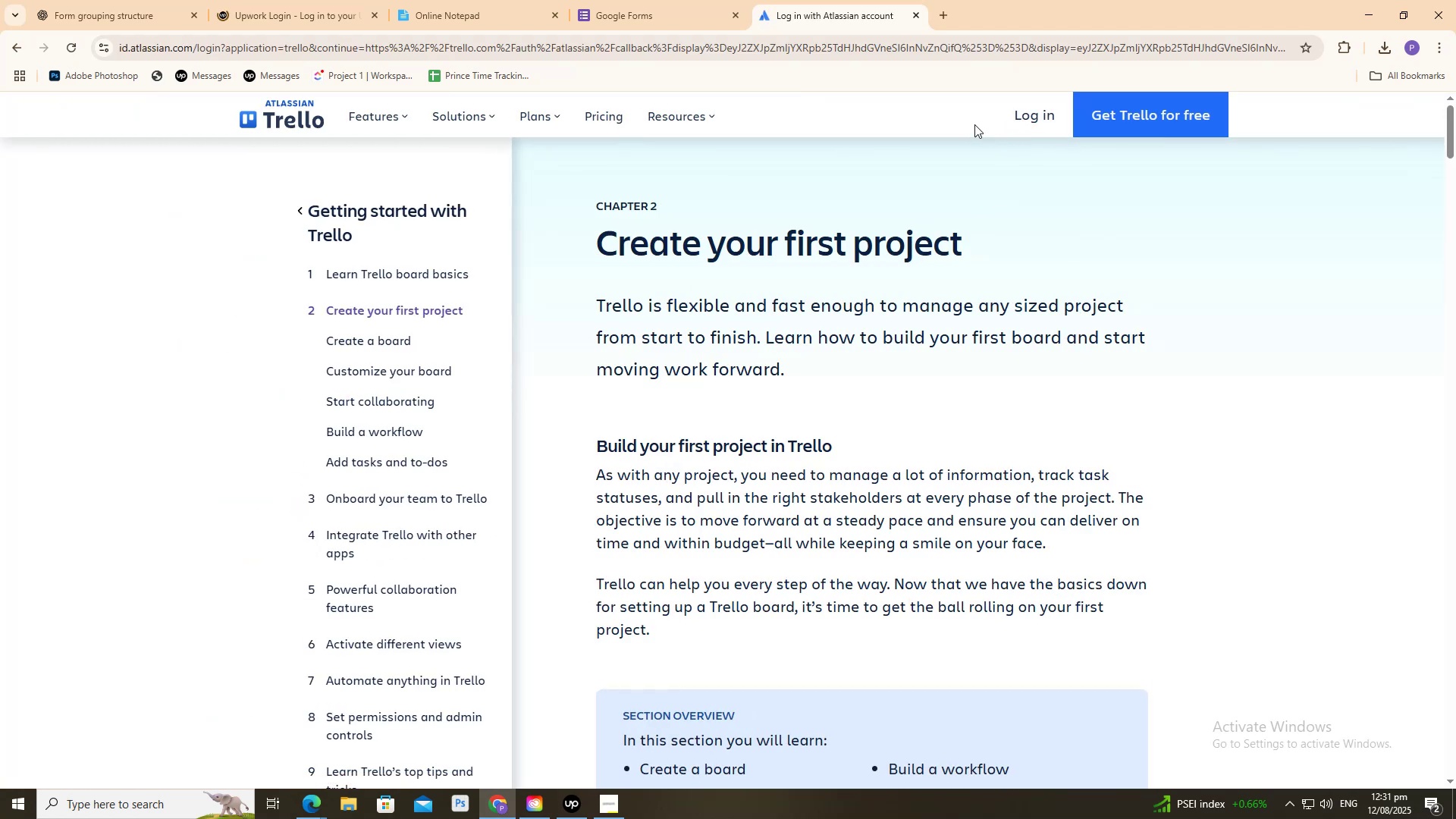 
left_click([1176, 211])
 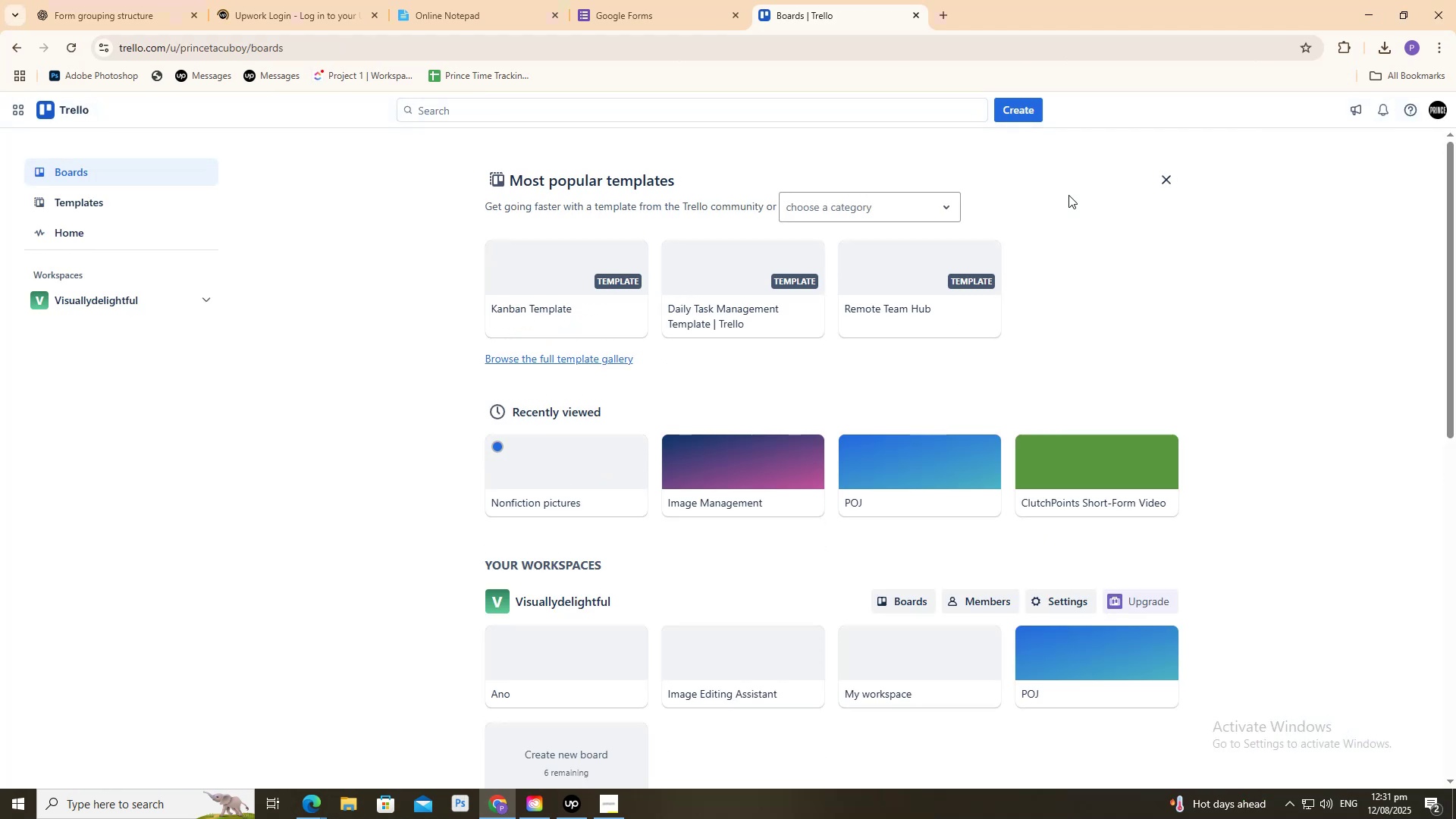 
wait(12.8)
 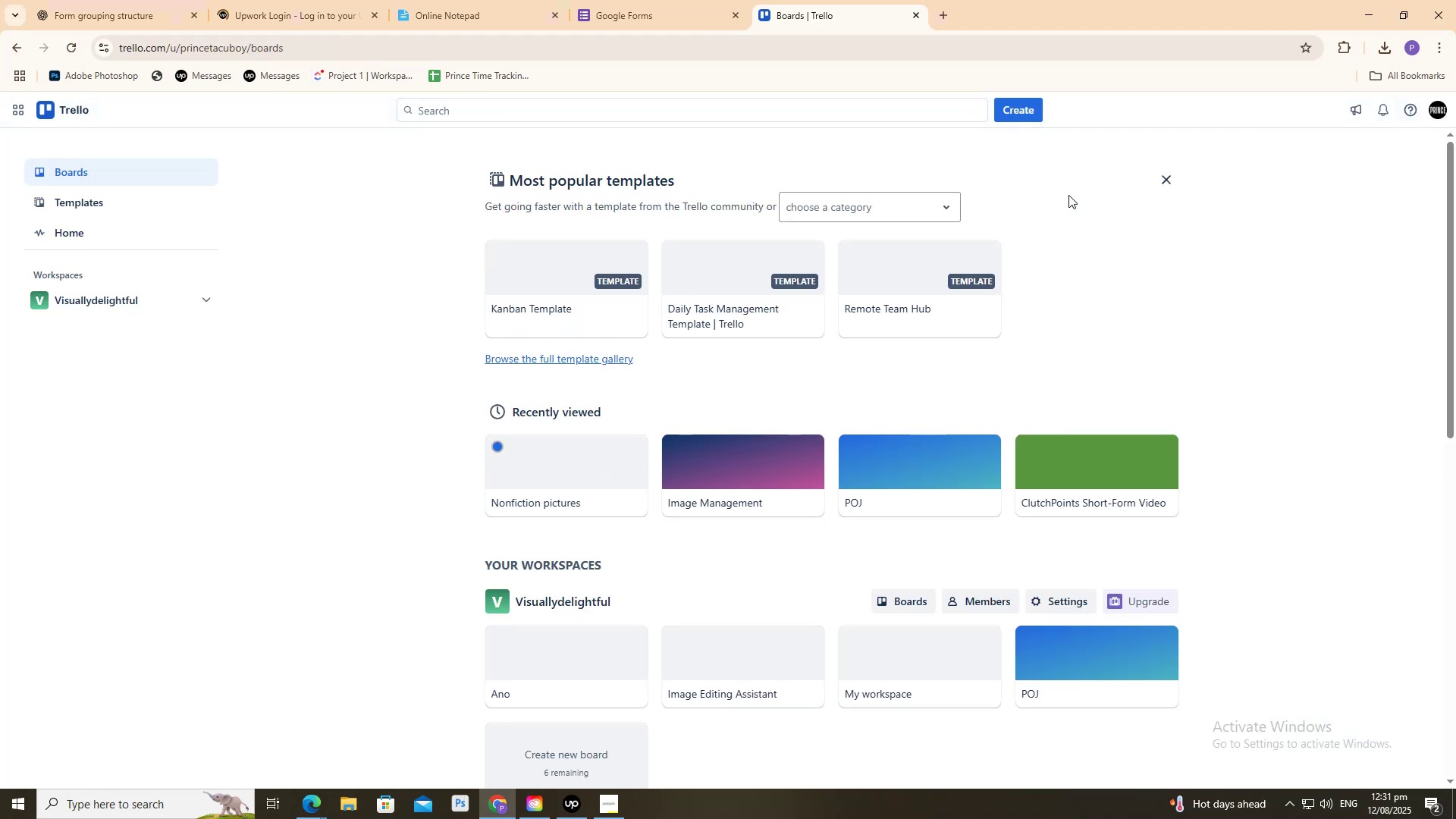 
left_click([1024, 115])
 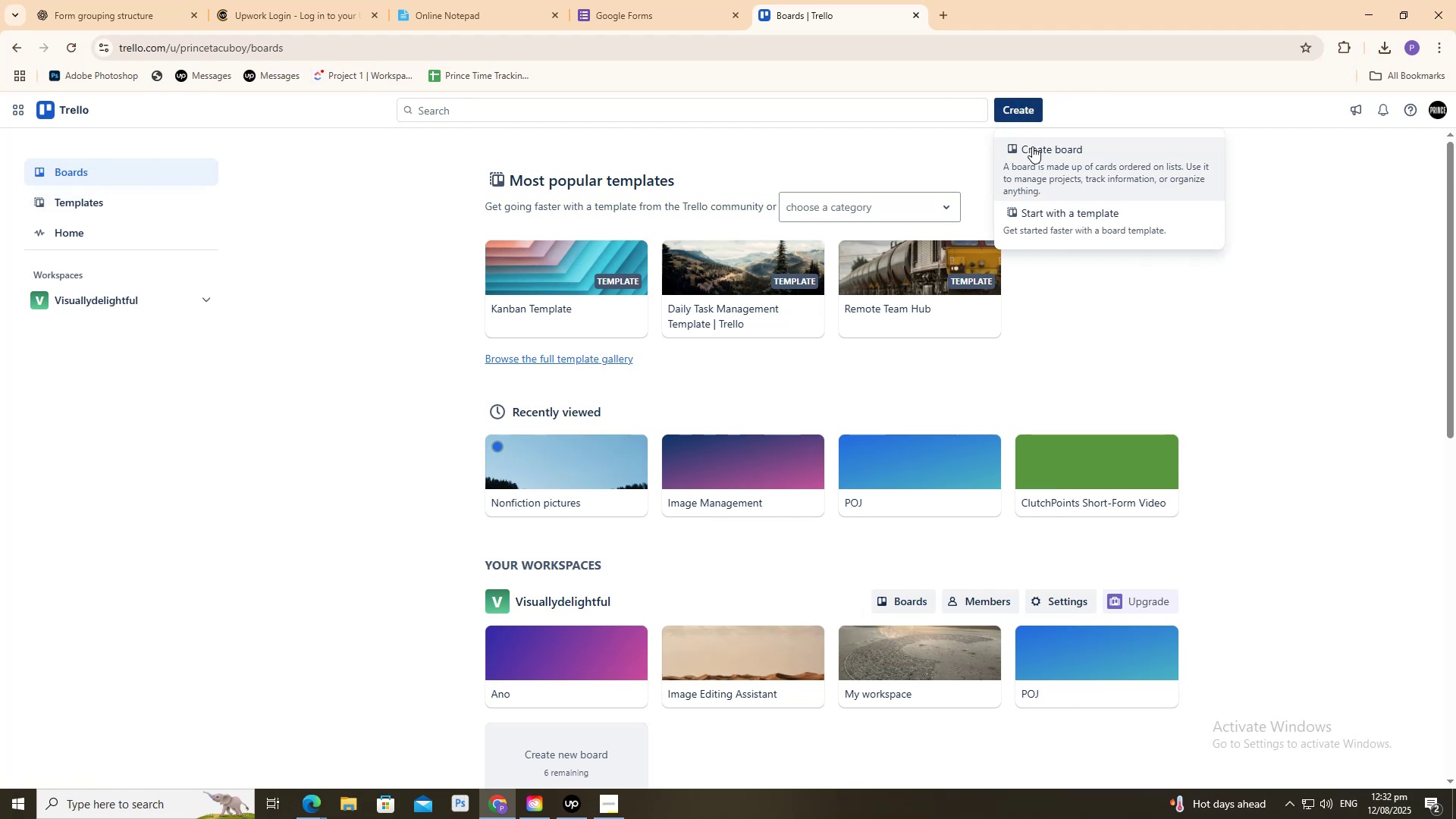 
left_click([1033, 150])
 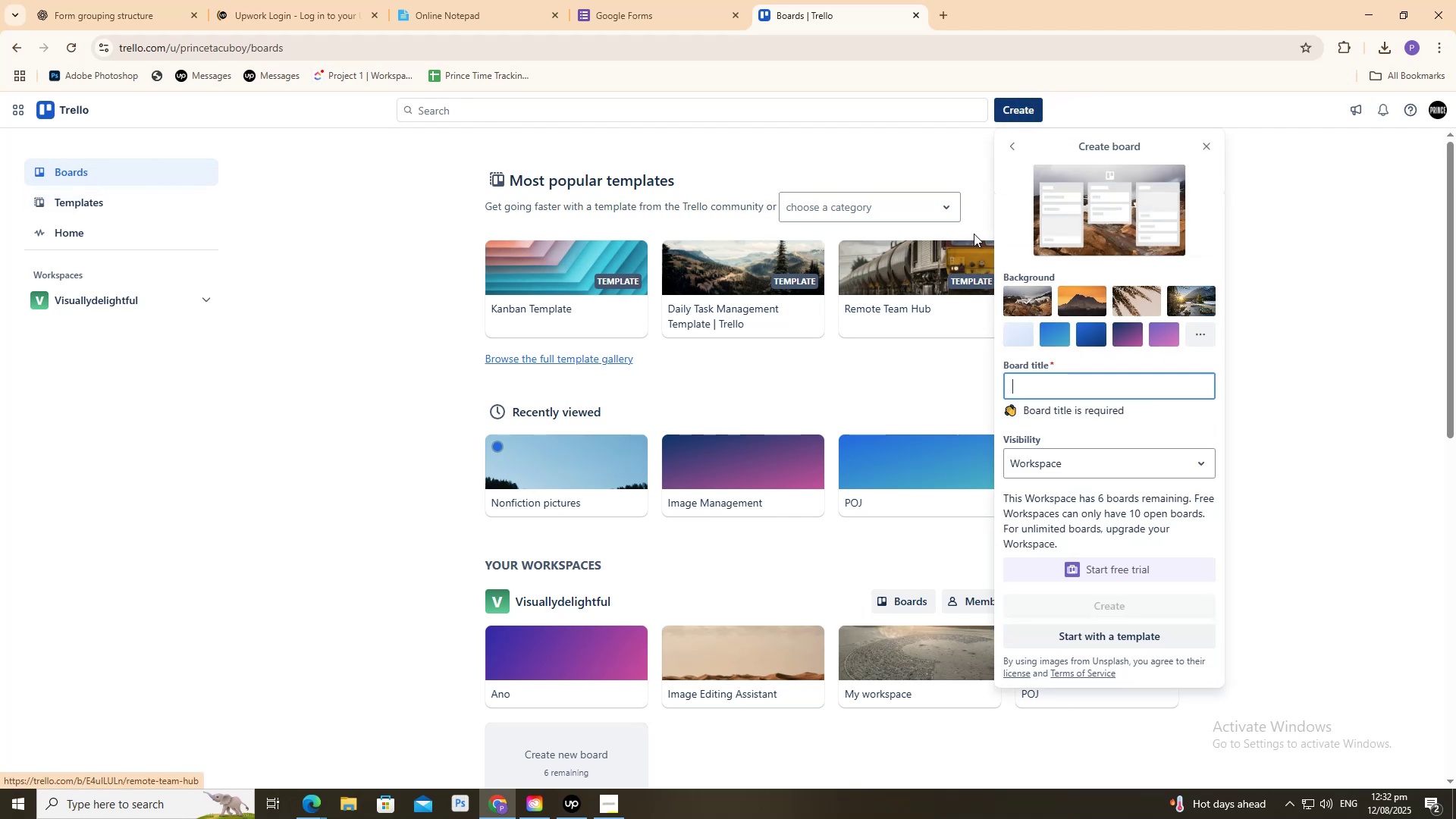 
type(Project)
 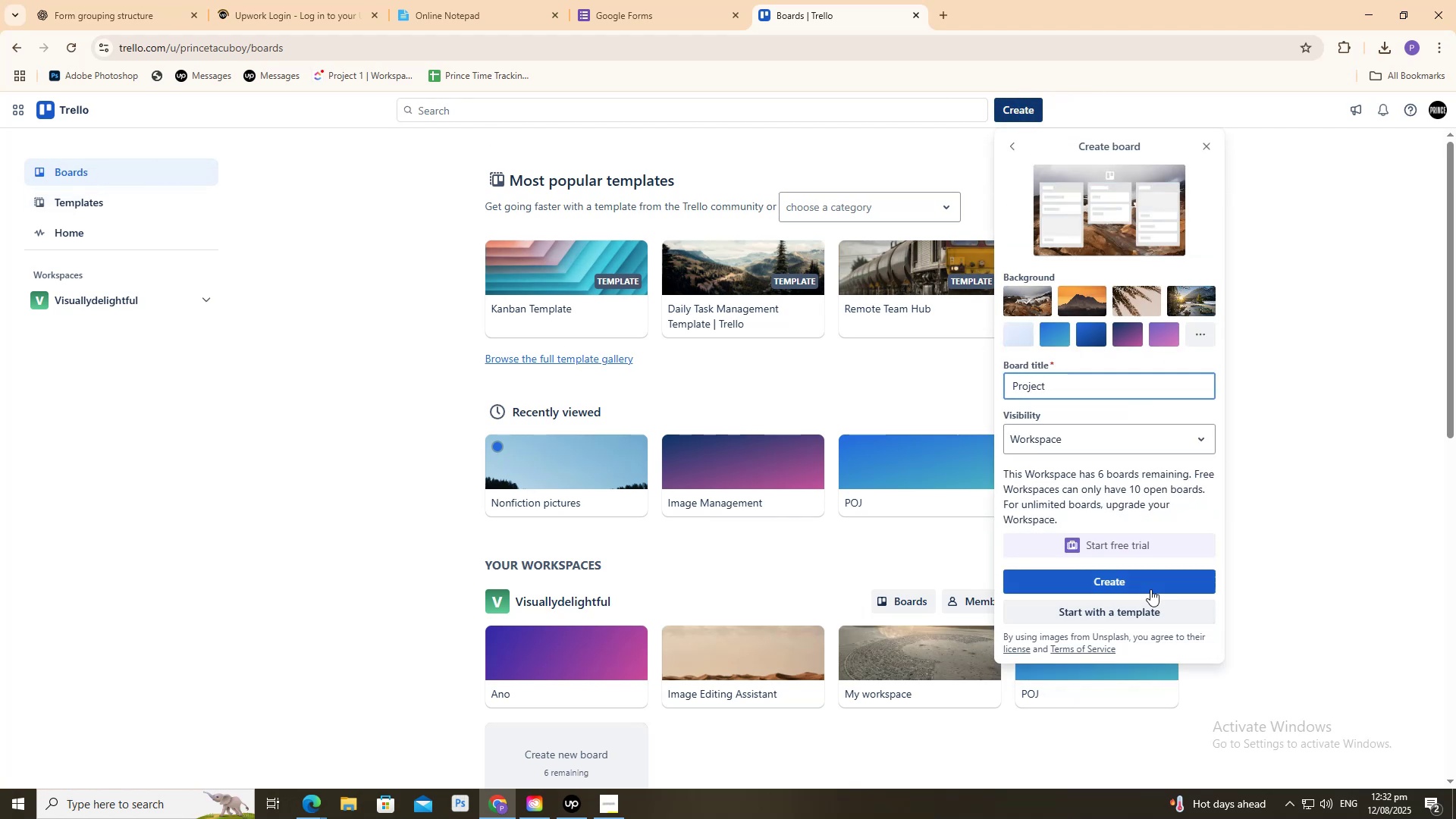 
left_click_drag(start_coordinate=[395, 0], to_coordinate=[401, 0])
 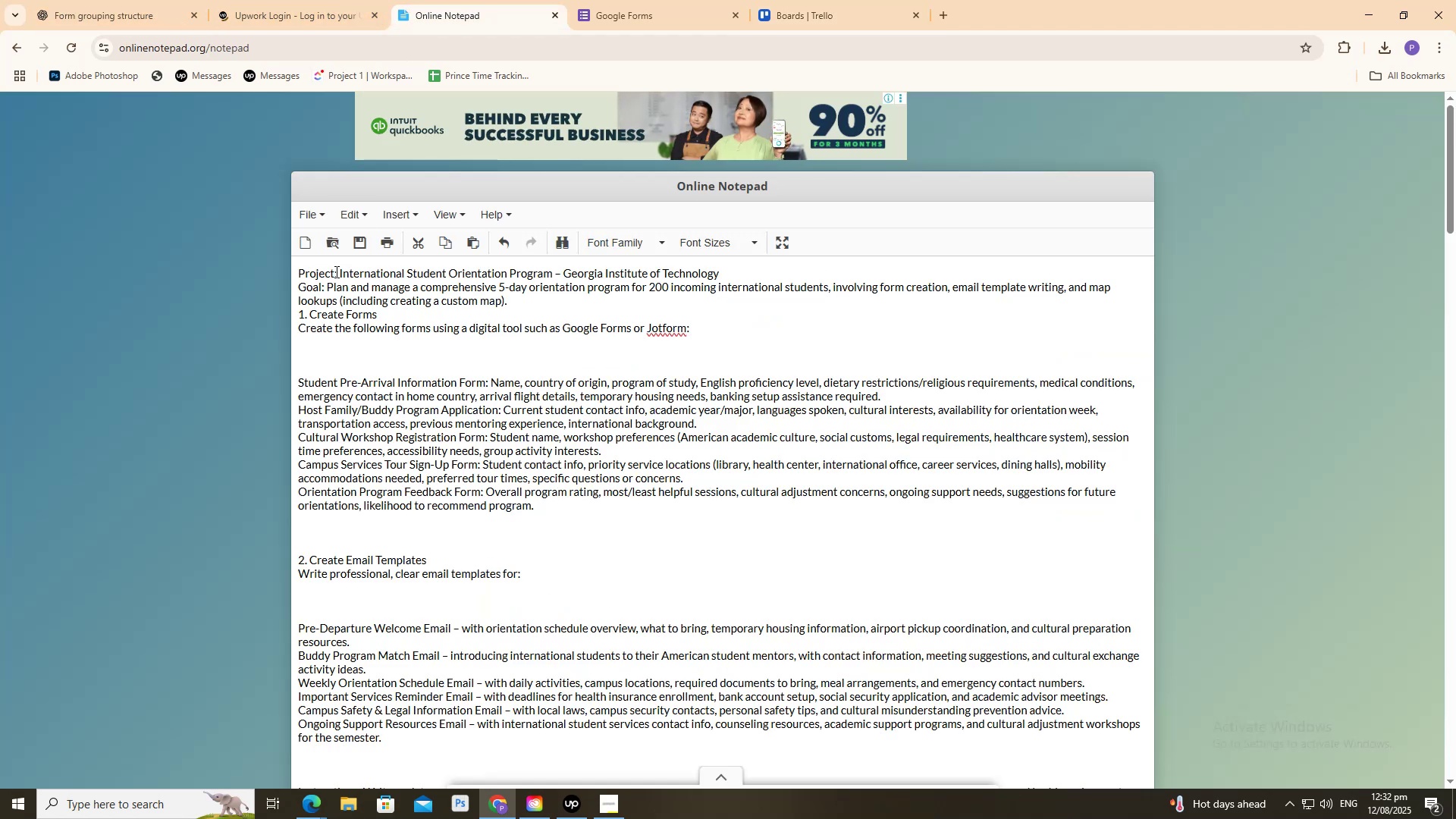 
left_click_drag(start_coordinate=[339, 271], to_coordinate=[742, 272])
 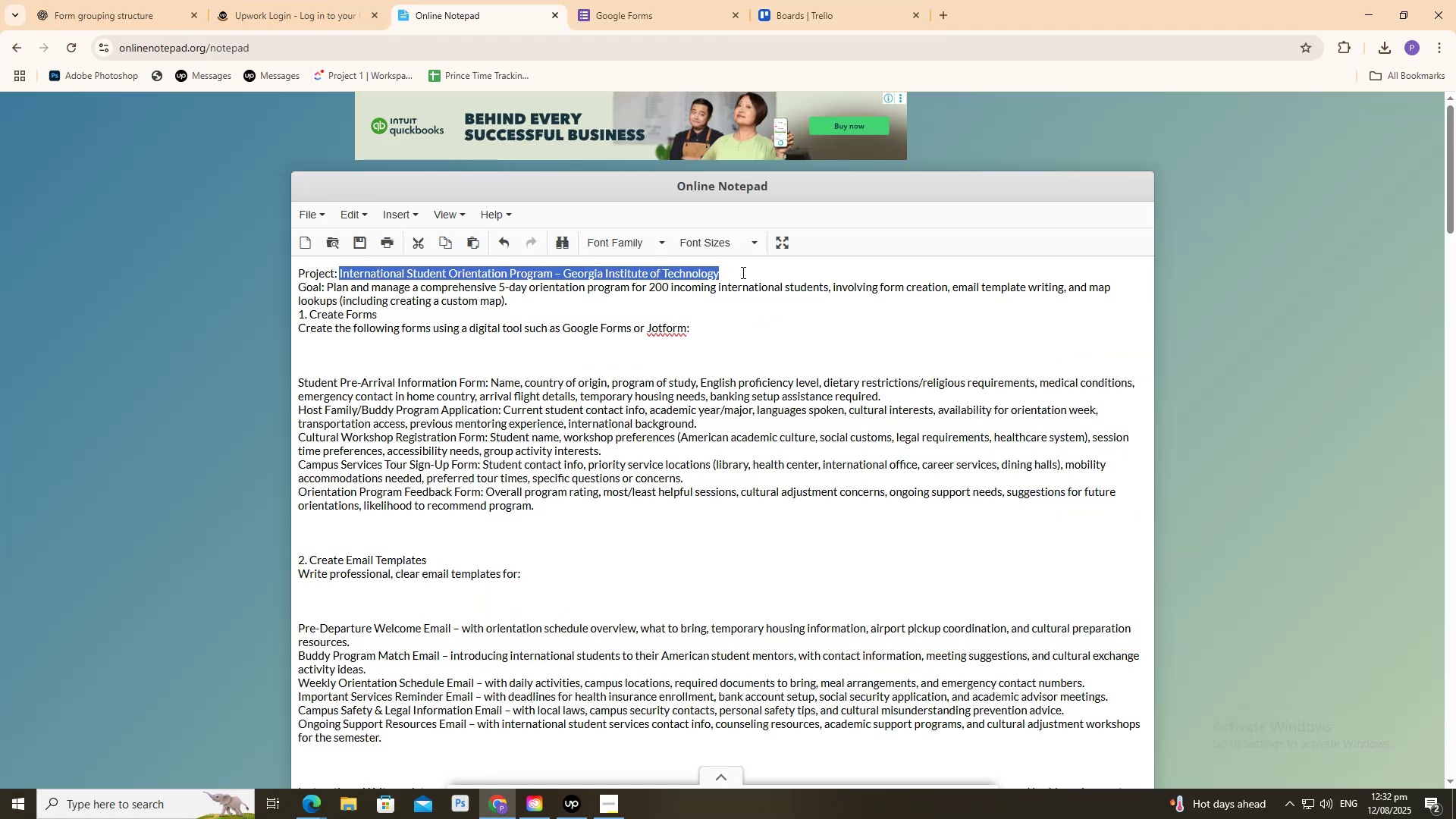 
key(Control+C)
 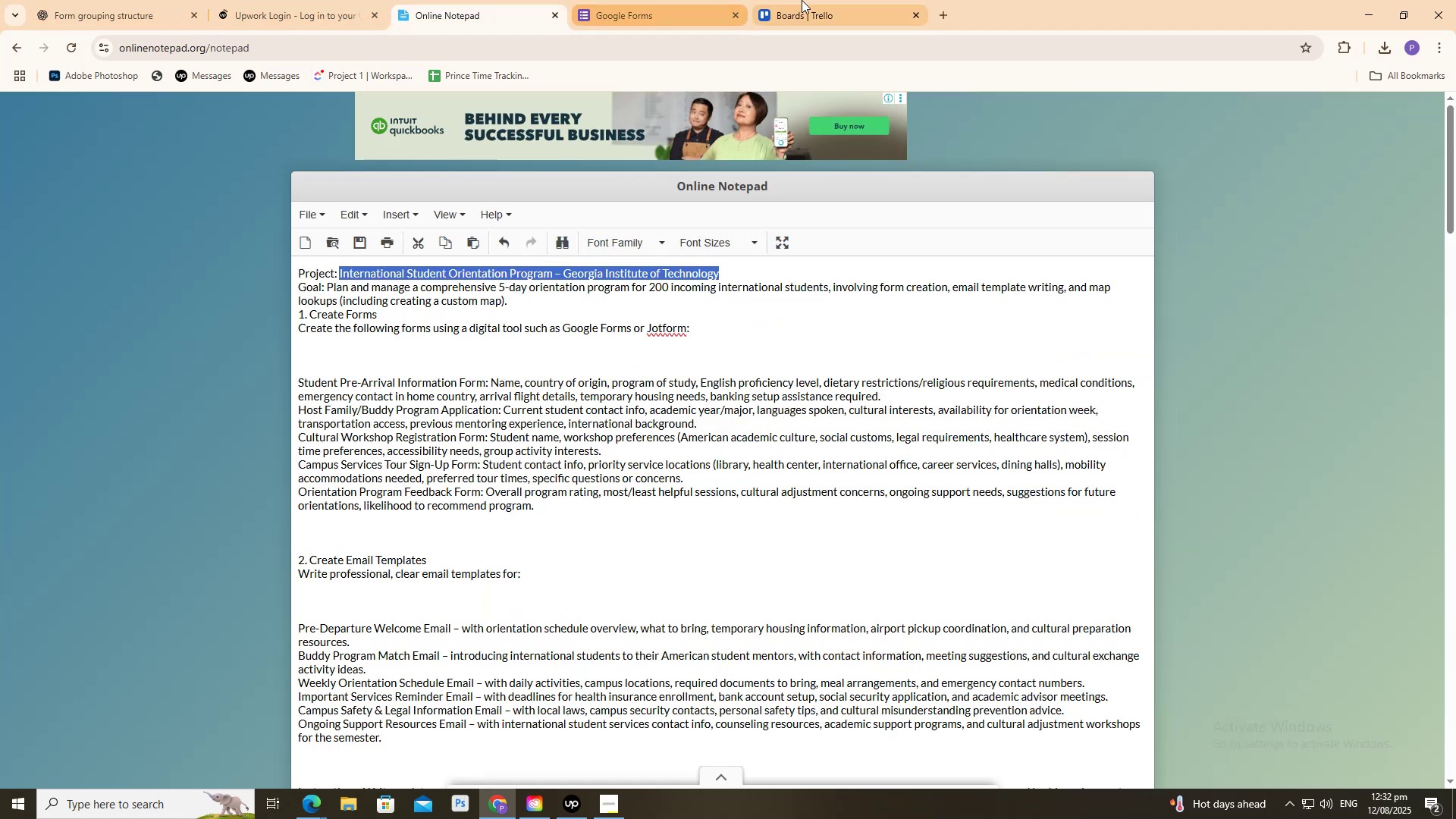 
left_click([805, 0])
 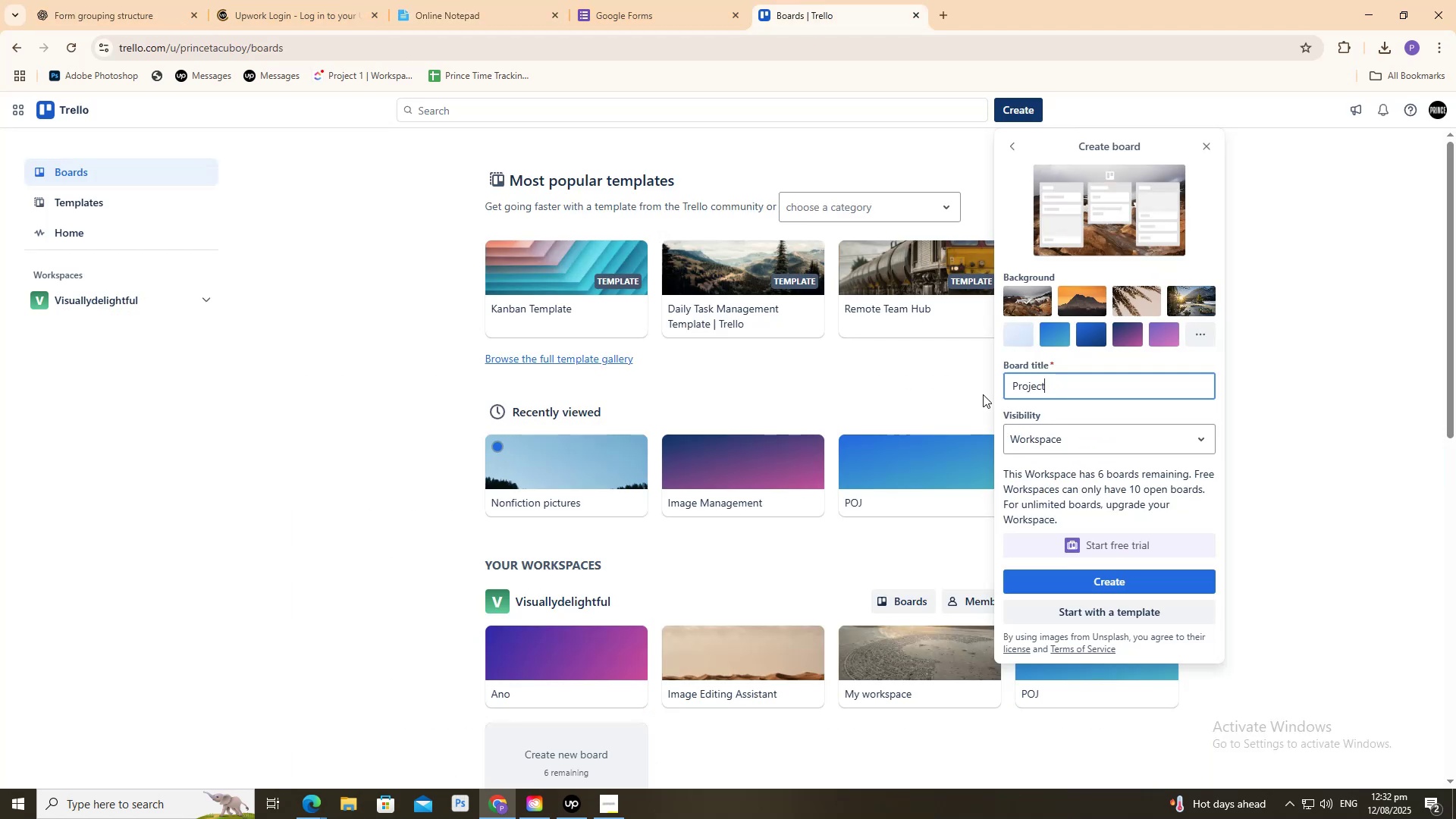 
key(Control+A)
 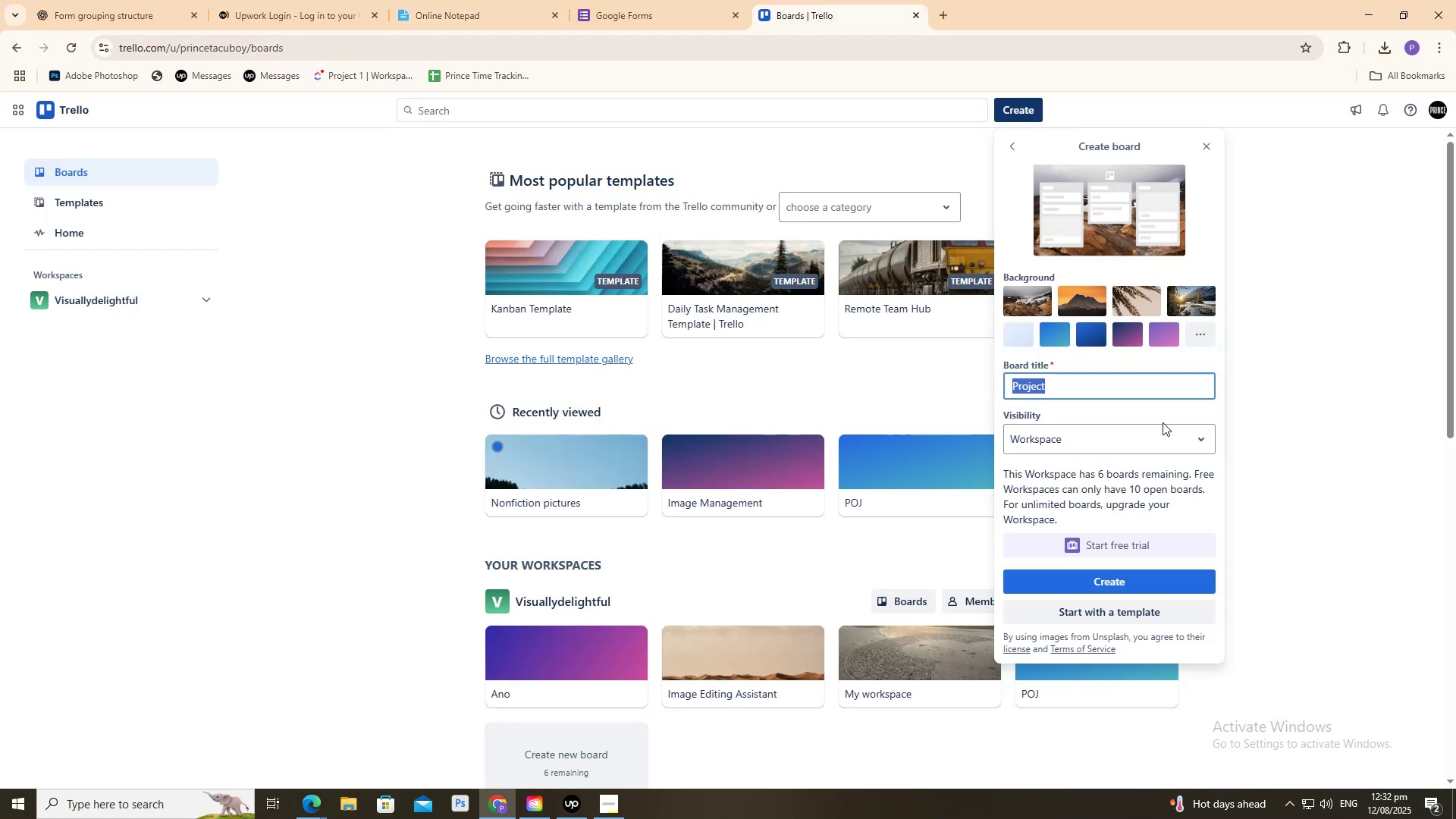 
key(Control+V)
 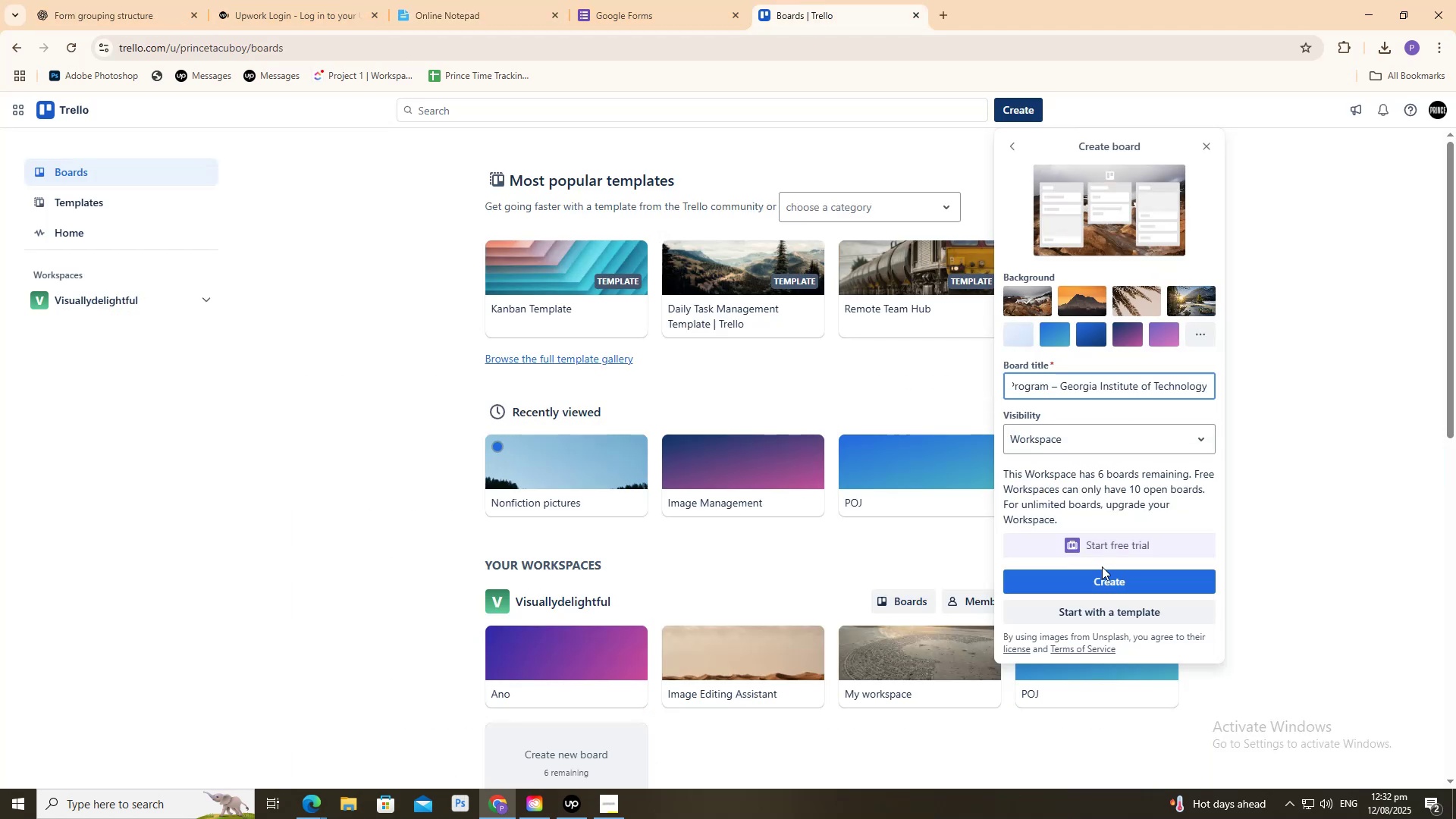 
left_click([1103, 580])
 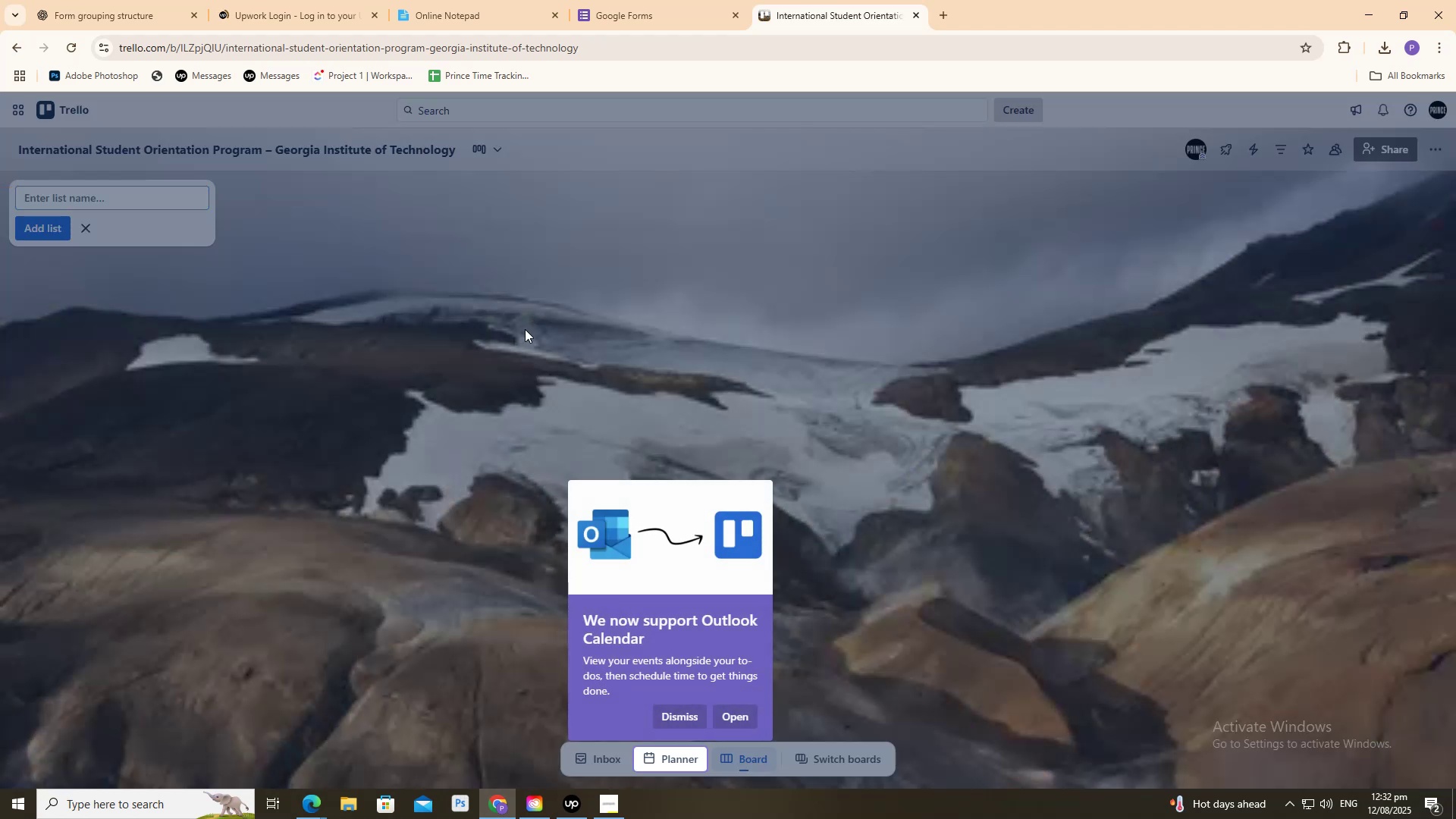 
left_click([680, 720])
 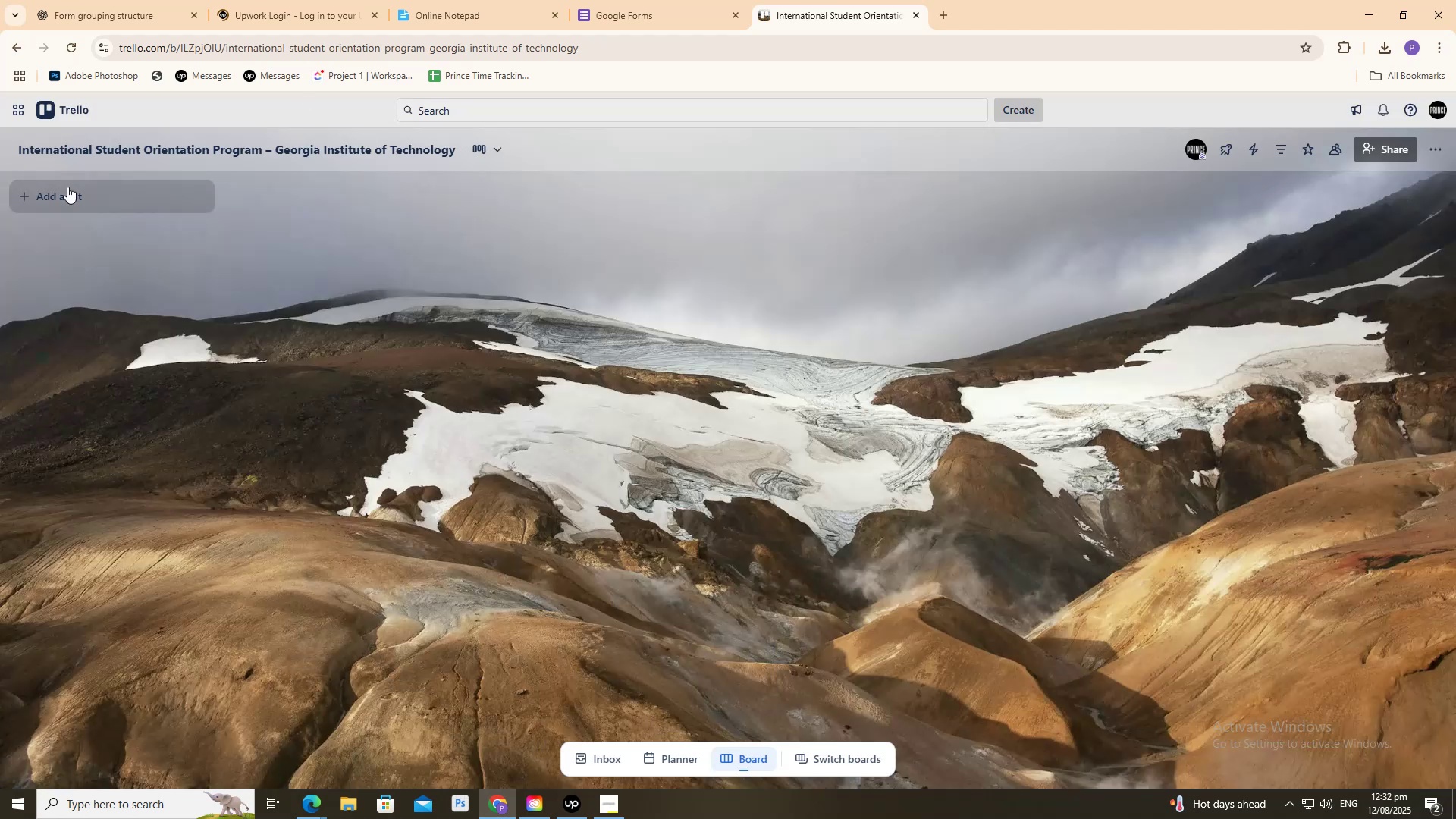 
wait(6.14)
 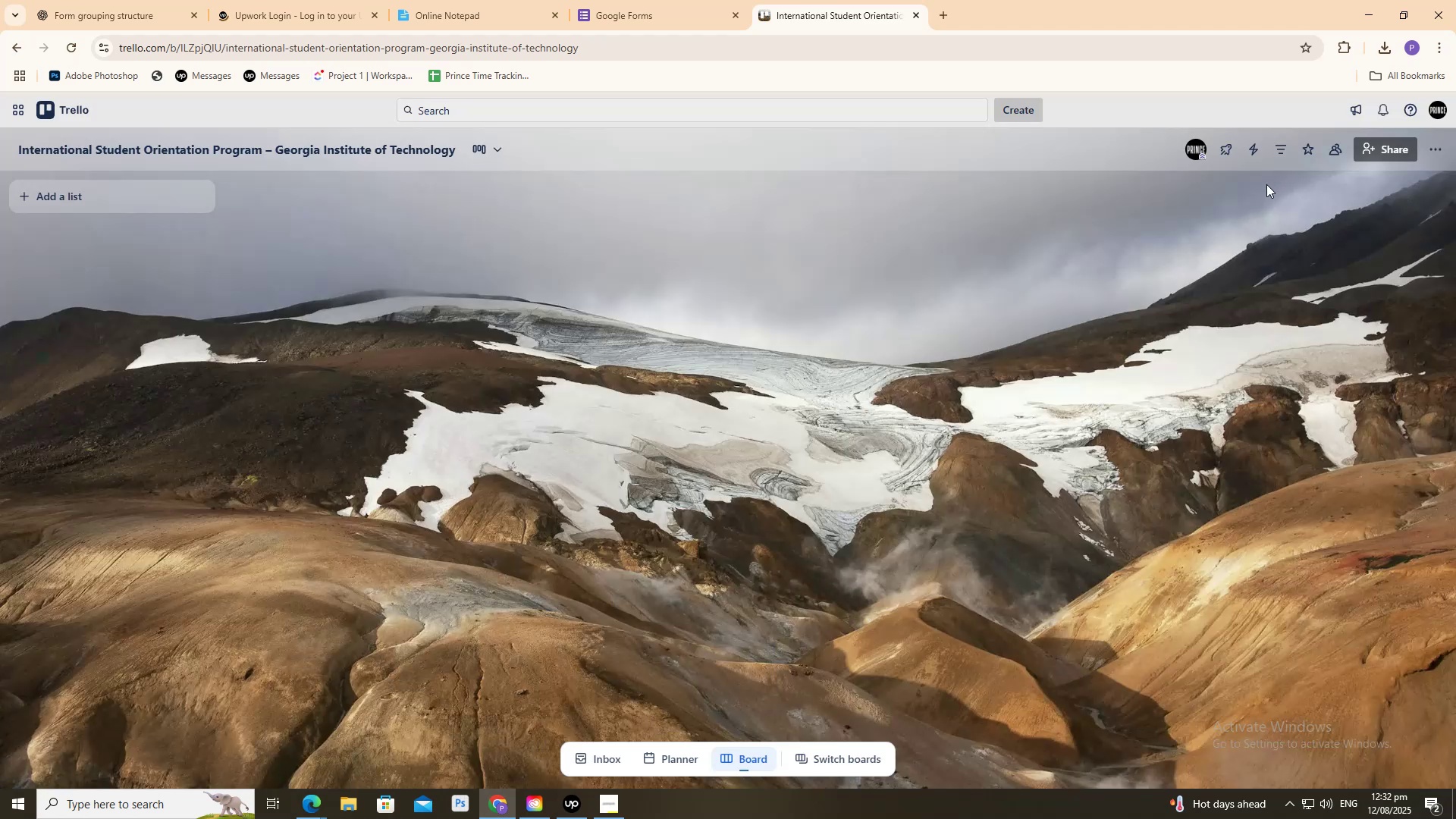 
left_click([161, 0])
 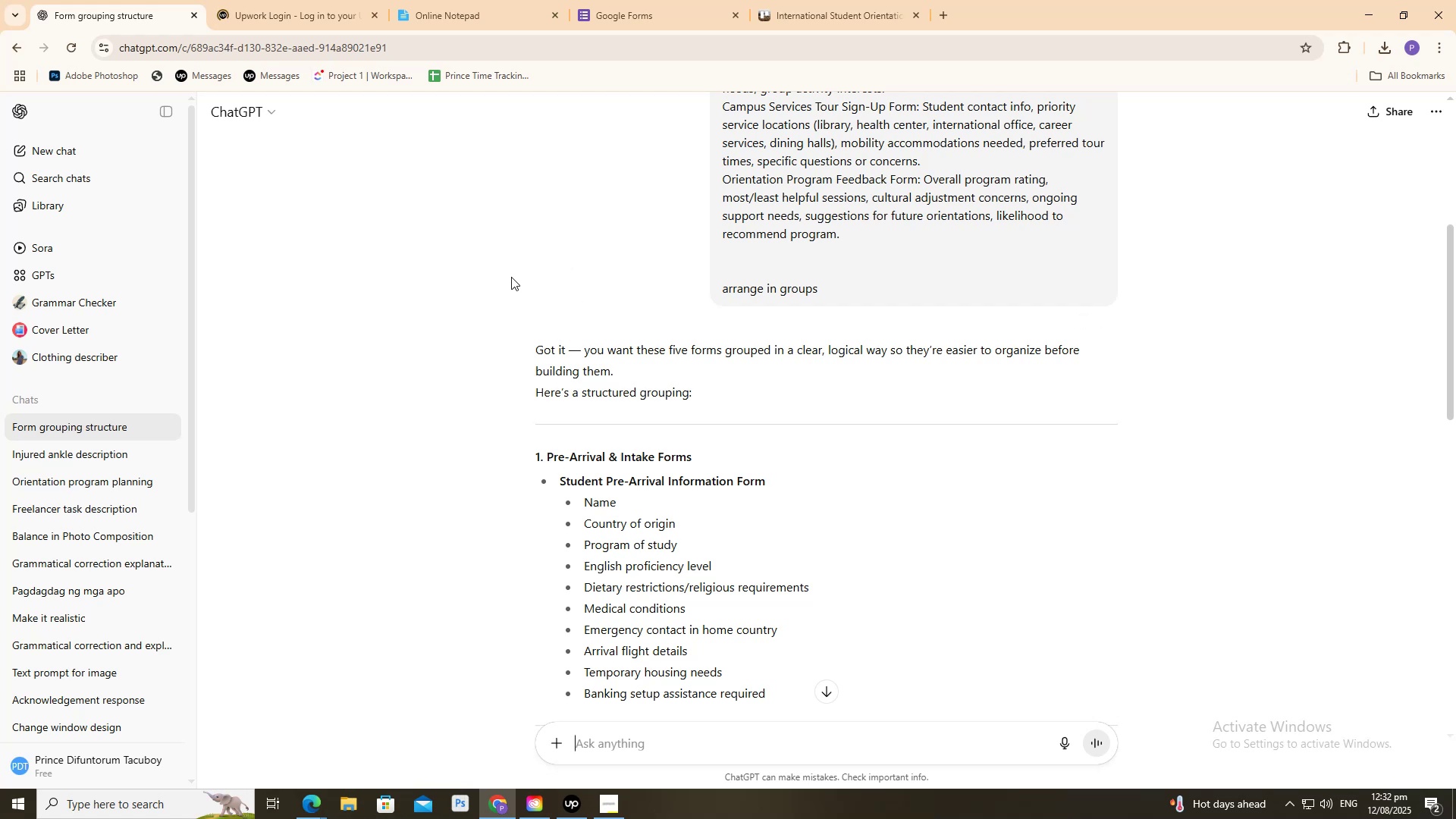 
left_click([834, 0])
 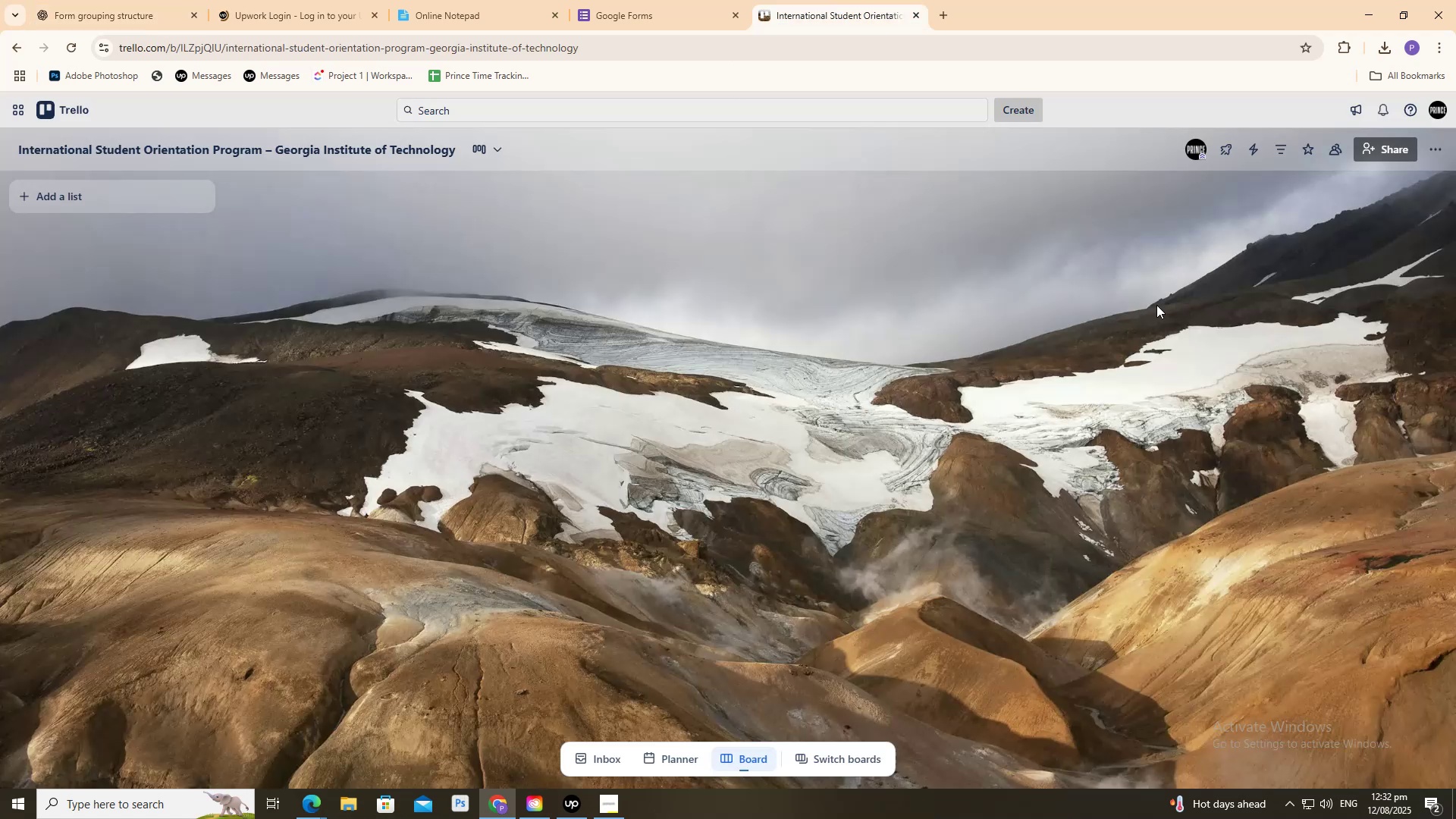 
left_click([1432, 147])
 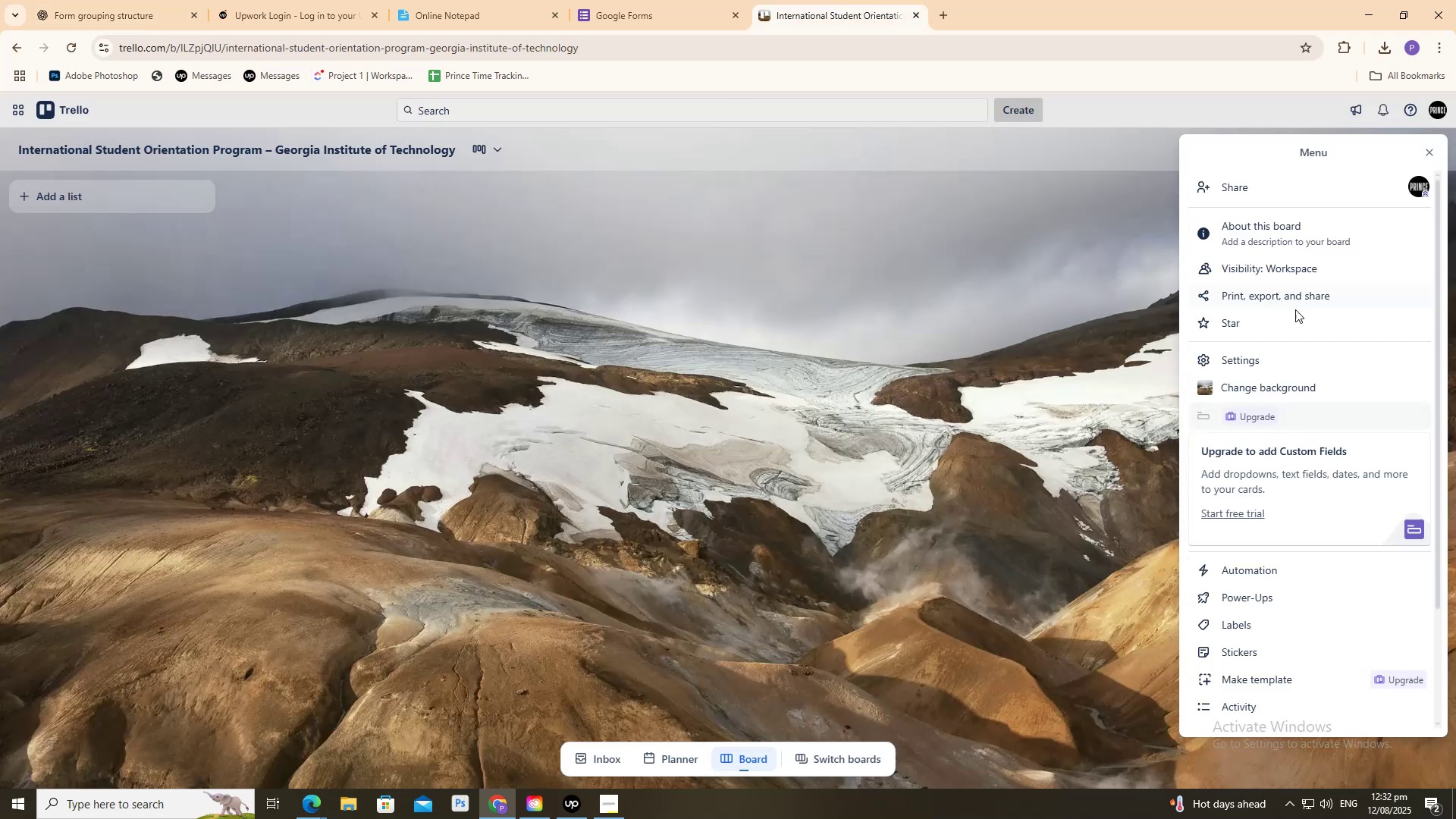 
left_click([1277, 391])
 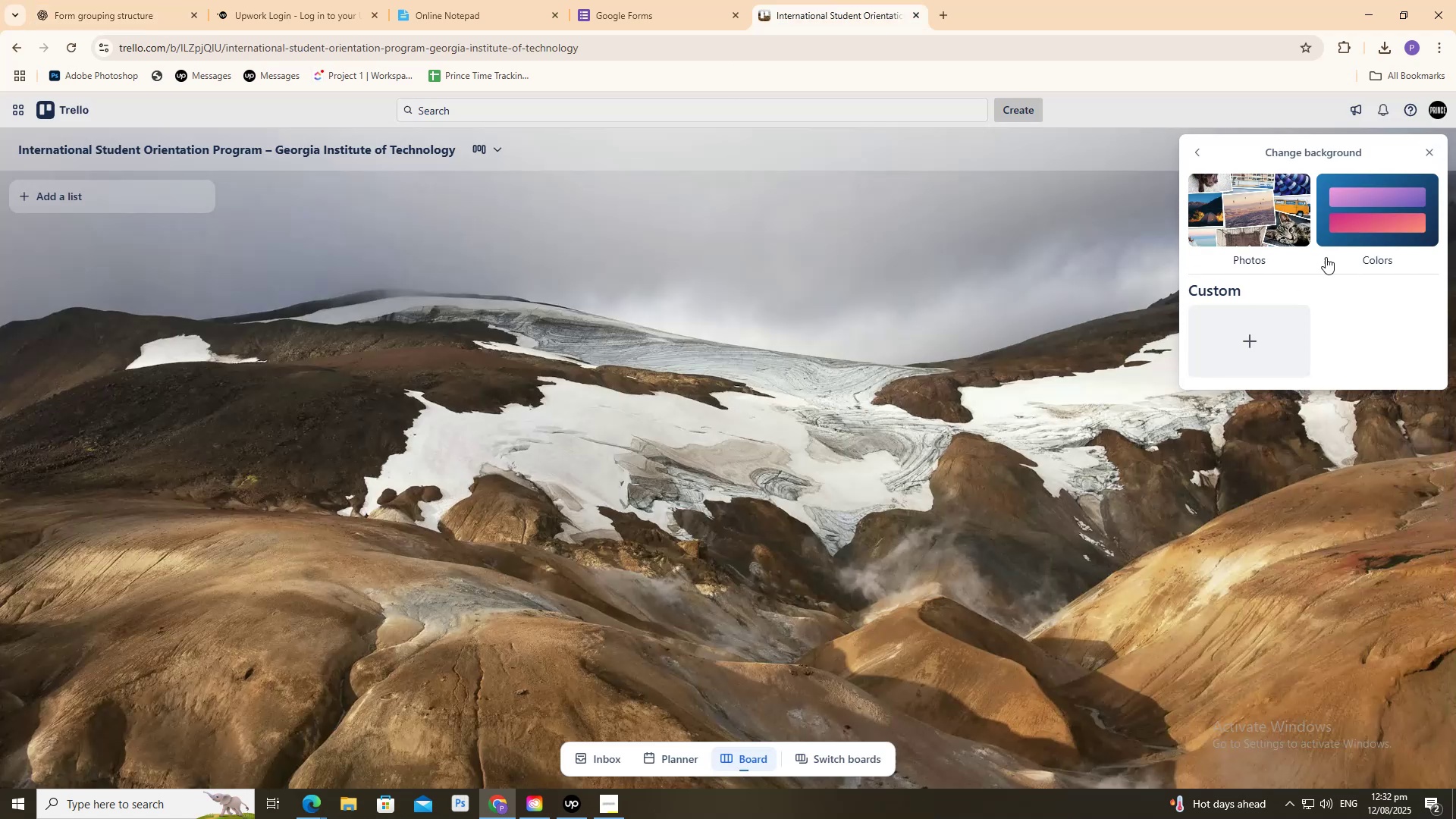 
left_click([1360, 239])
 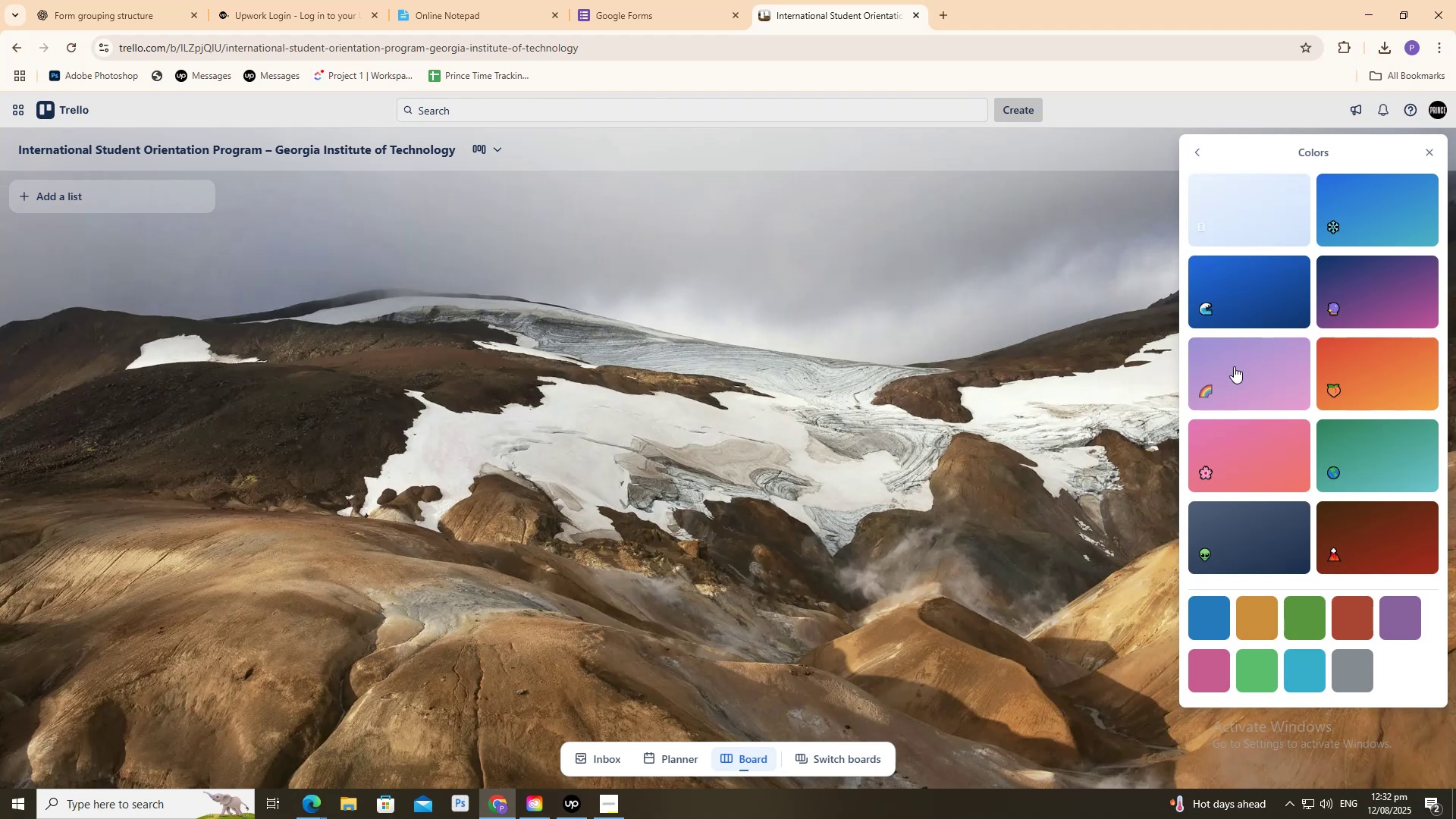 
left_click([1234, 366])
 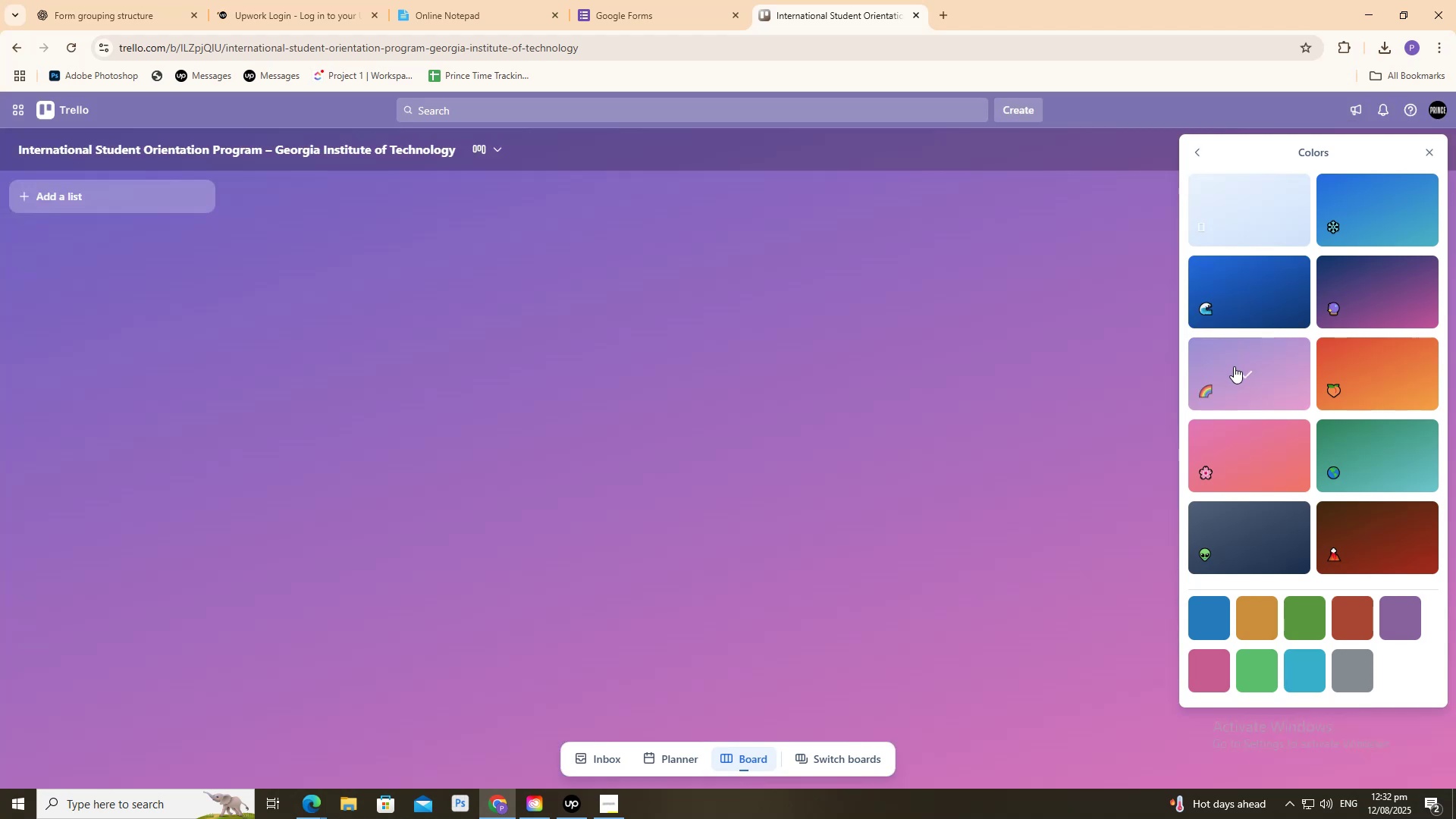 
left_click([1235, 301])
 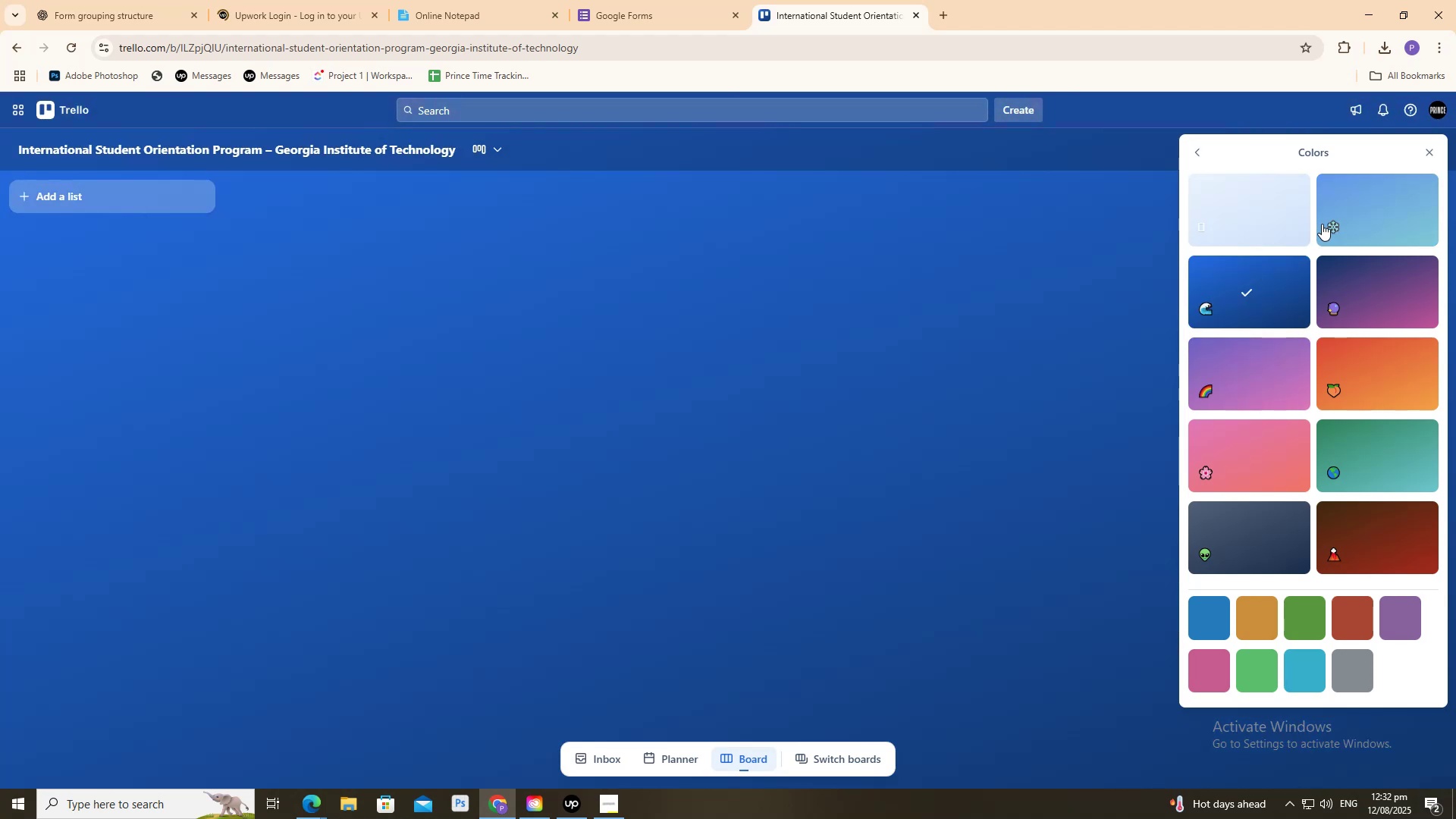 
left_click([1322, 224])
 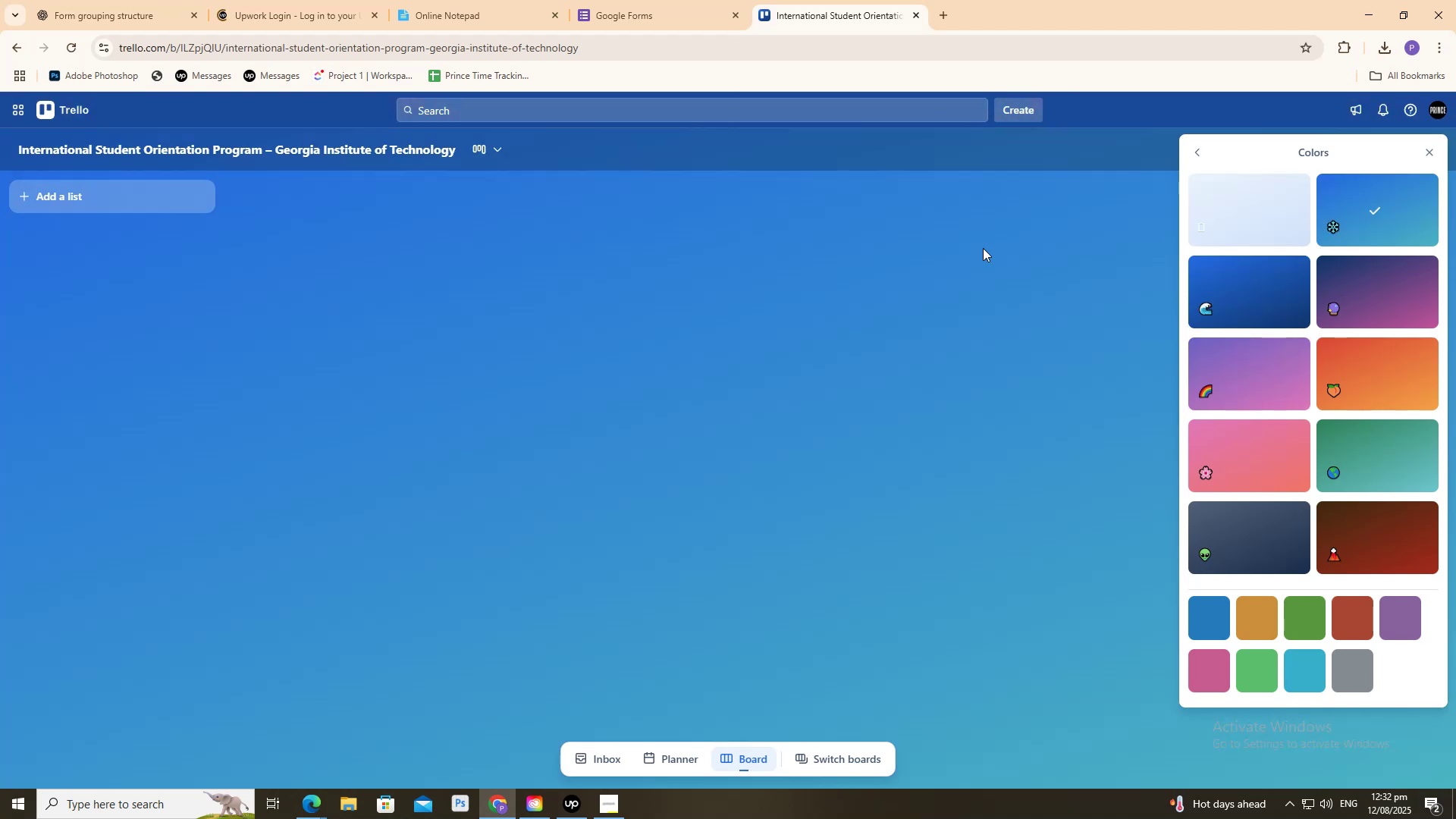 
left_click([877, 235])
 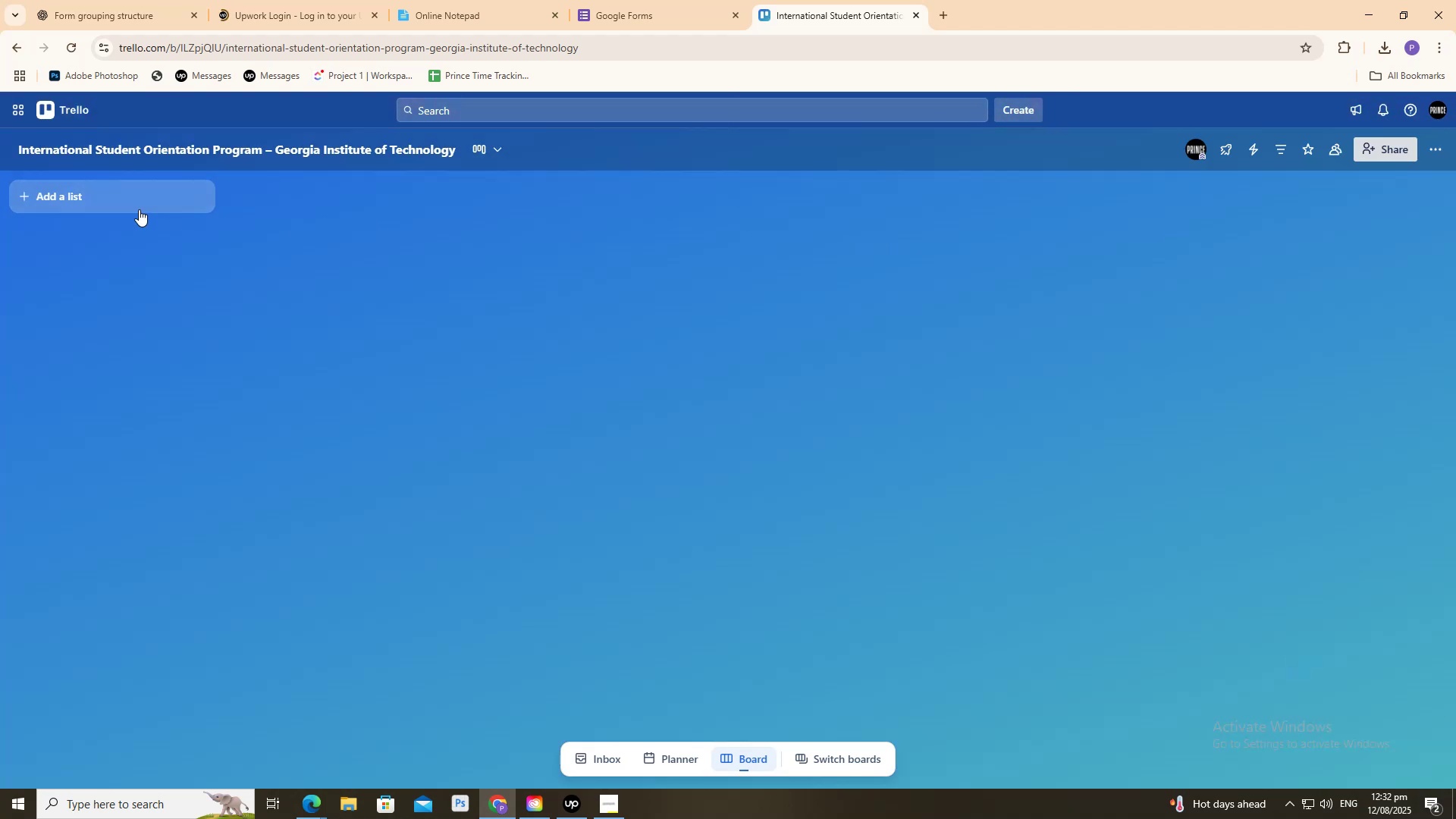 
left_click([127, 201])
 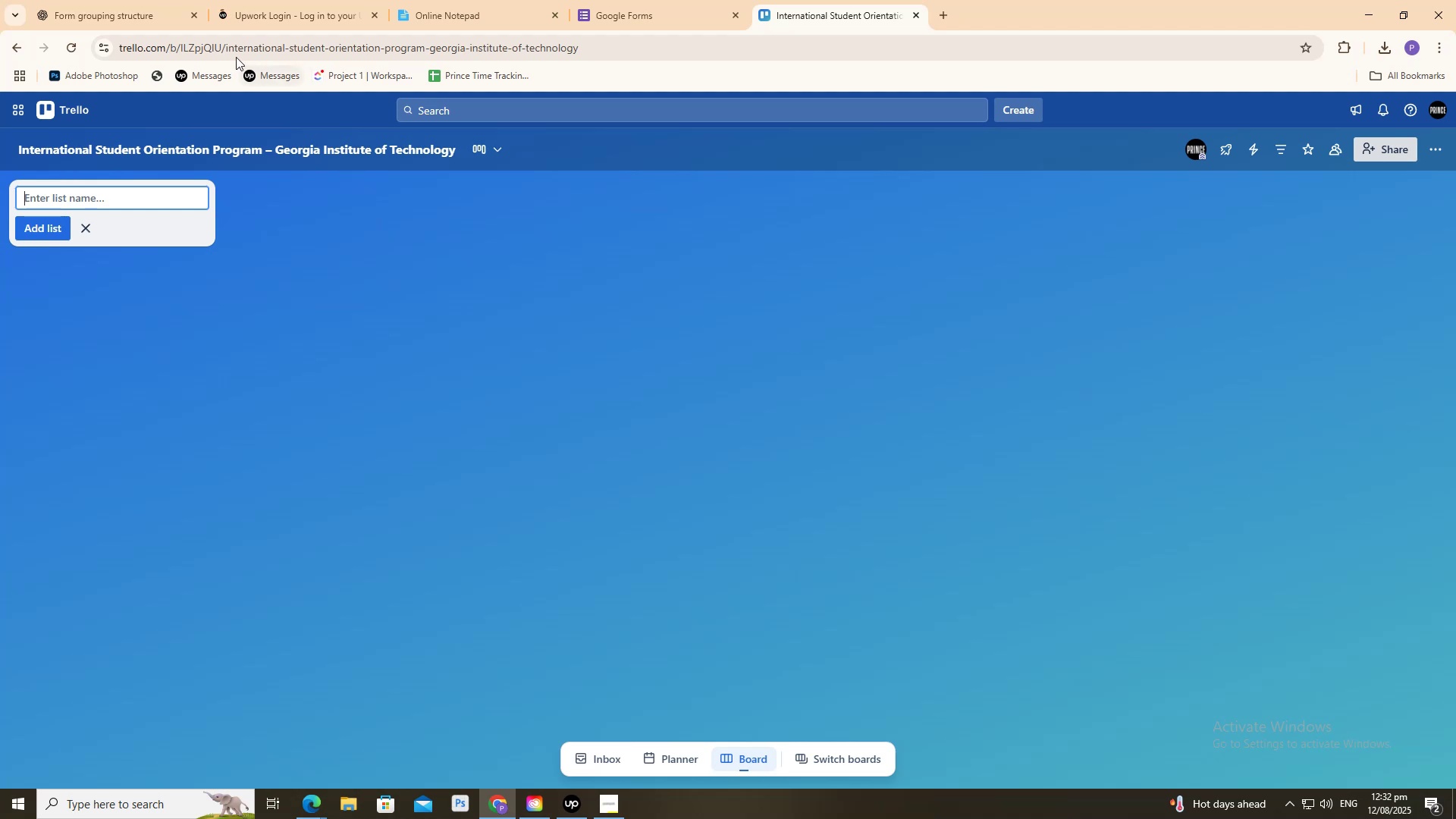 
wait(5.91)
 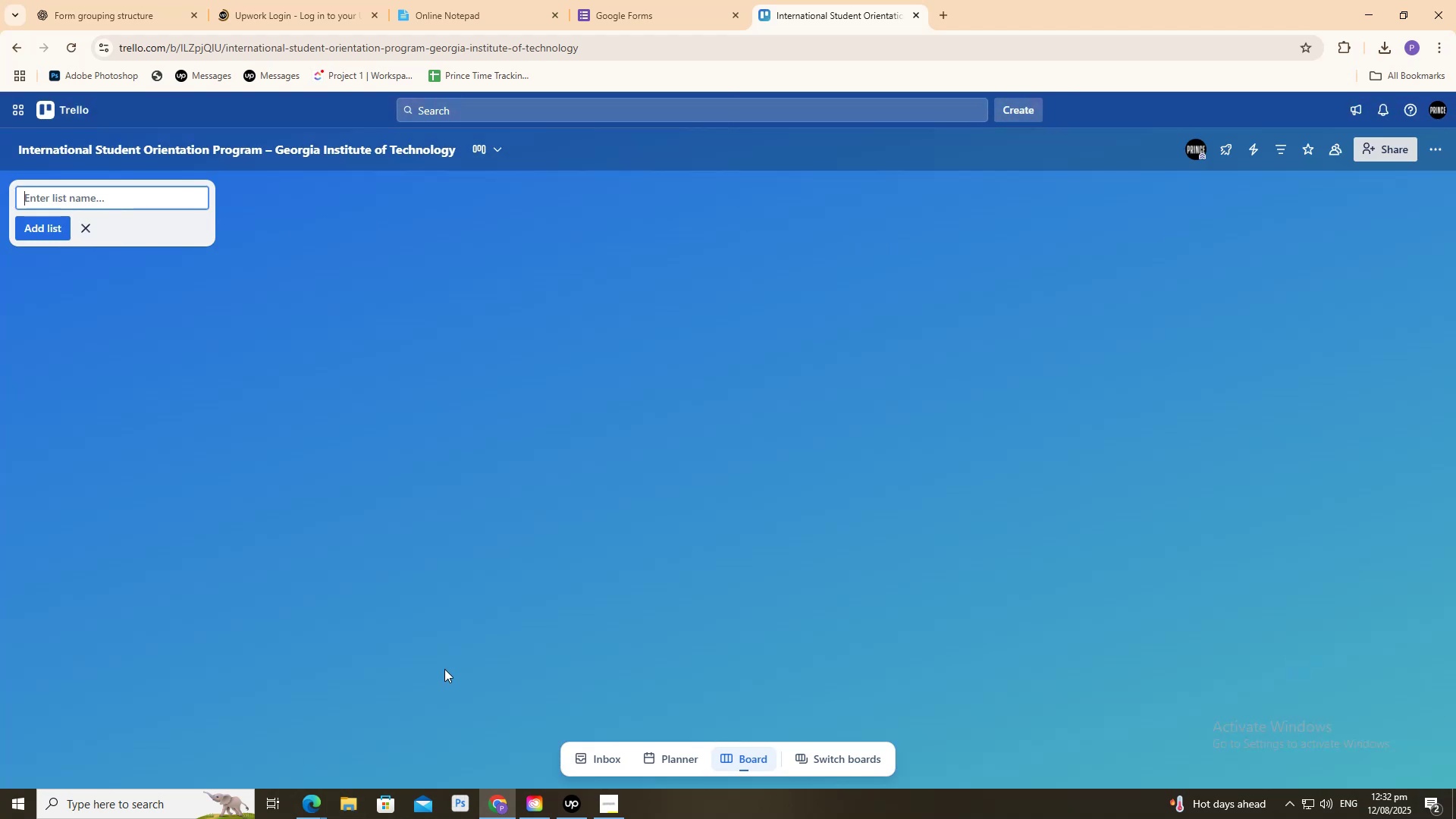 
left_click([124, 7])
 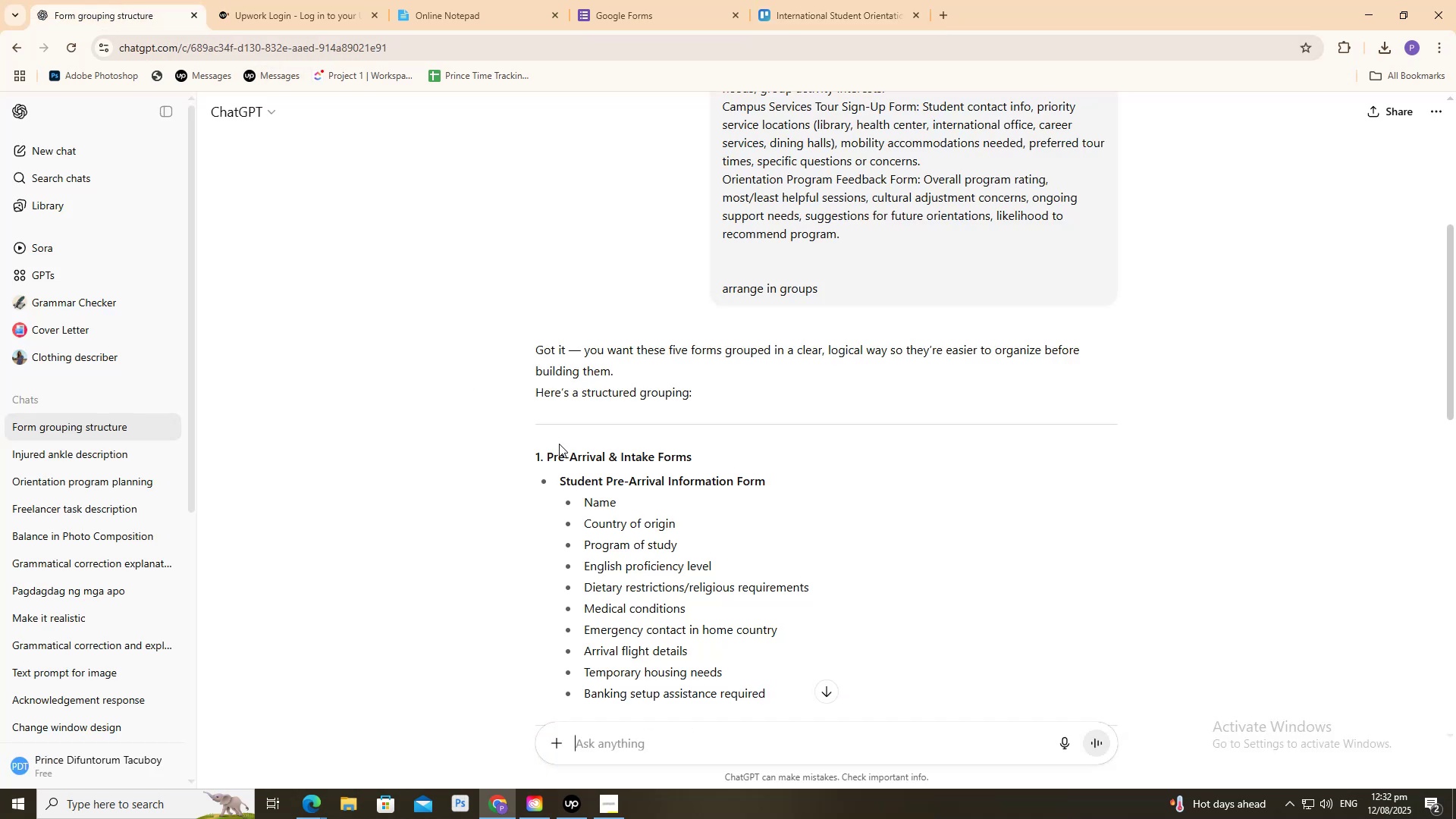 
scroll: coordinate [546, 406], scroll_direction: up, amount: 8.0
 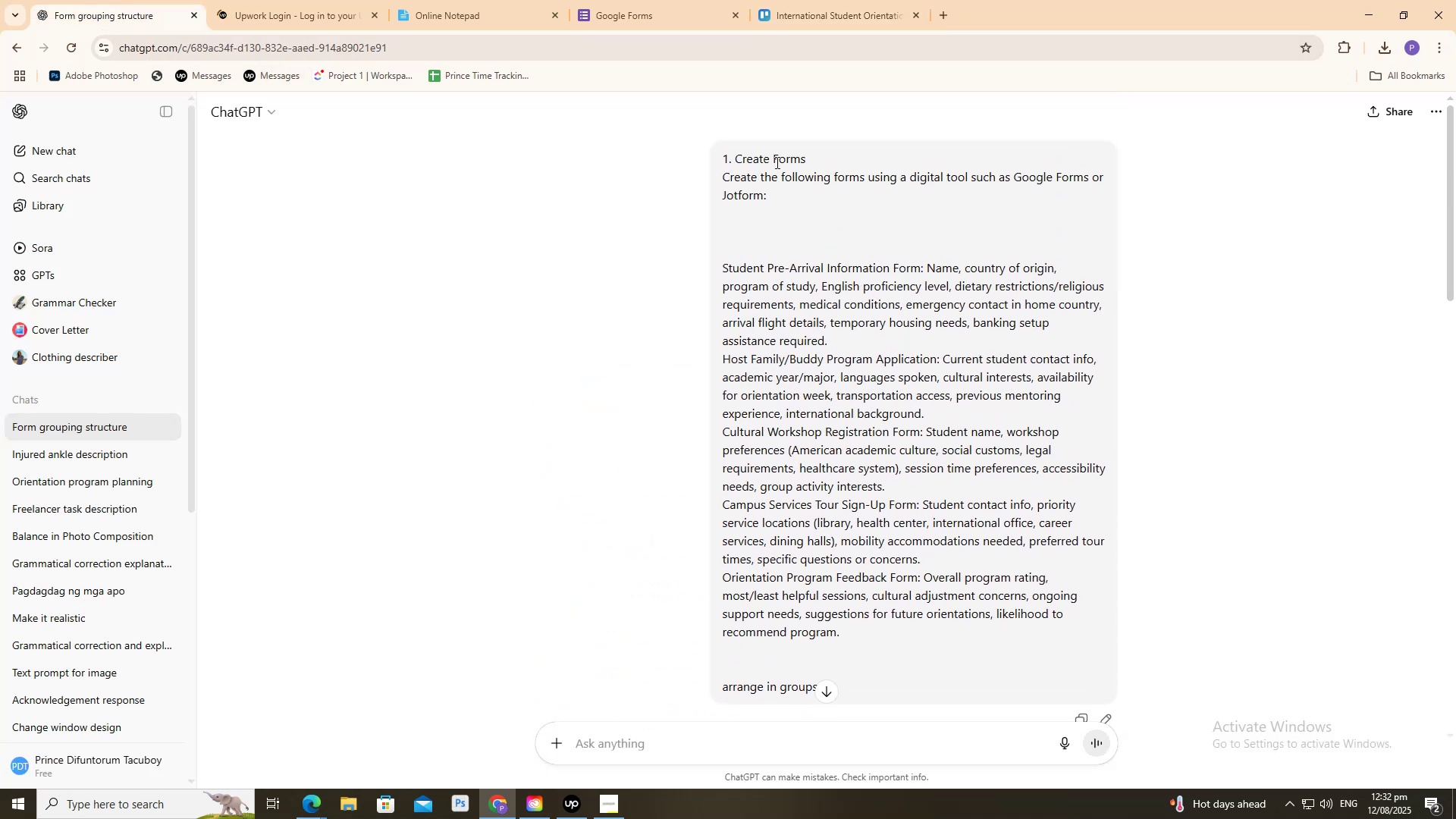 
left_click_drag(start_coordinate=[777, 161], to_coordinate=[809, 163])
 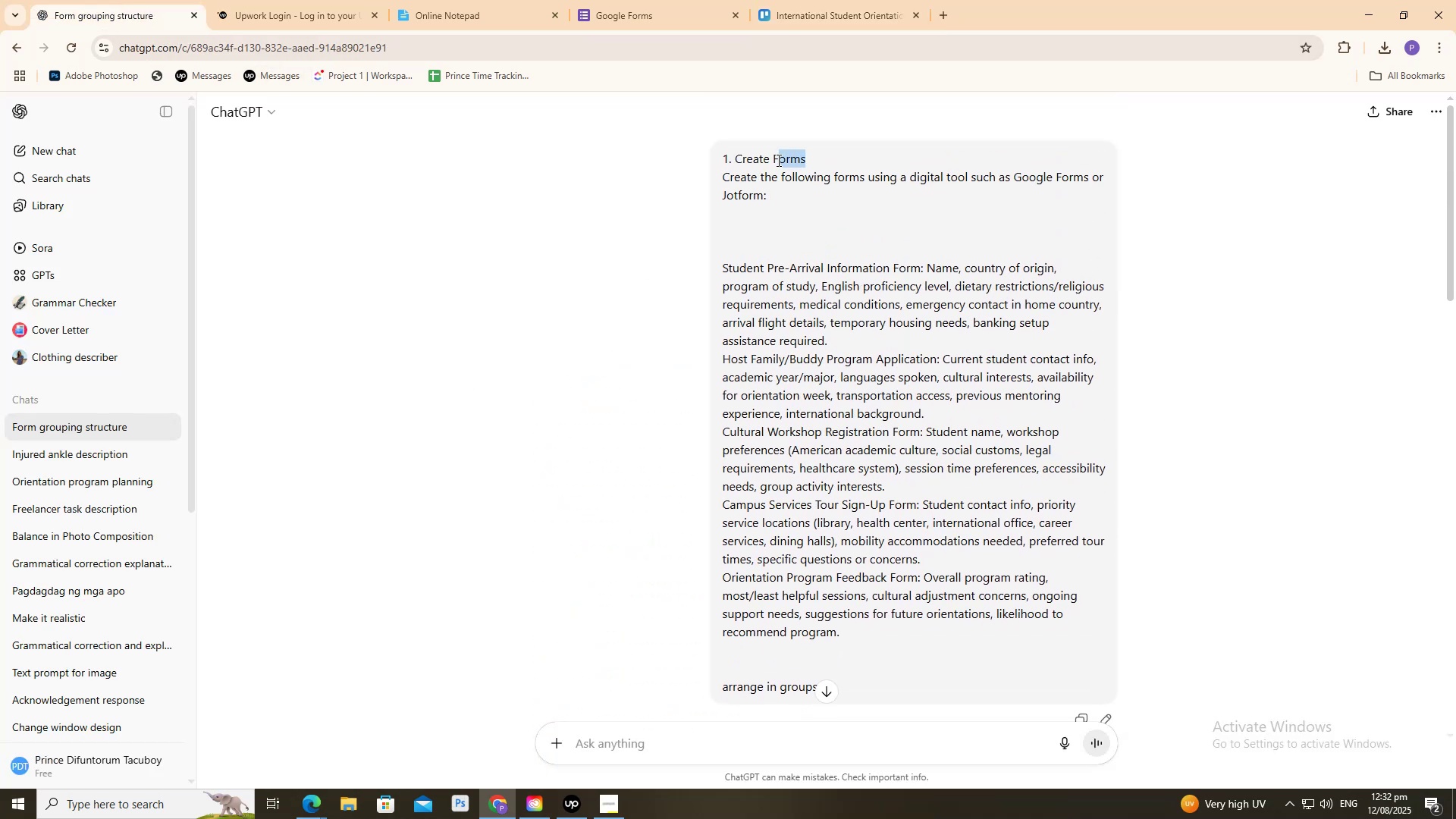 
left_click_drag(start_coordinate=[775, 159], to_coordinate=[811, 165])
 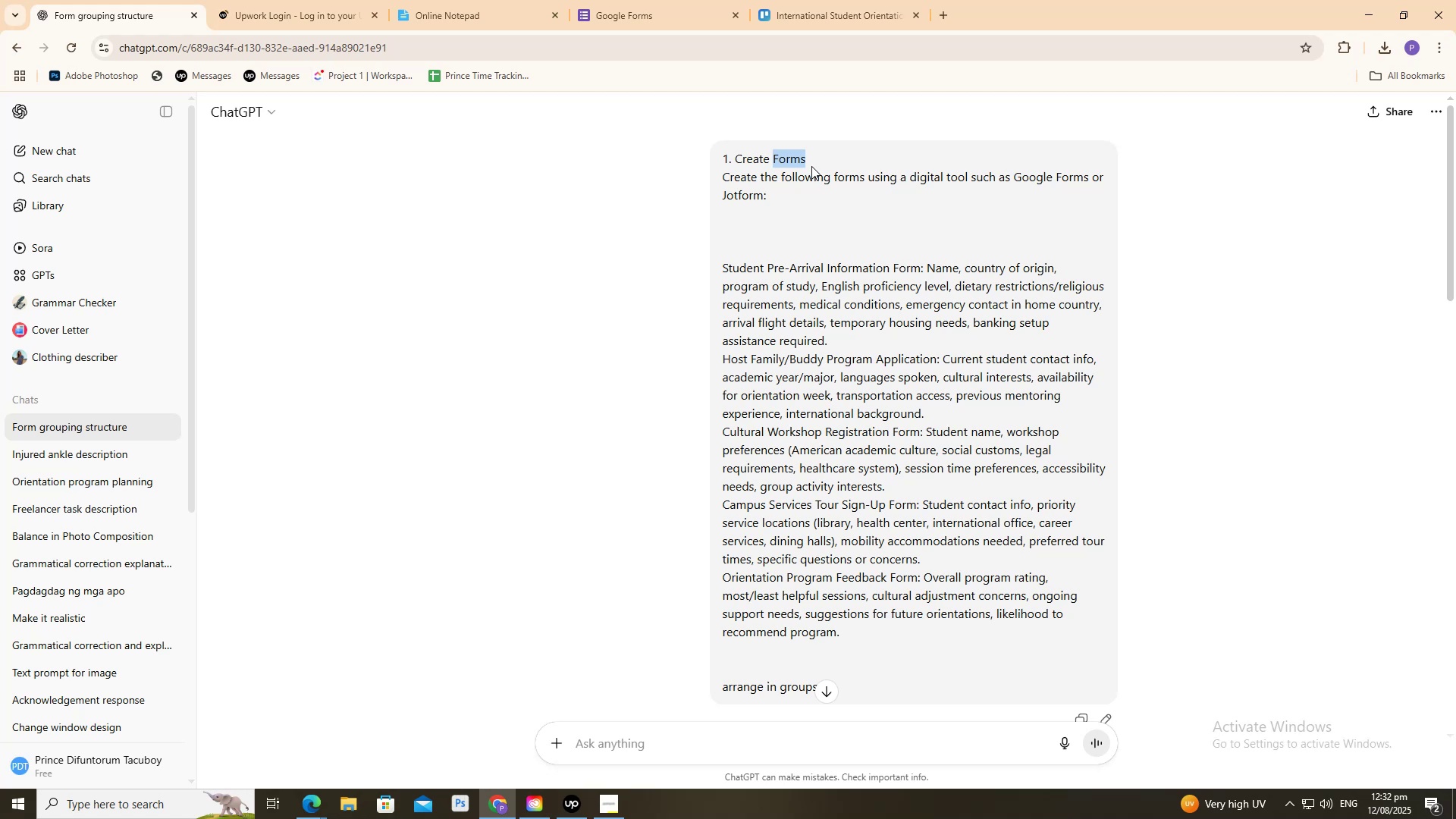 
key(Control+C)
 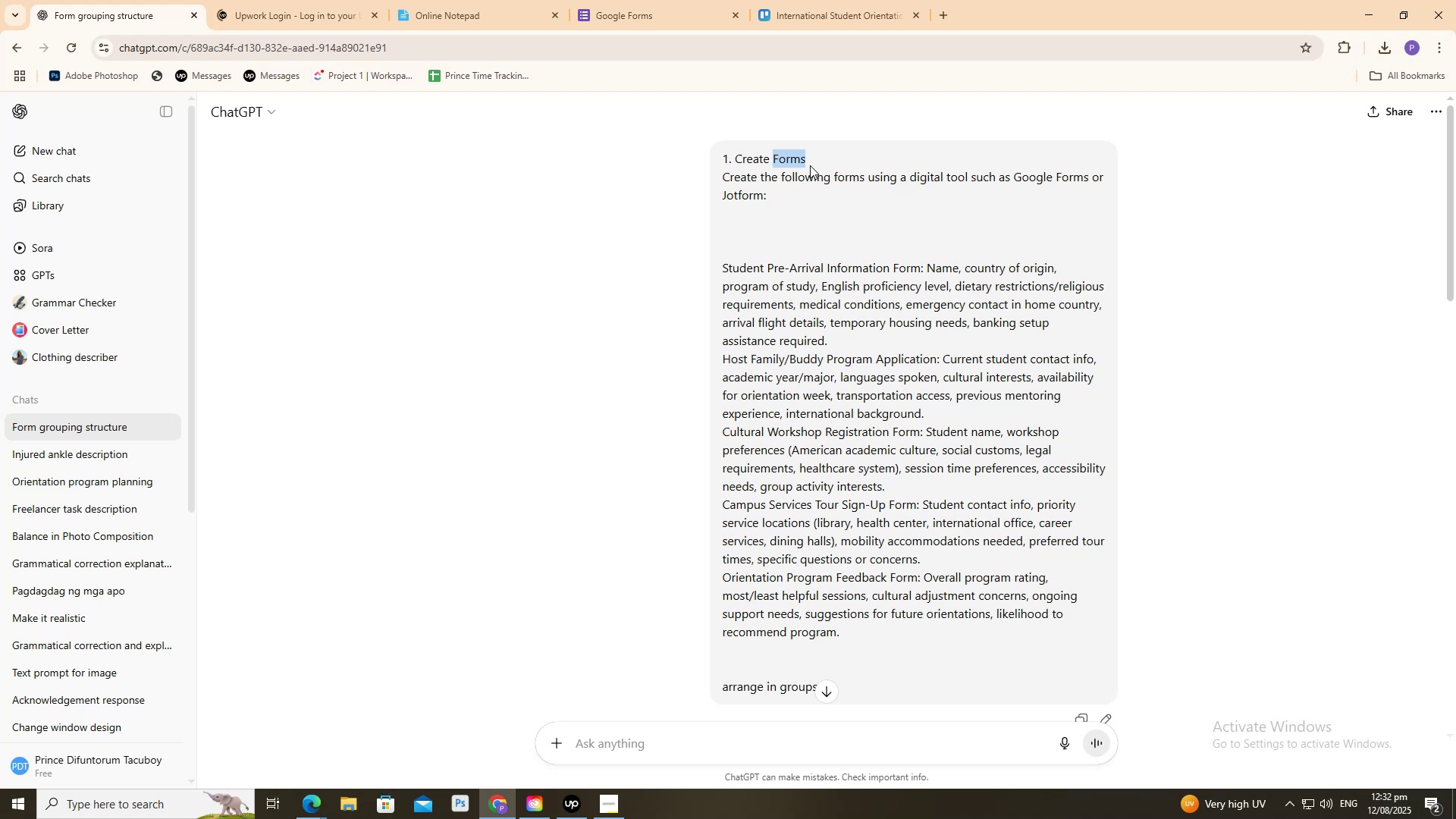 
key(Control+C)
 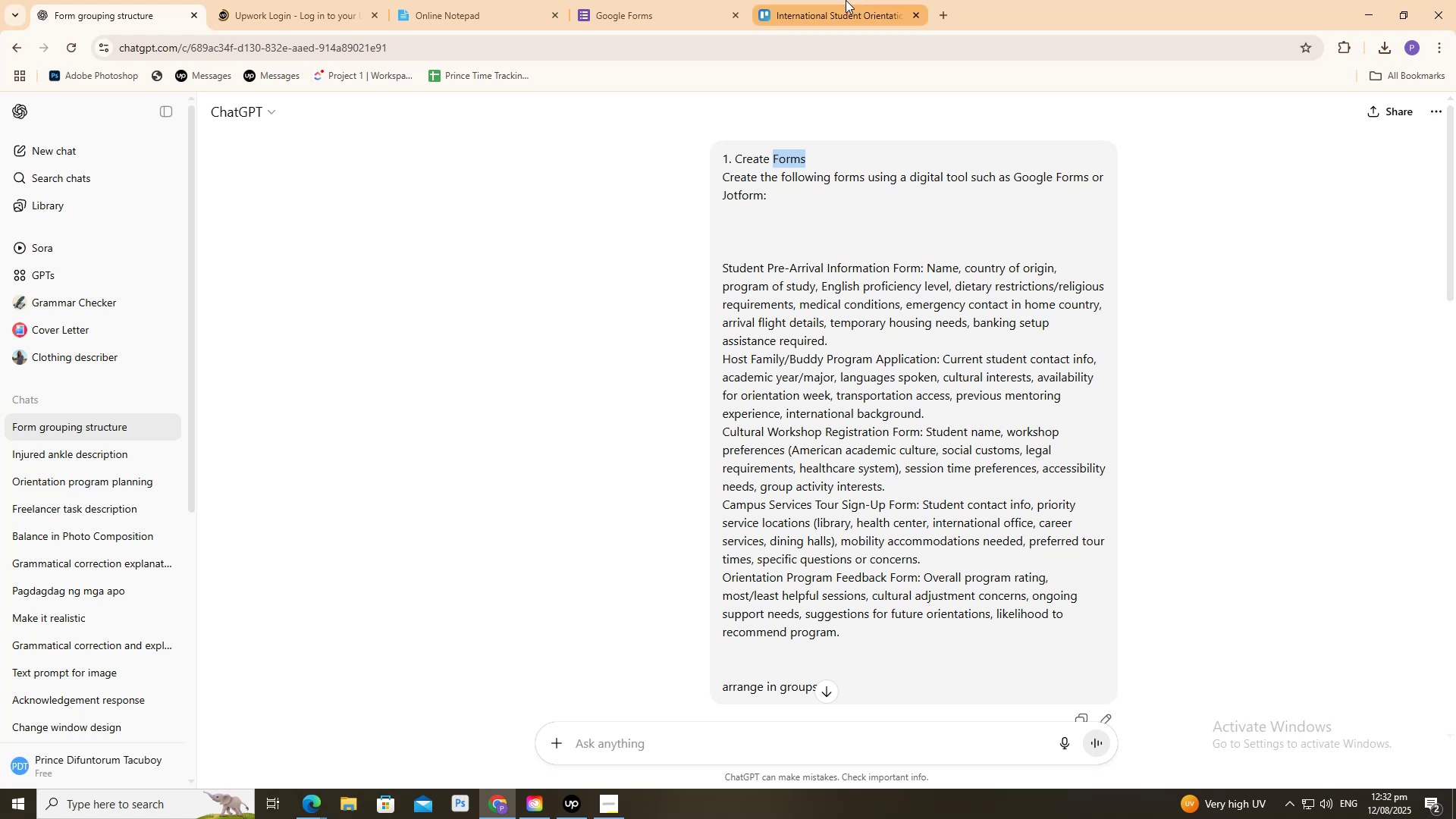 
left_click([846, 0])
 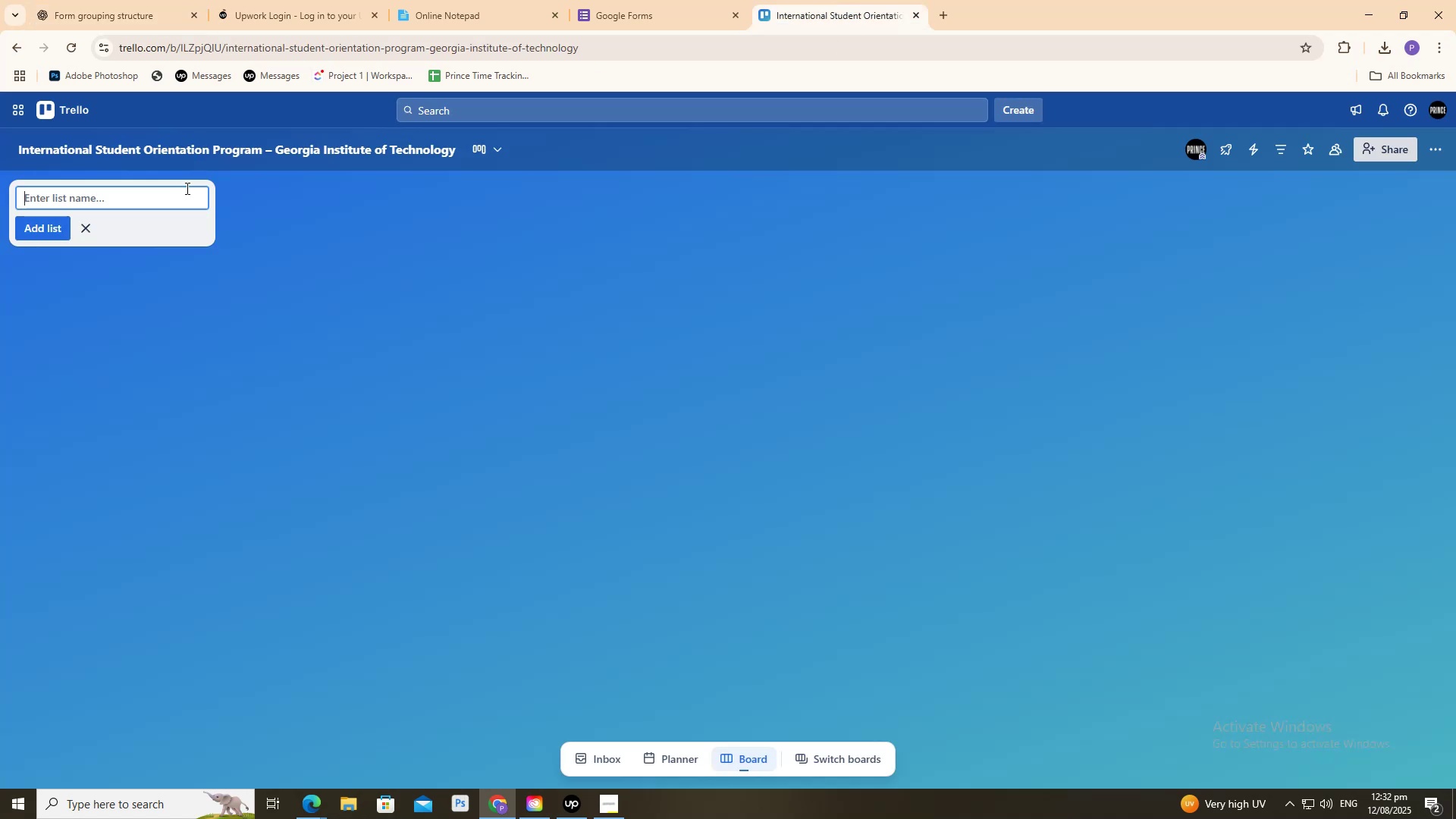 
key(Control+V)
 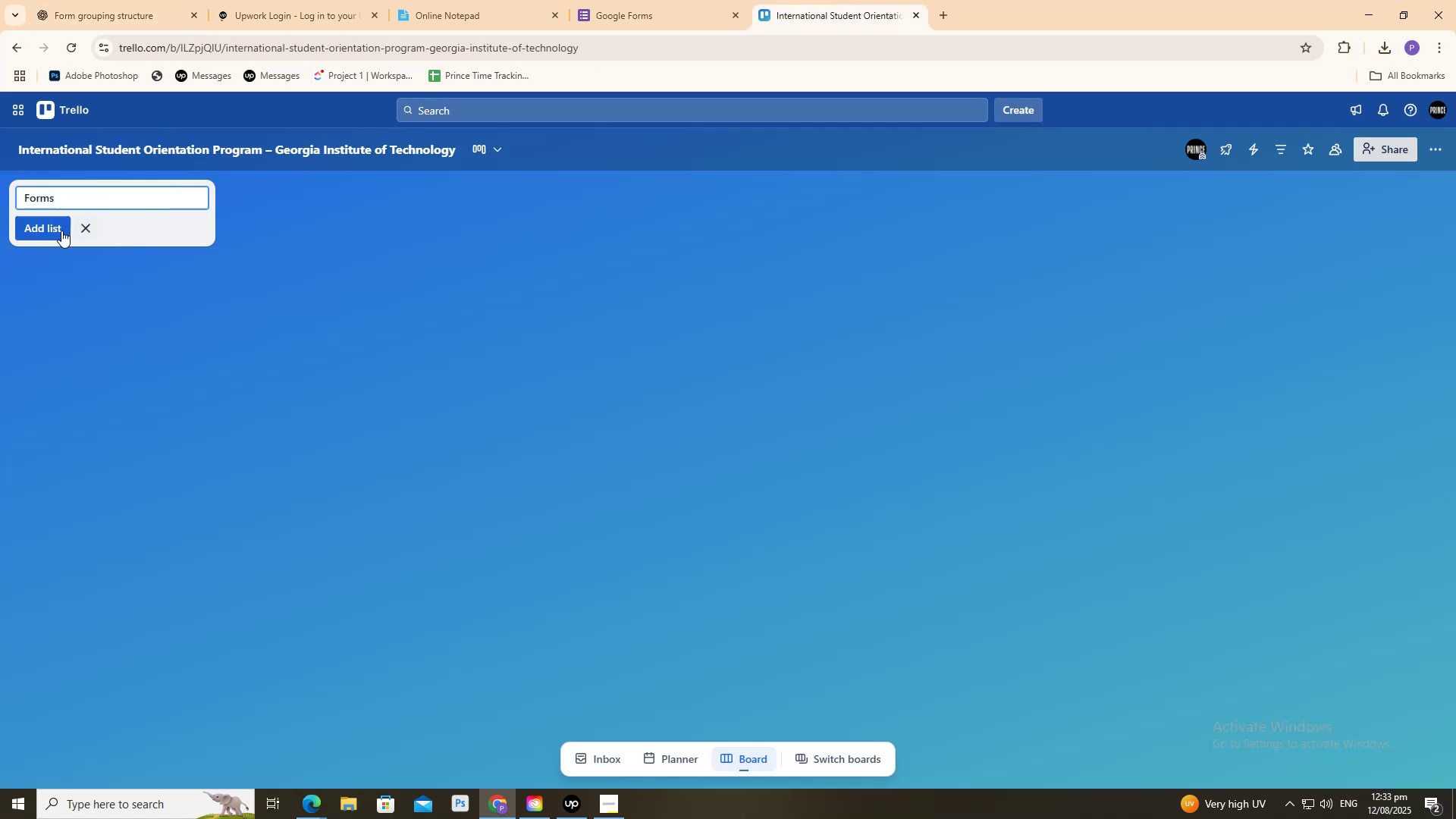 
left_click([53, 231])
 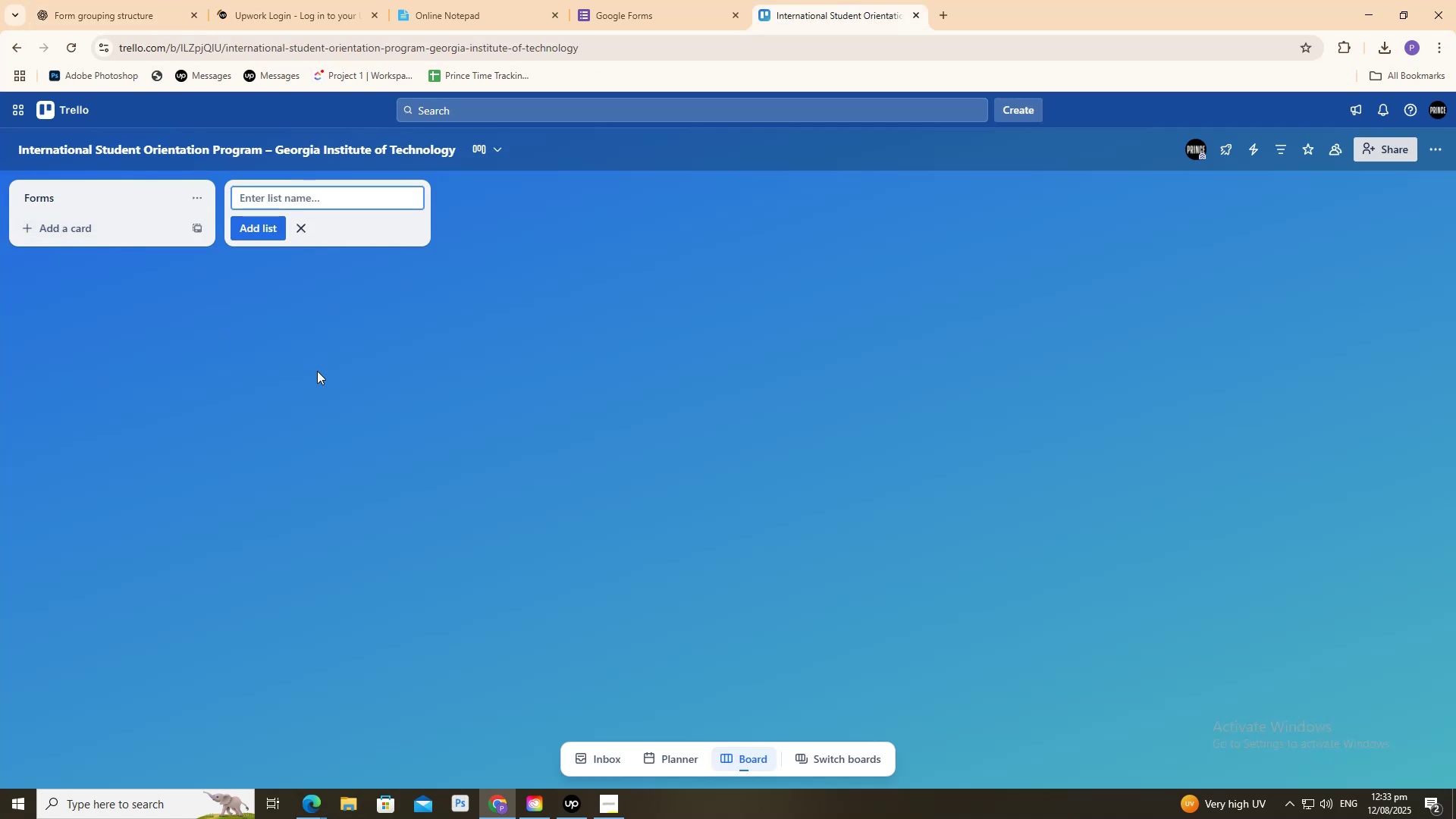 
left_click([317, 371])
 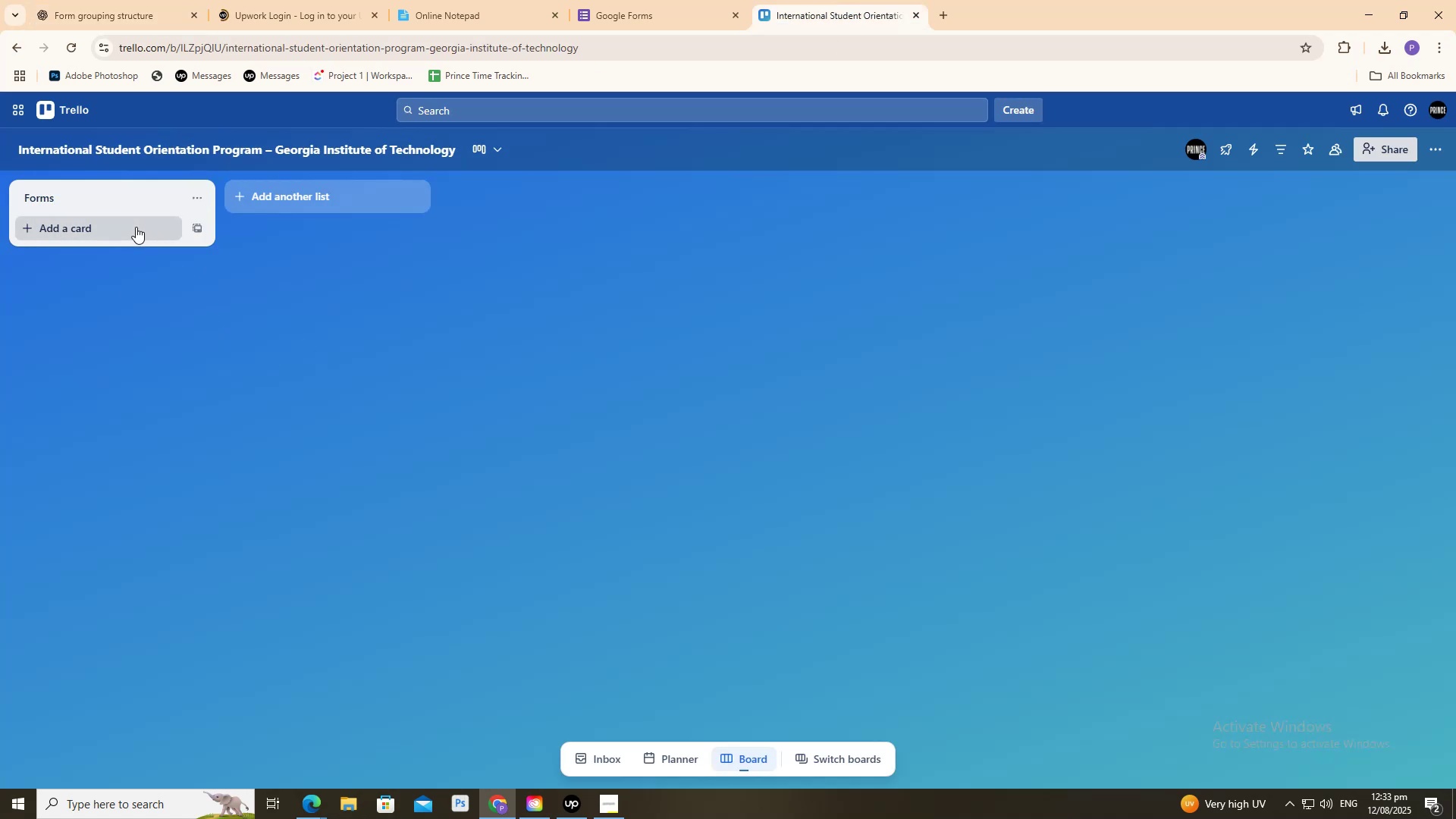 
left_click([86, 0])
 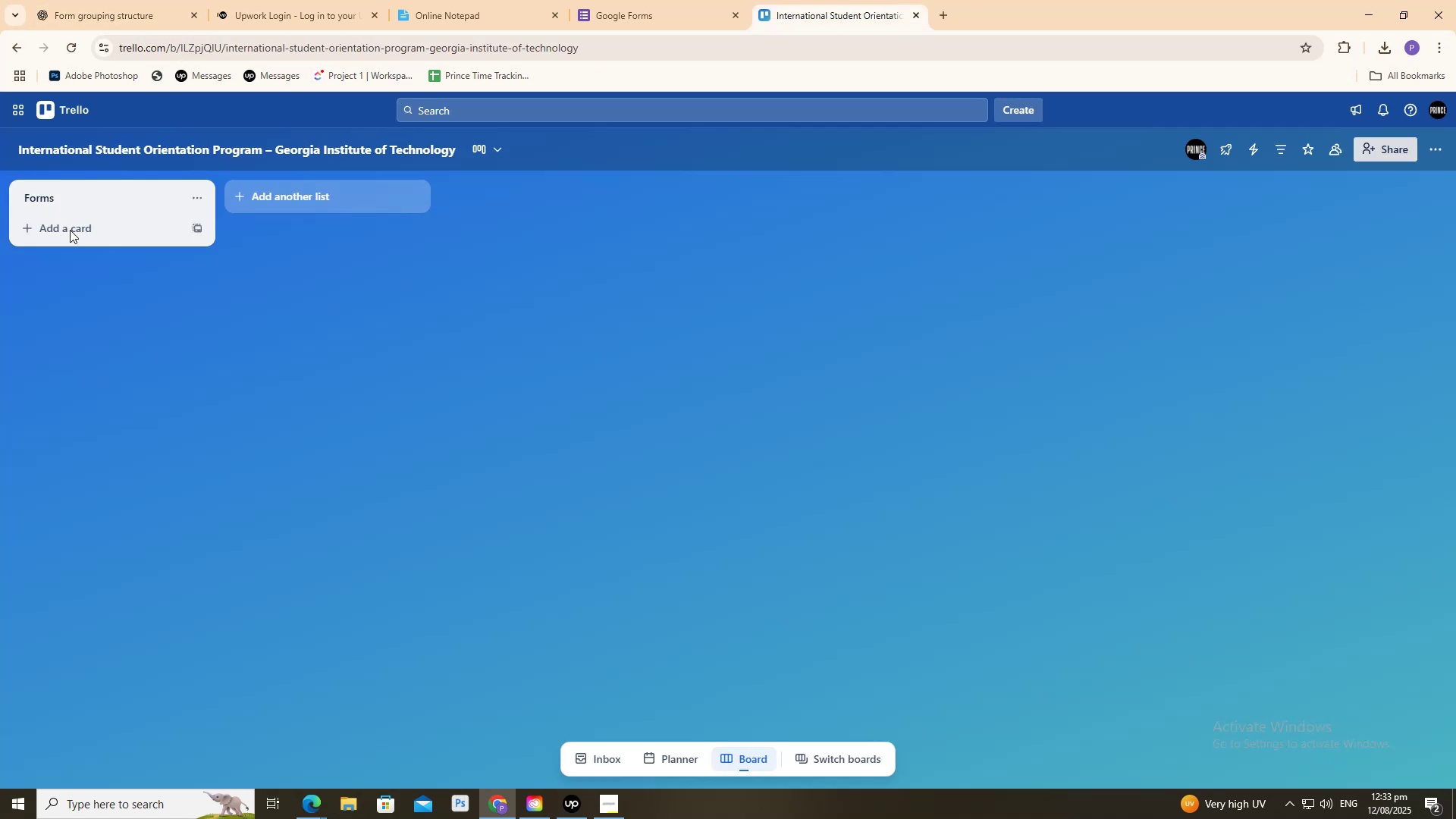 
double_click([24, 238])
 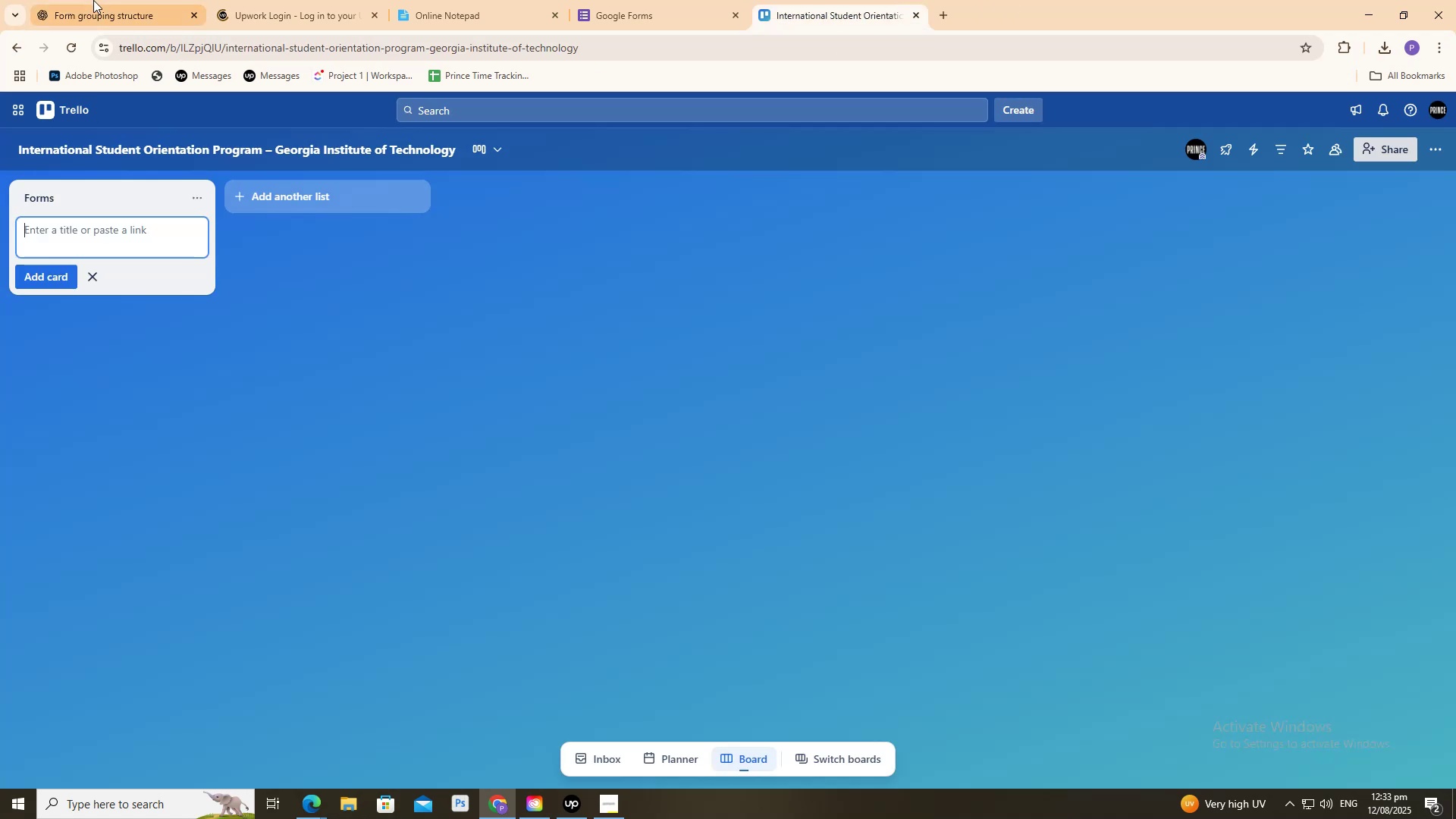 
triple_click([94, 0])
 